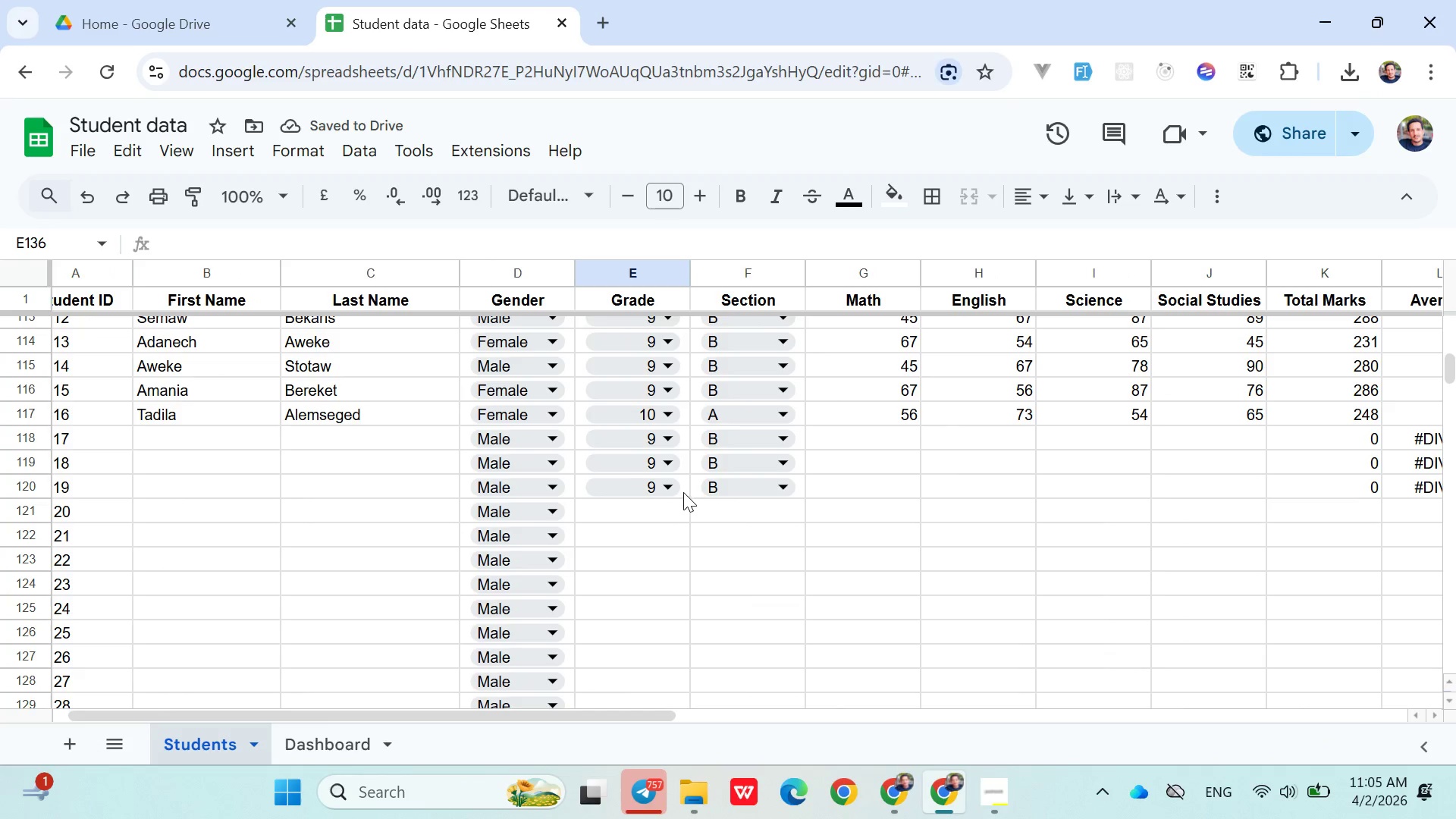 
left_click([686, 494])
 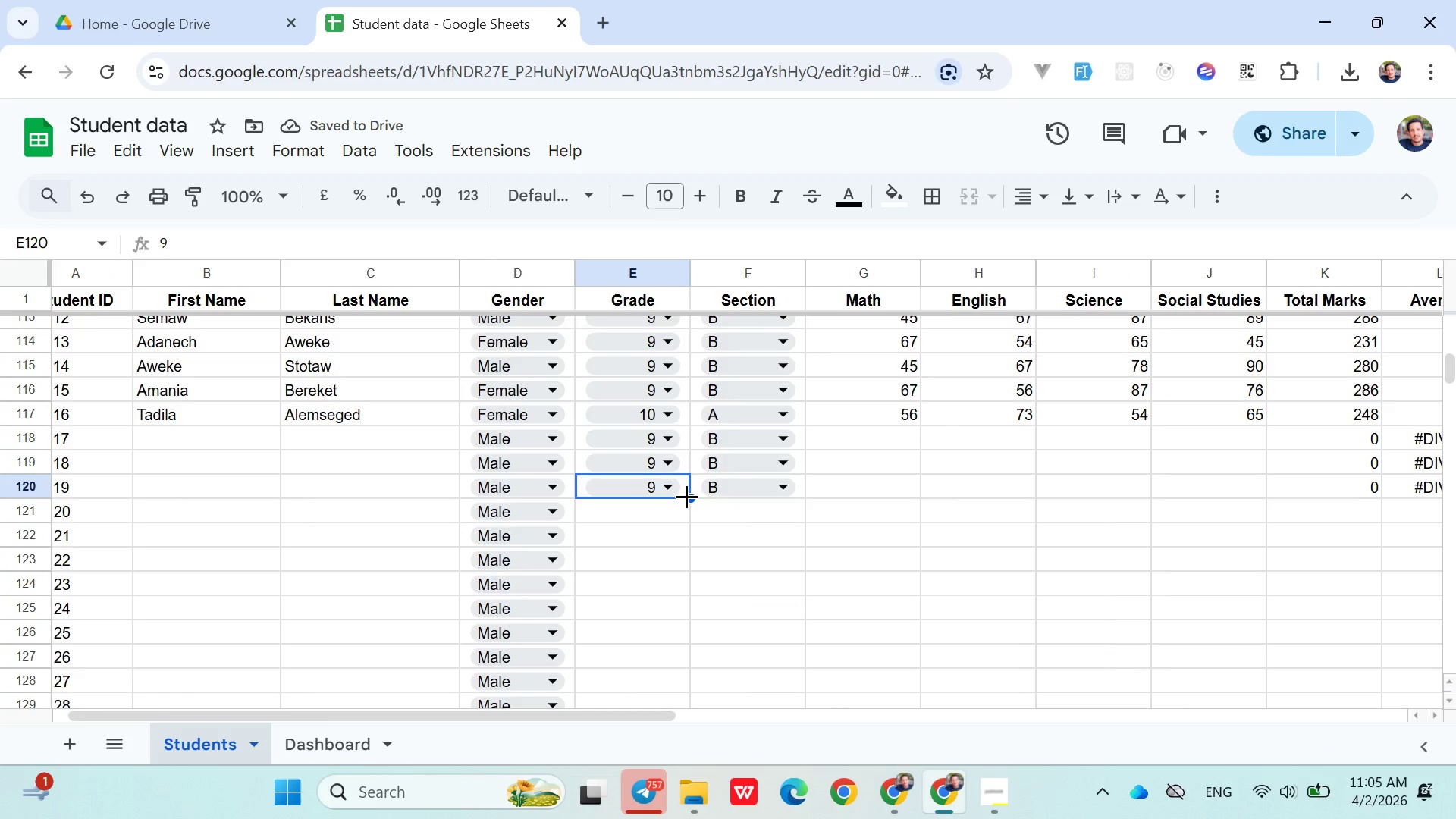 
left_click_drag(start_coordinate=[686, 496], to_coordinate=[598, 539])
 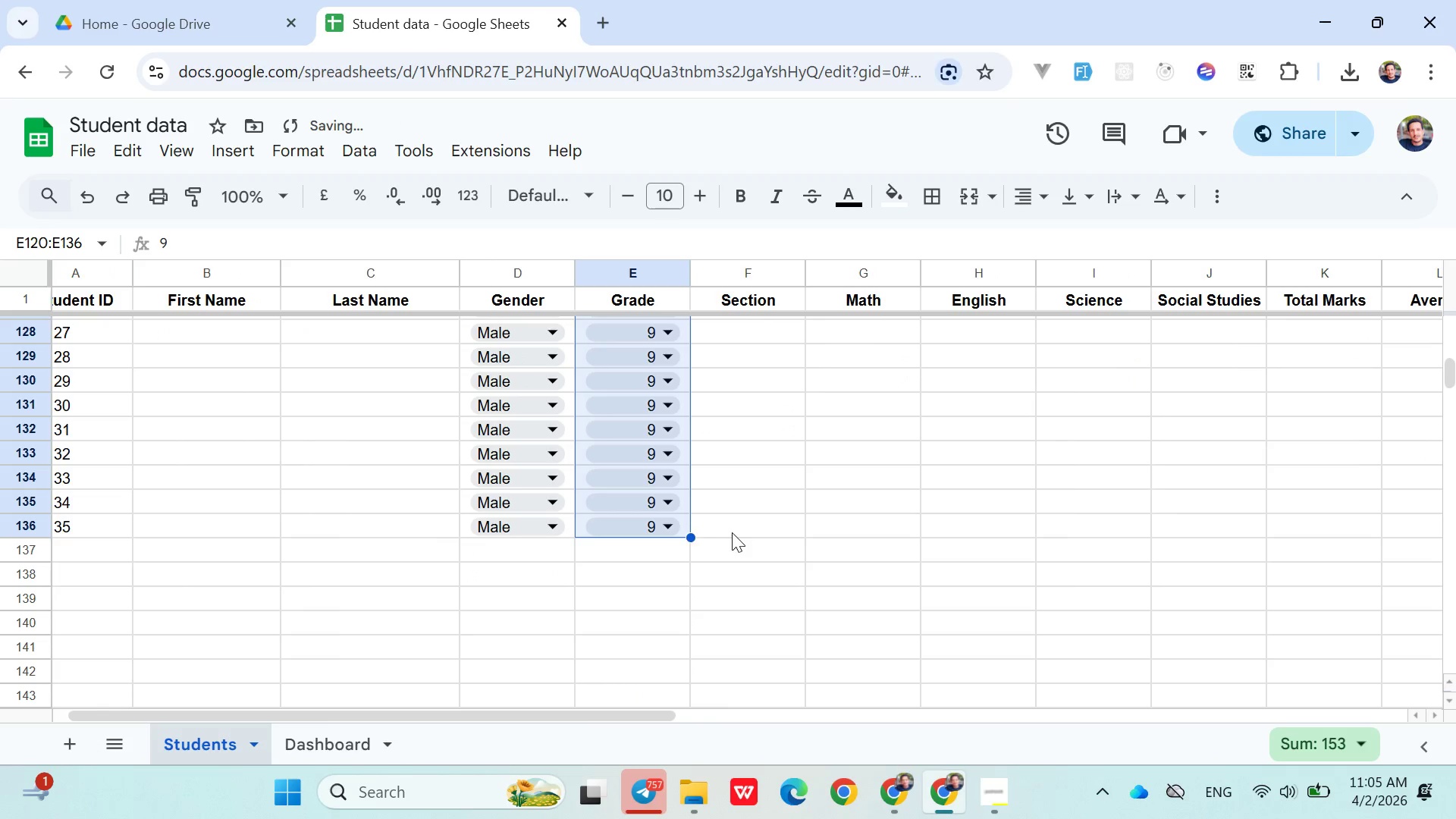 
left_click([733, 533])
 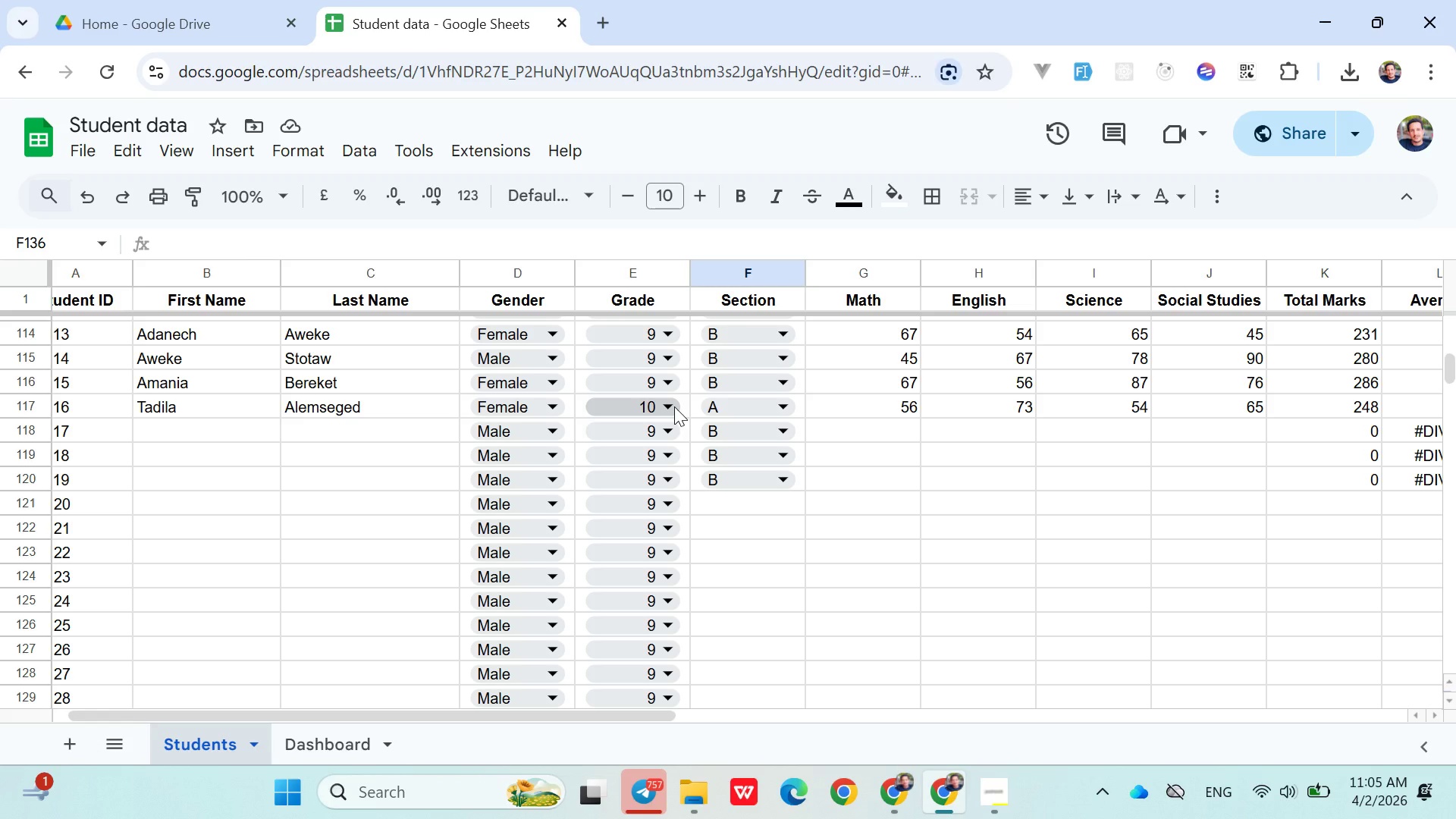 
wait(7.25)
 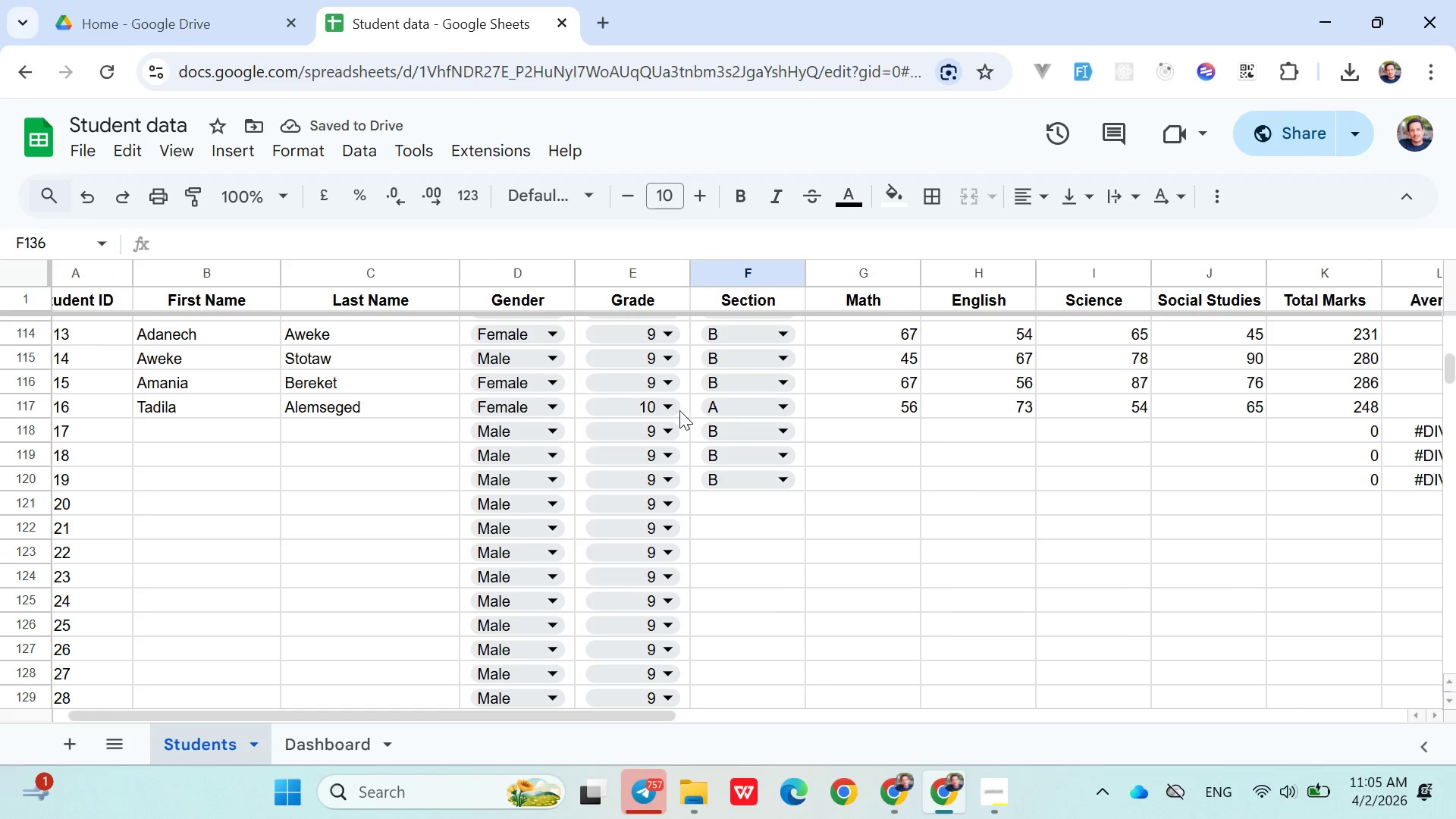 
left_click([685, 411])
 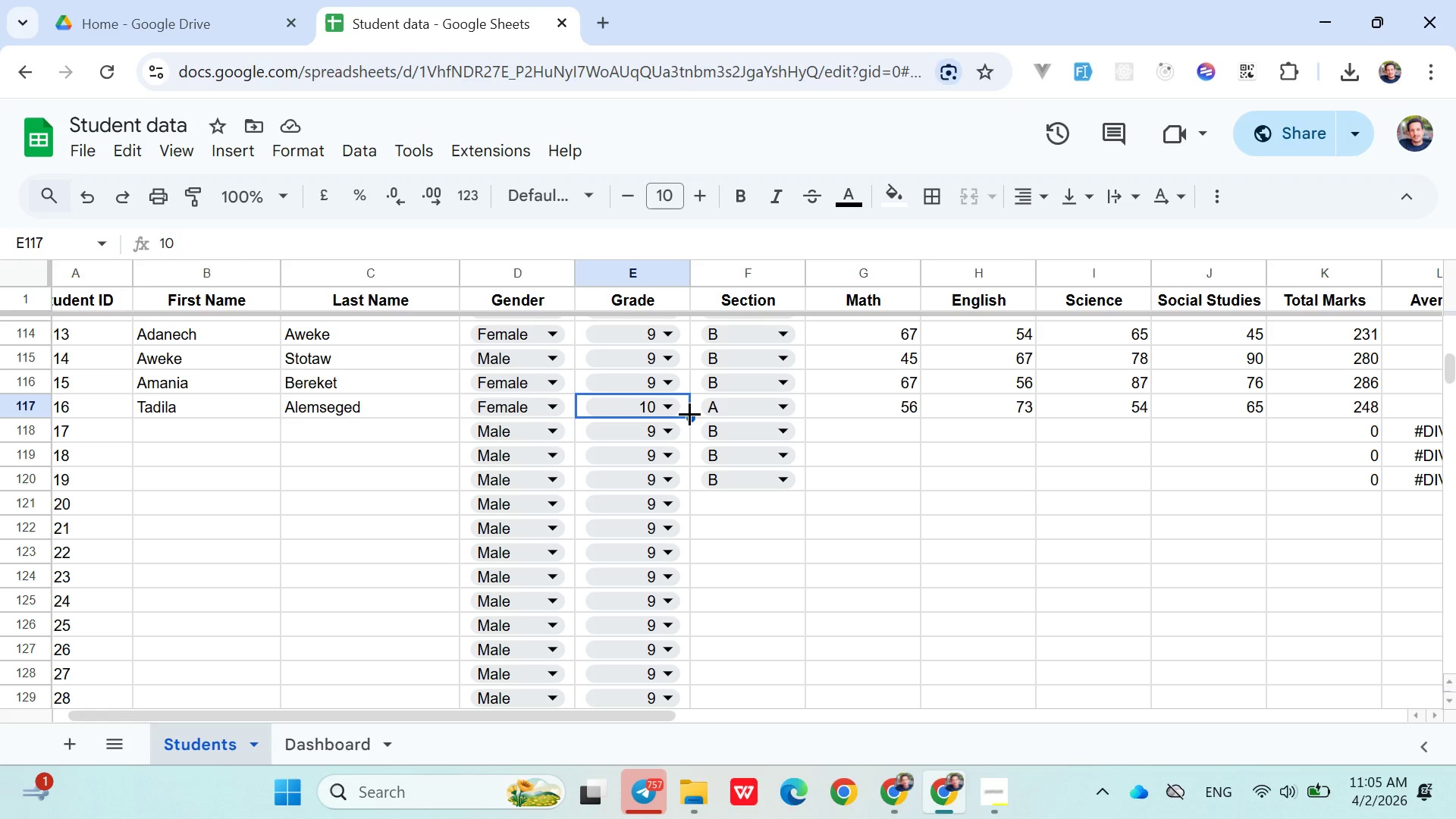 
left_click_drag(start_coordinate=[689, 413], to_coordinate=[659, 466])
 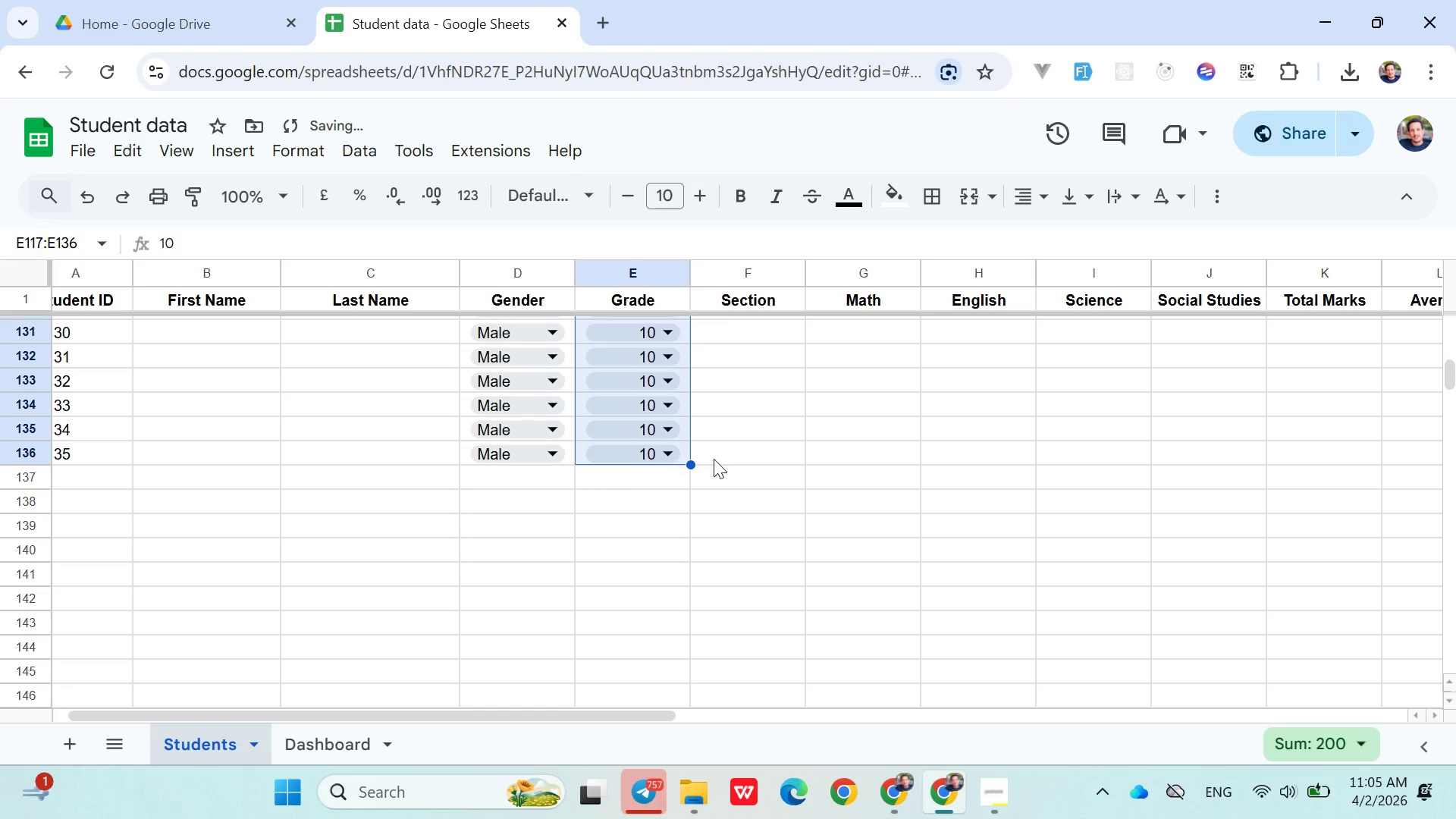 
left_click([715, 459])
 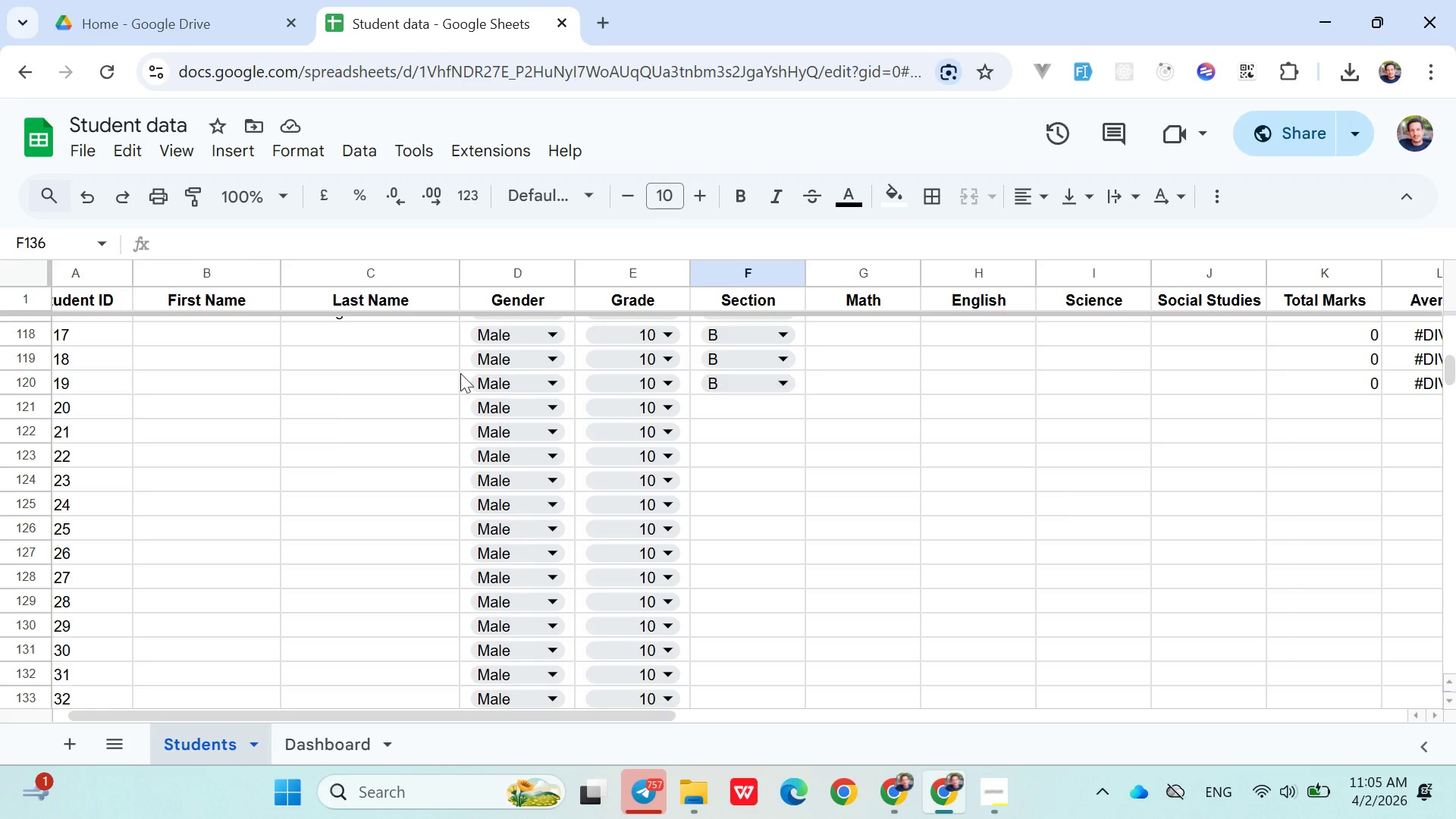 
wait(11.67)
 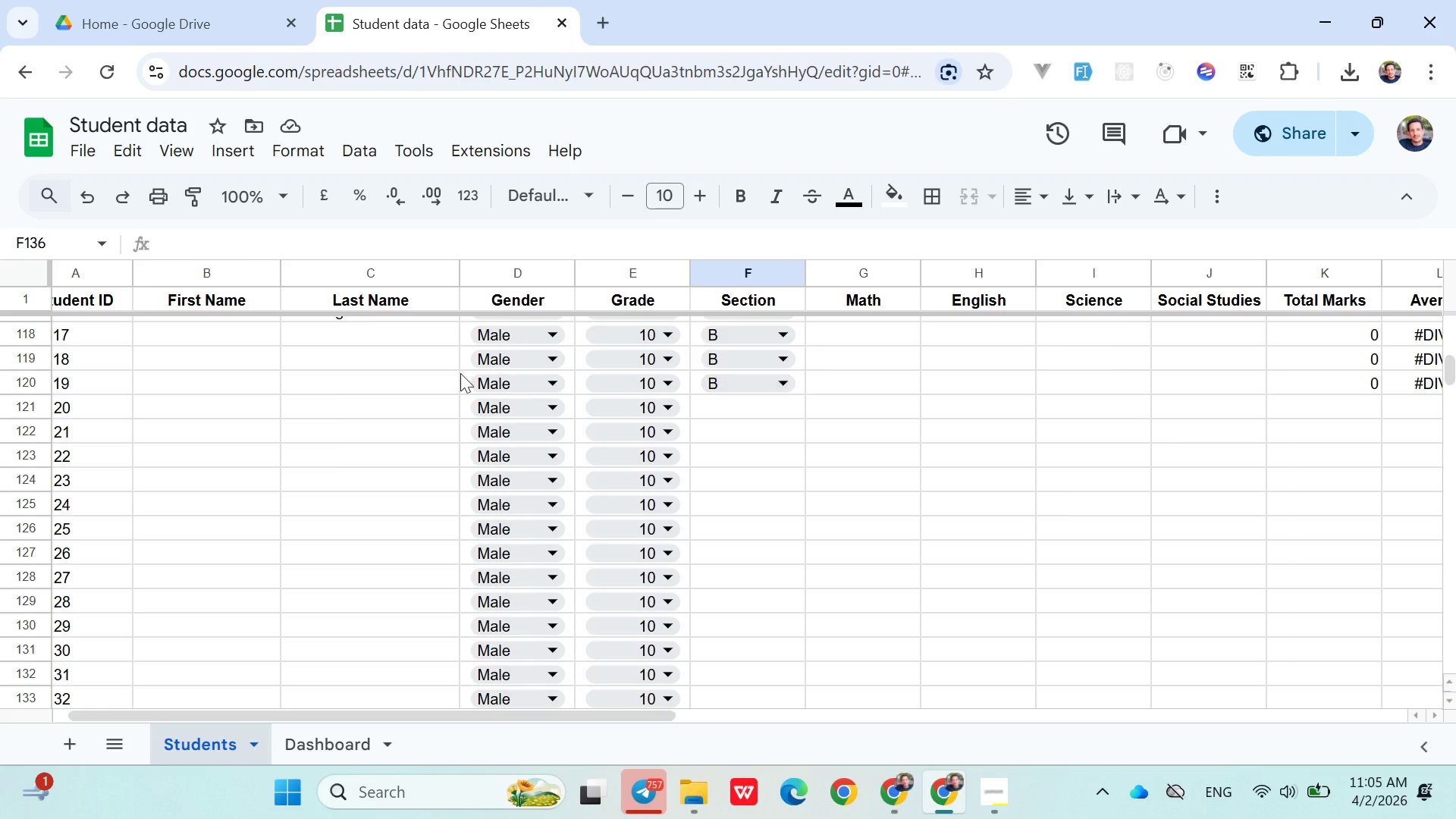 
left_click([31, 476])
 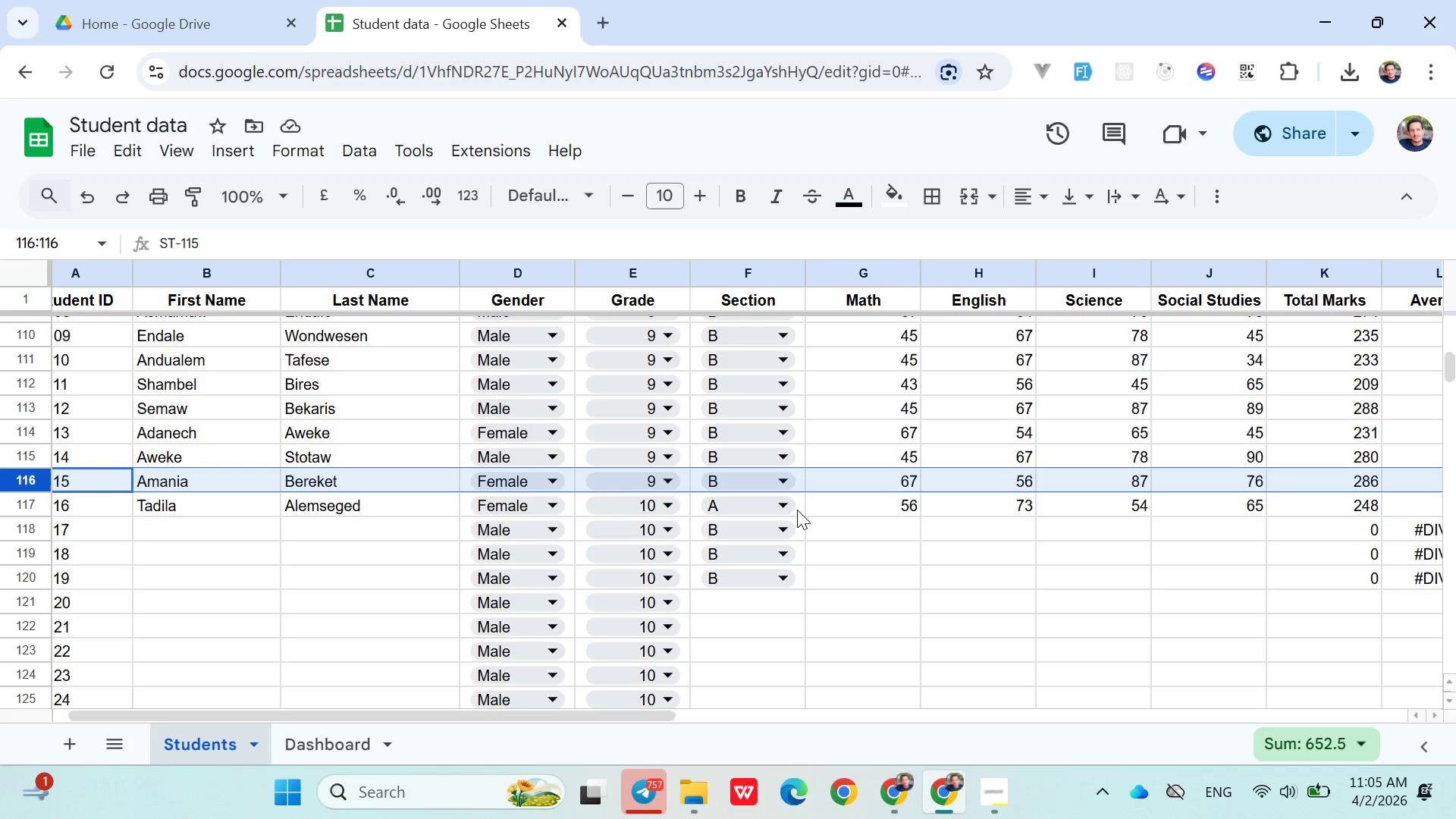 
left_click([797, 509])
 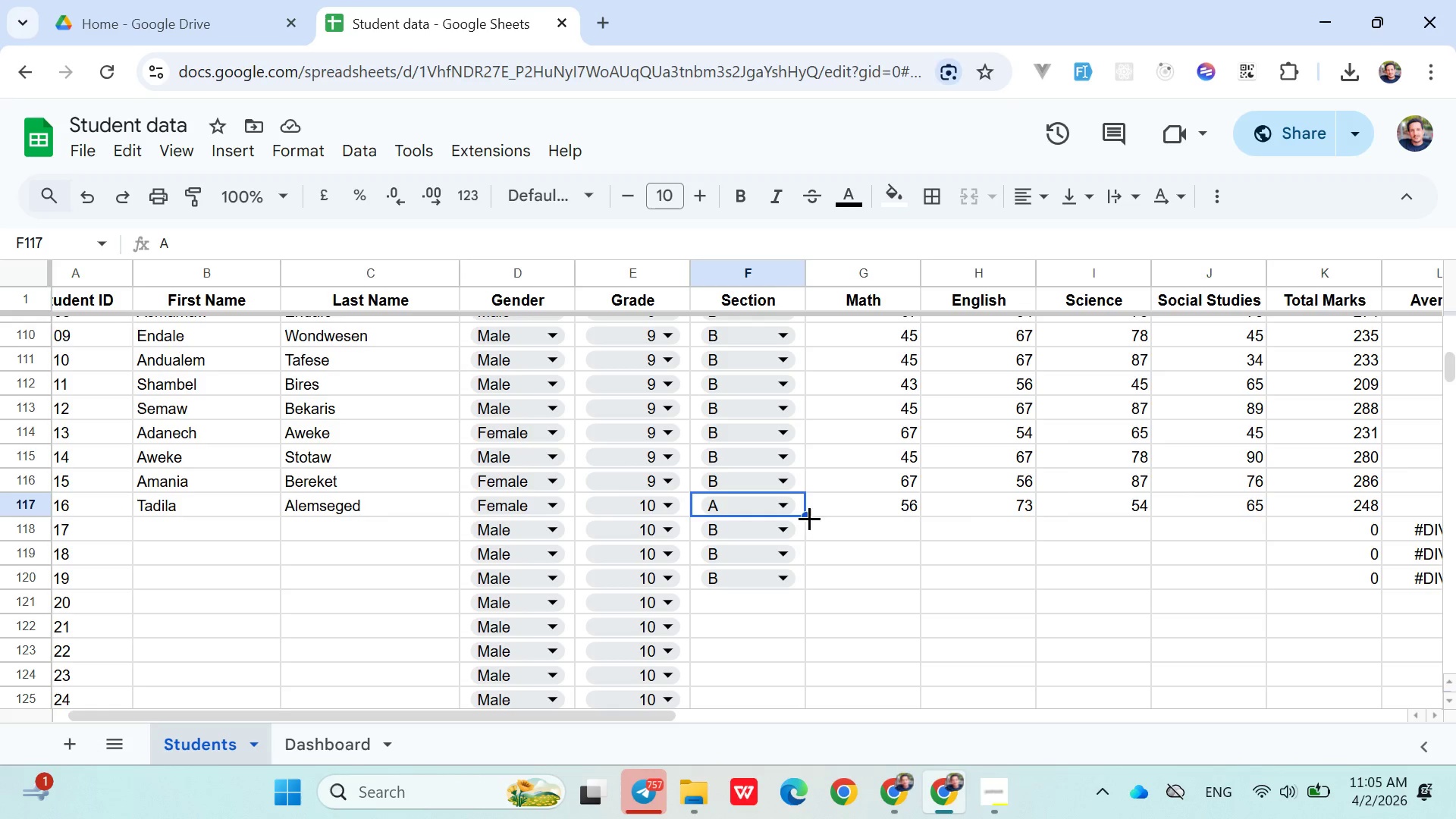 
left_click_drag(start_coordinate=[809, 517], to_coordinate=[752, 630])
 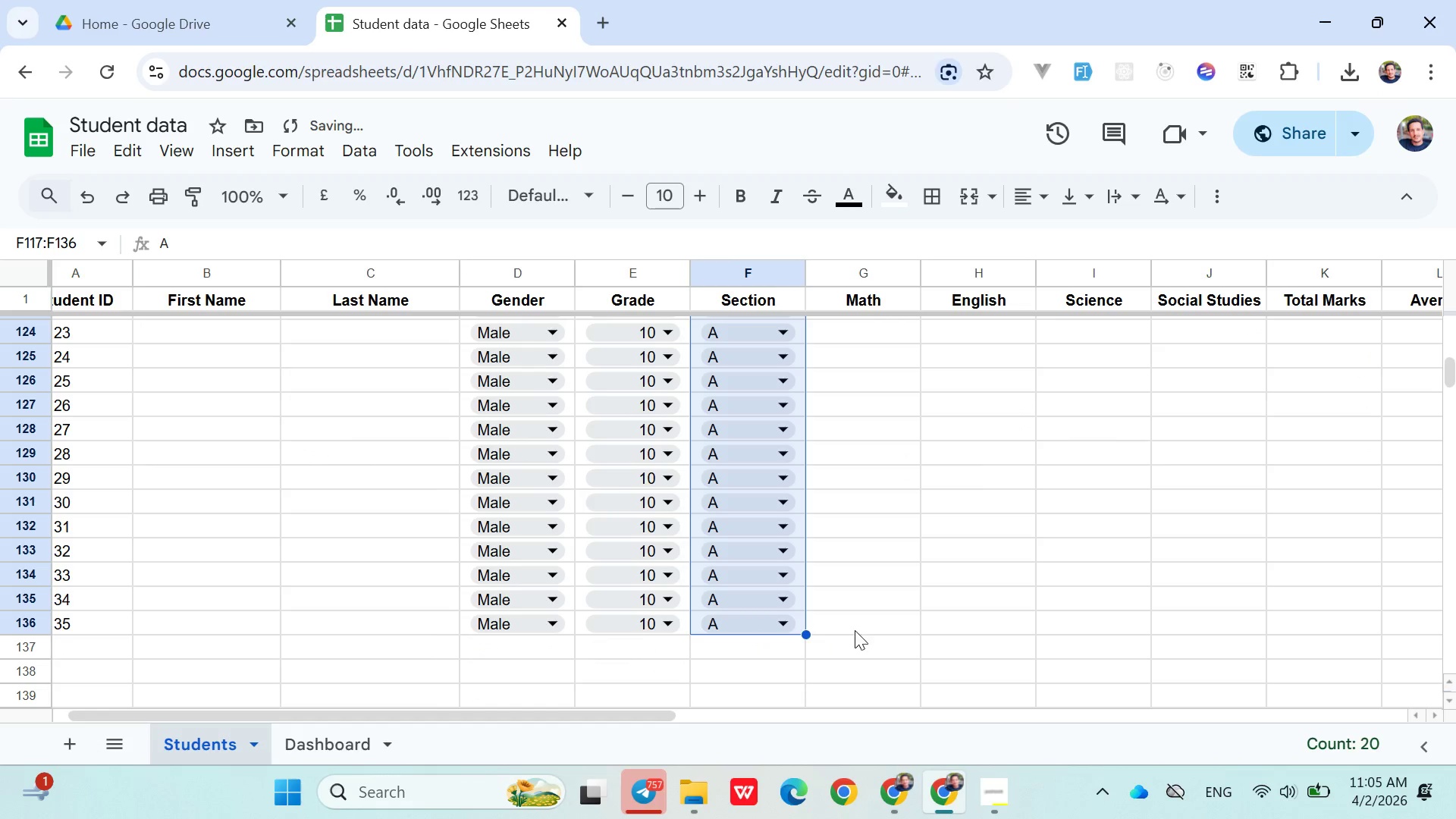 
left_click([856, 630])
 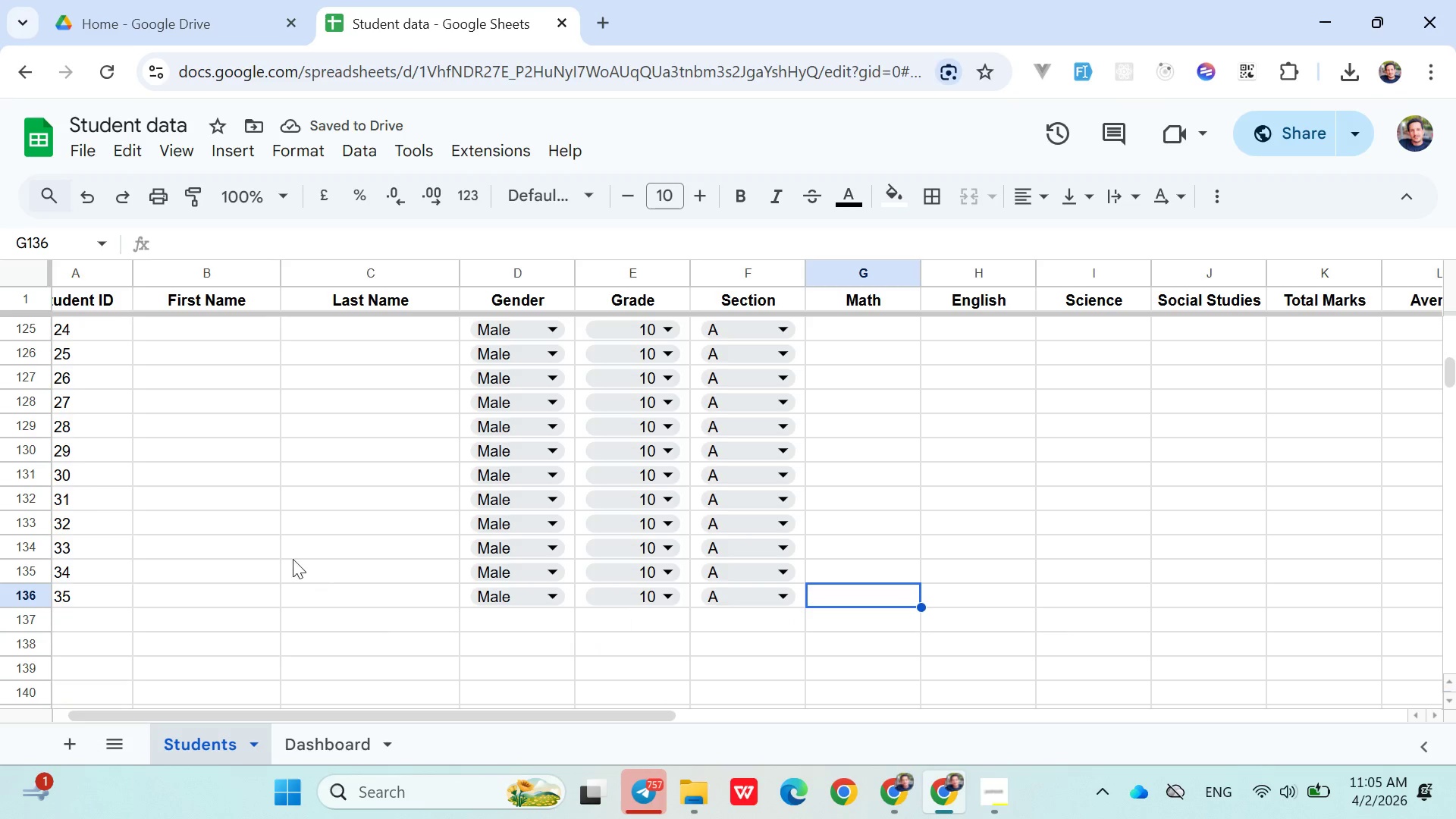 
wait(5.42)
 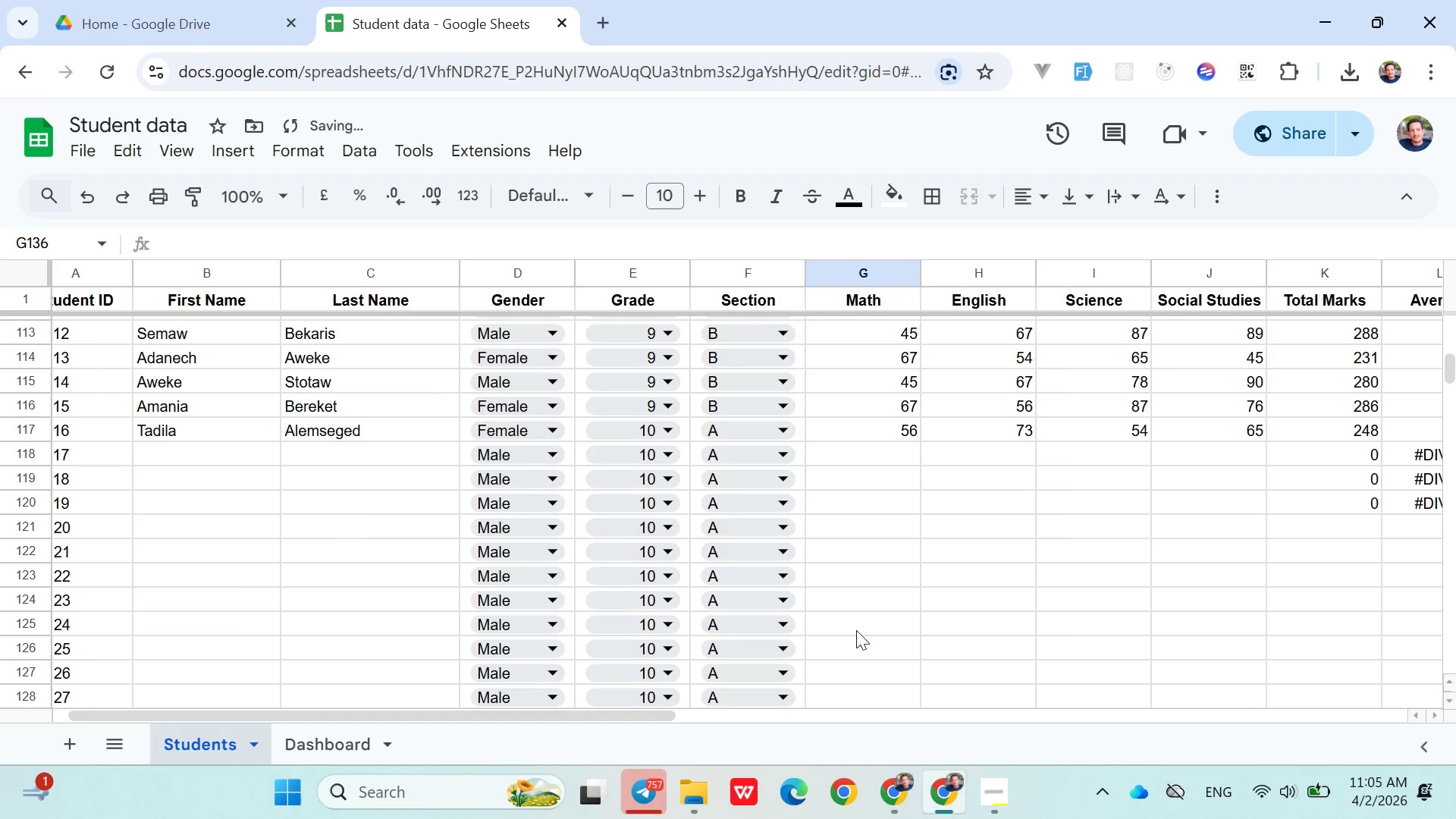 
left_click([215, 544])
 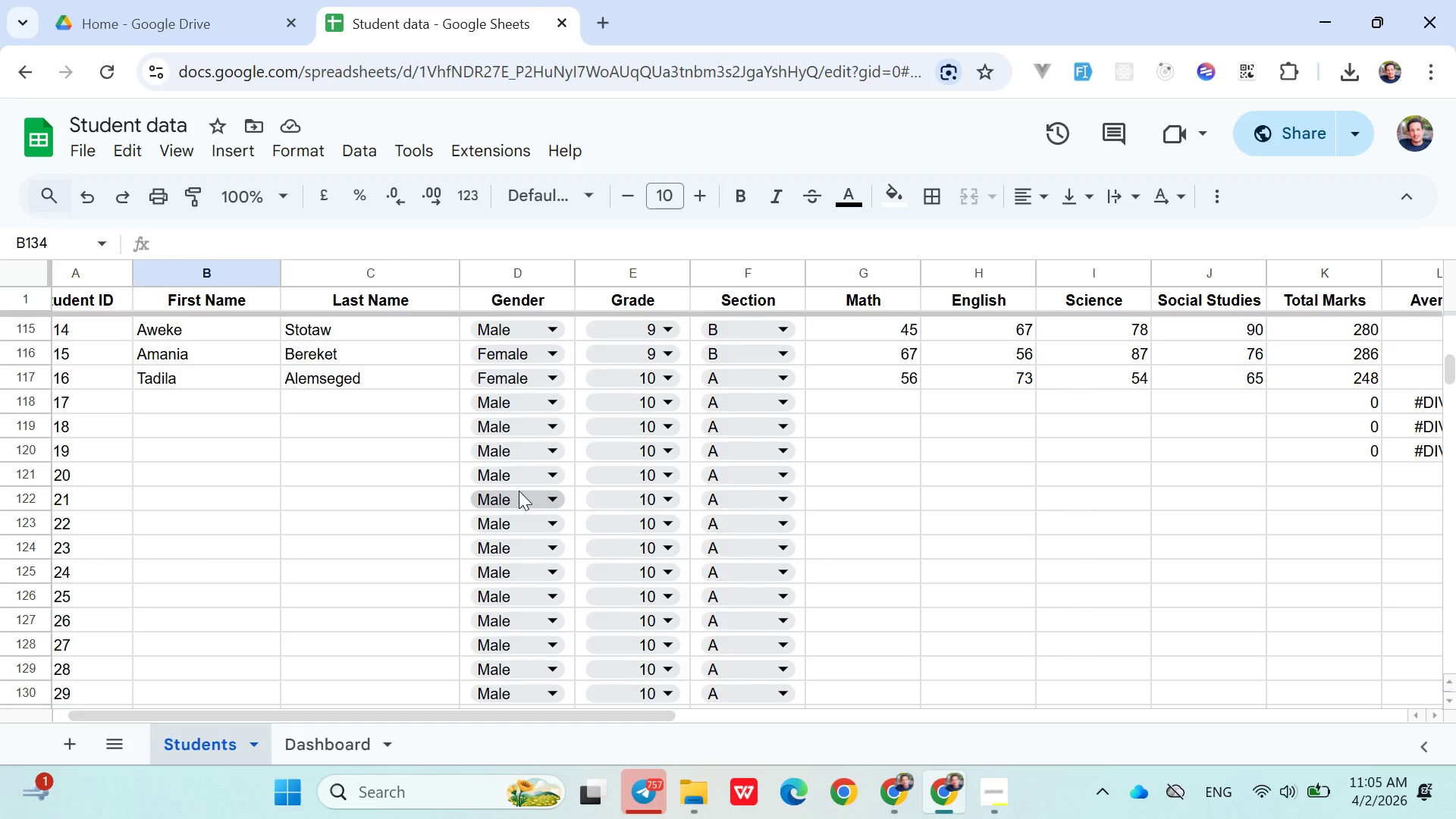 
wait(9.98)
 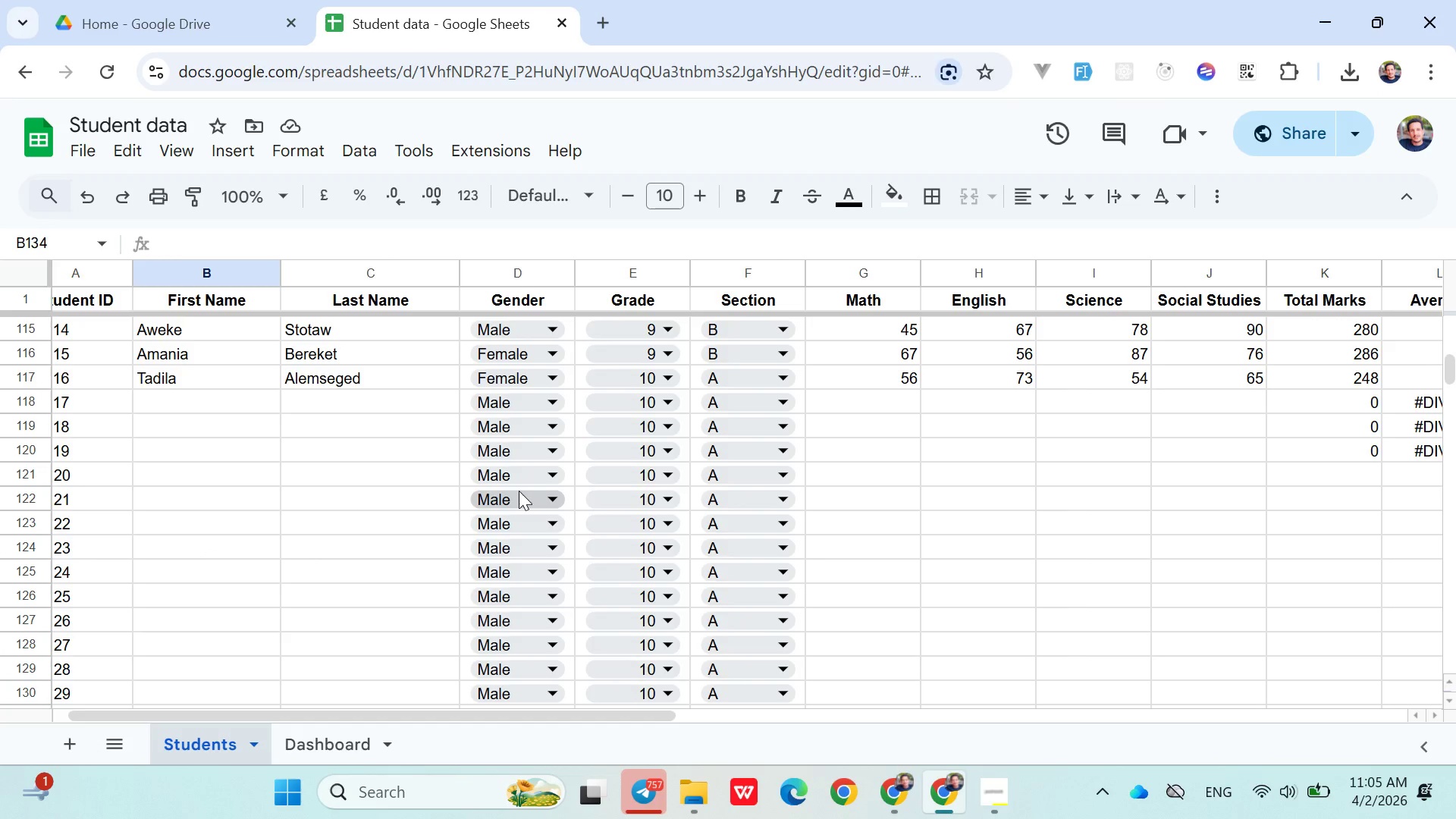 
left_click([645, 386])
 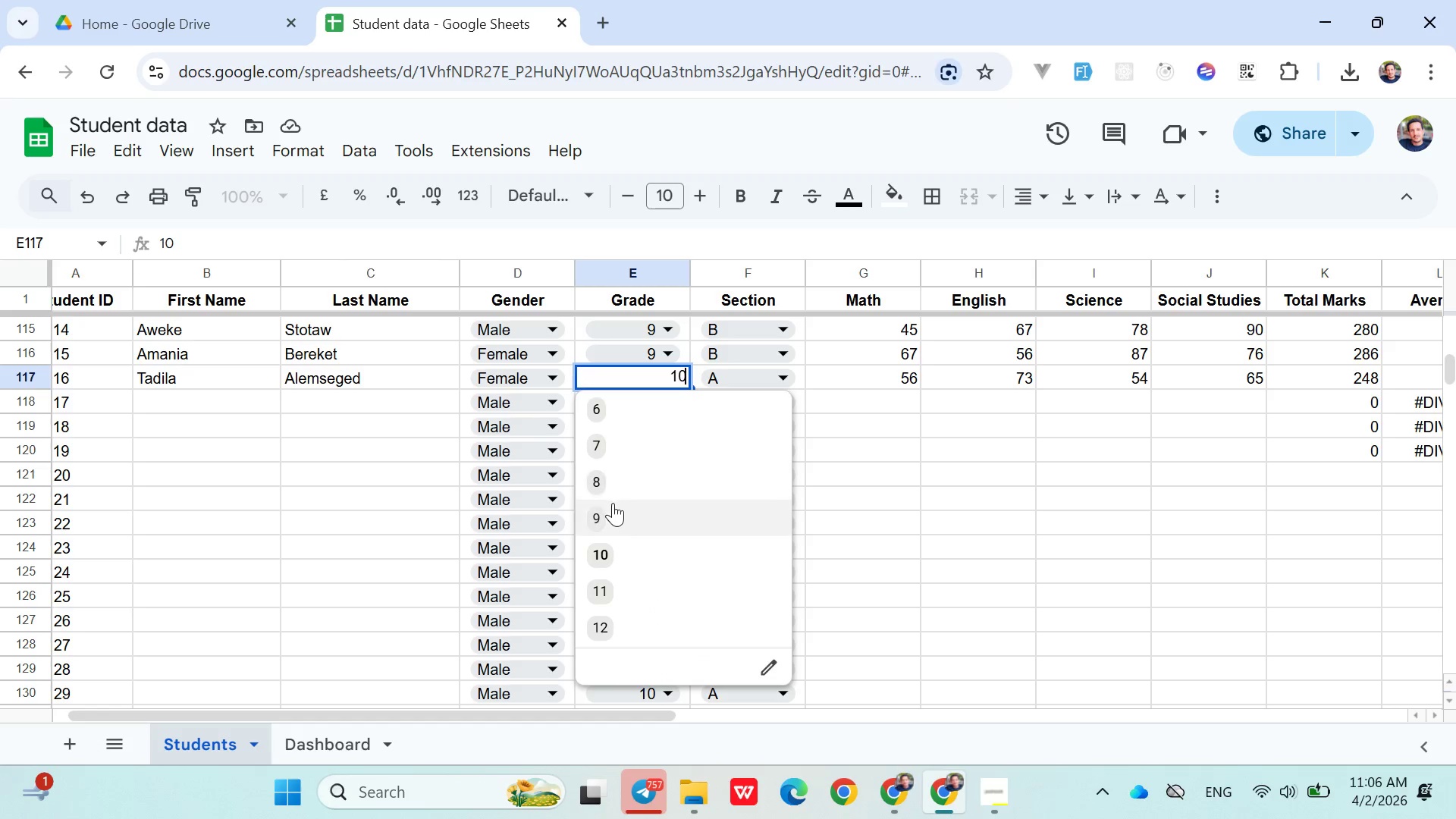 
left_click([613, 503])
 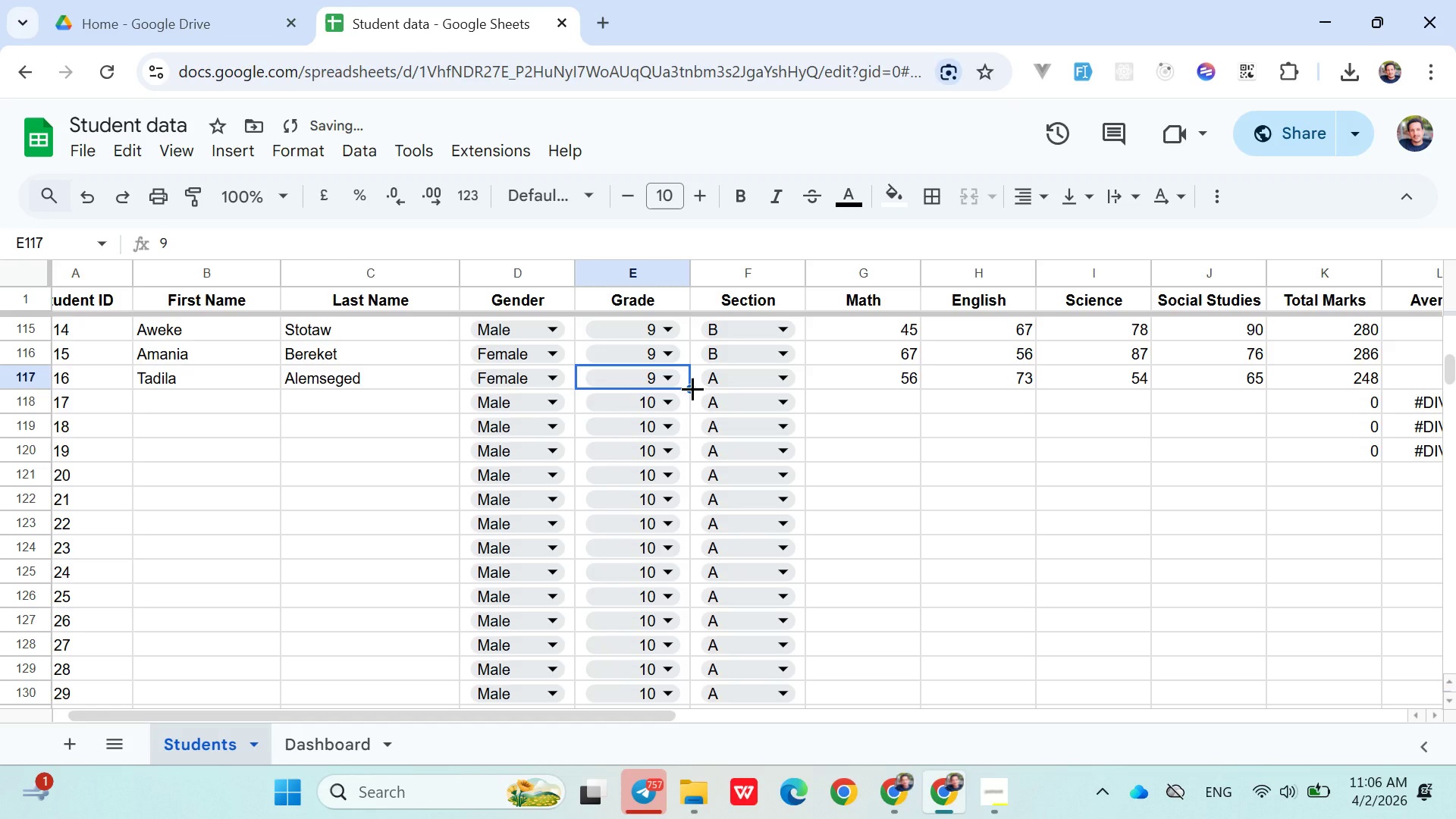 
left_click_drag(start_coordinate=[692, 388], to_coordinate=[676, 475])
 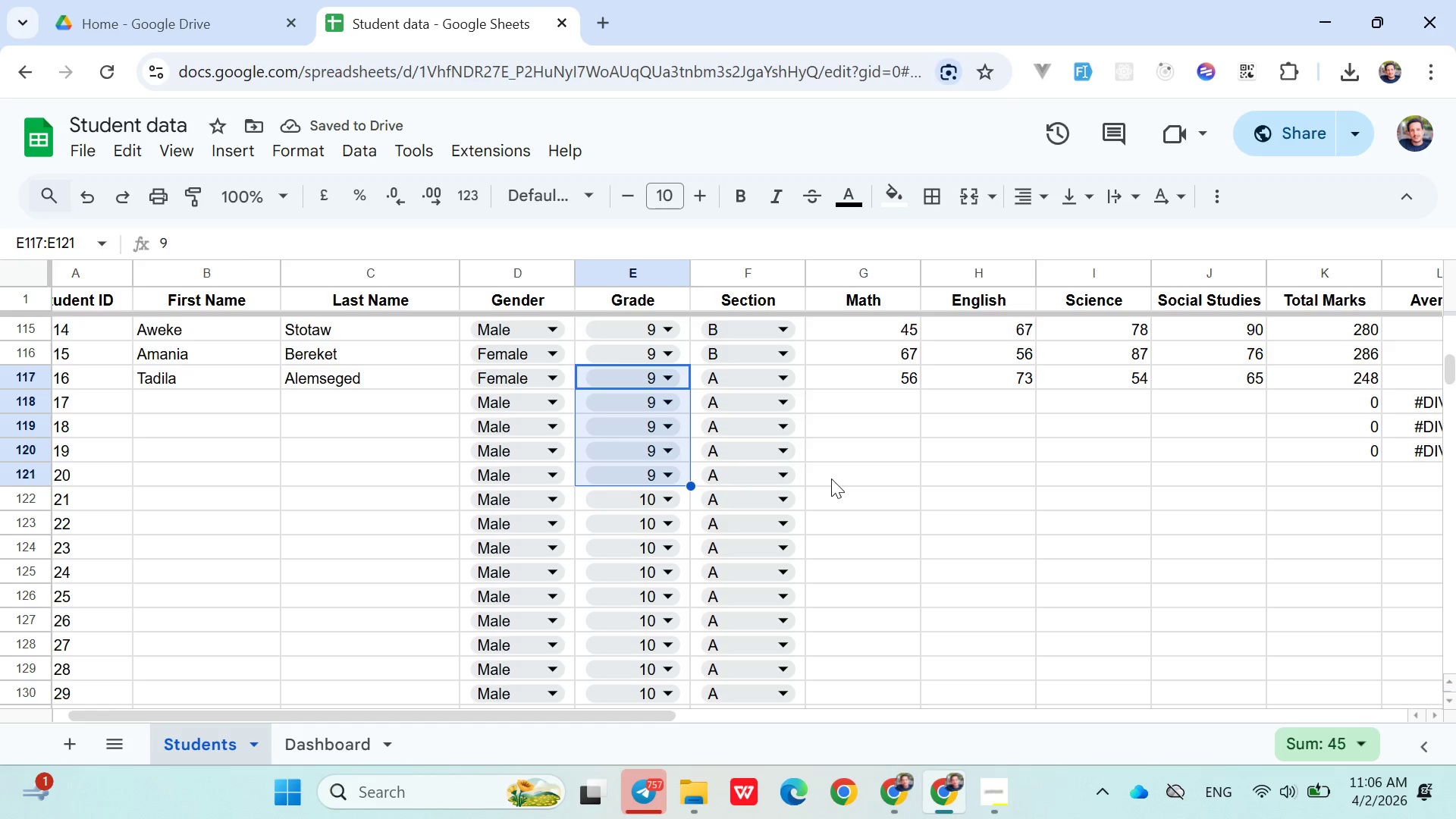 
left_click([834, 475])
 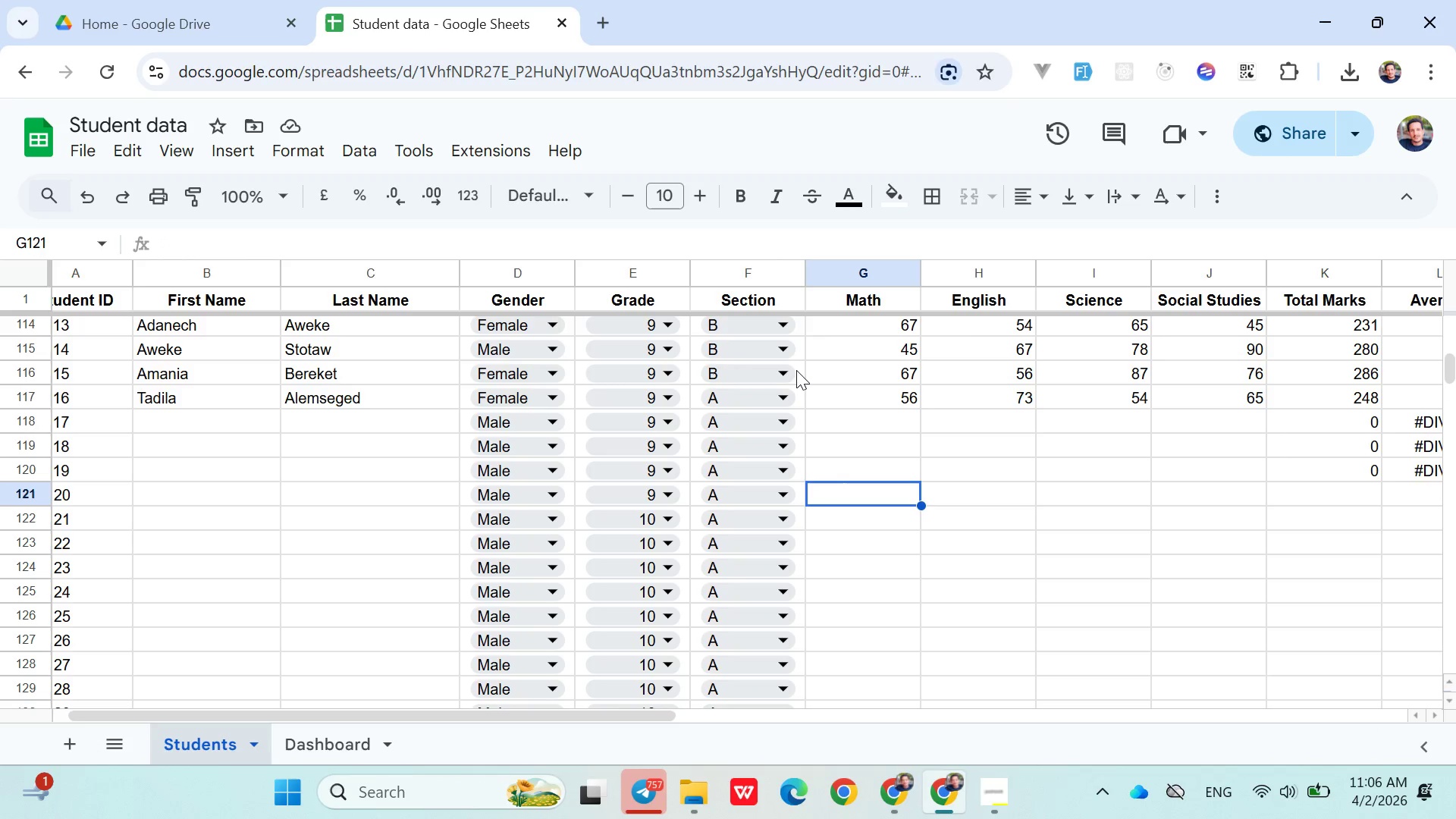 
left_click([799, 378])
 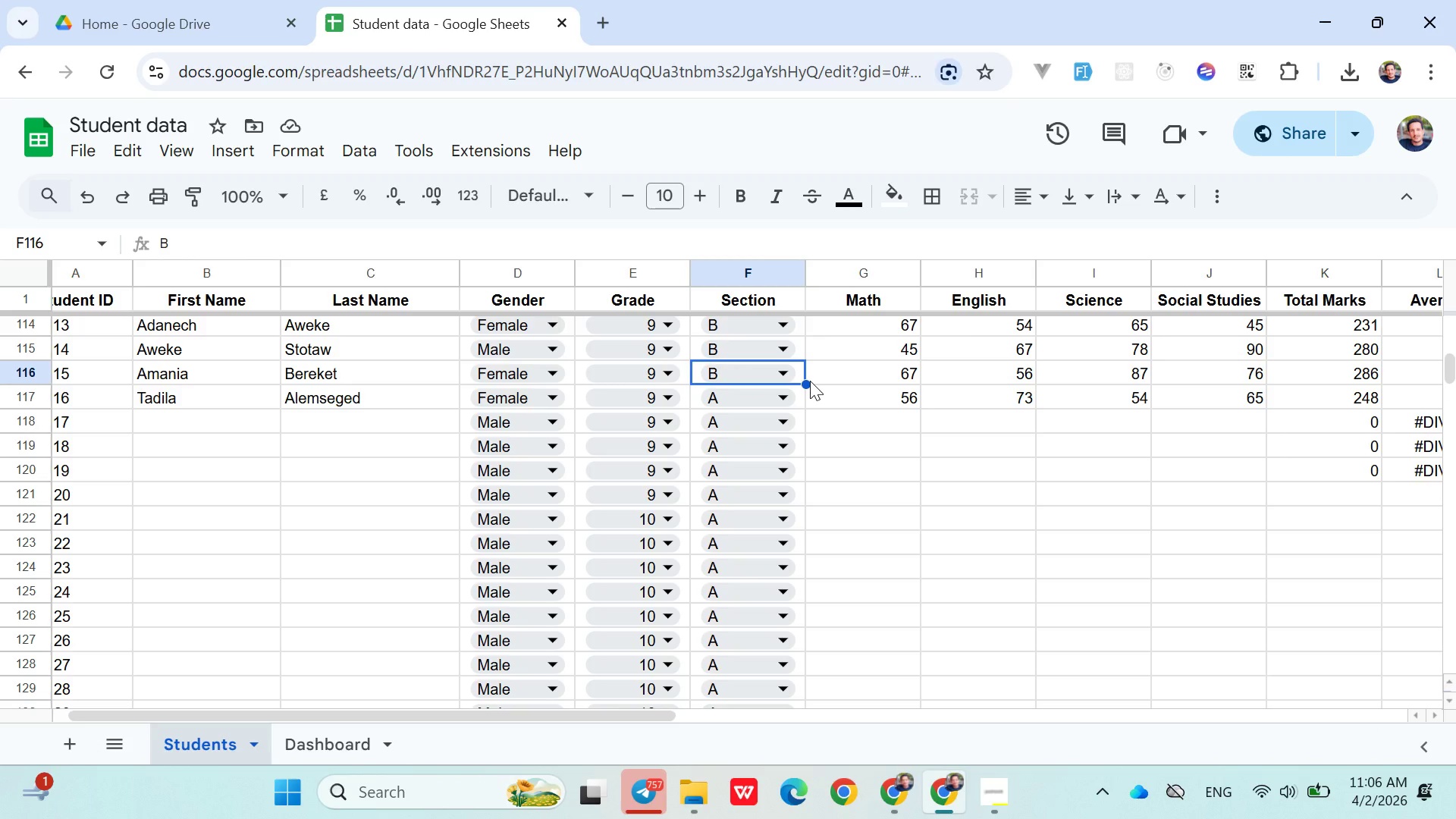 
left_click_drag(start_coordinate=[805, 385], to_coordinate=[803, 488])
 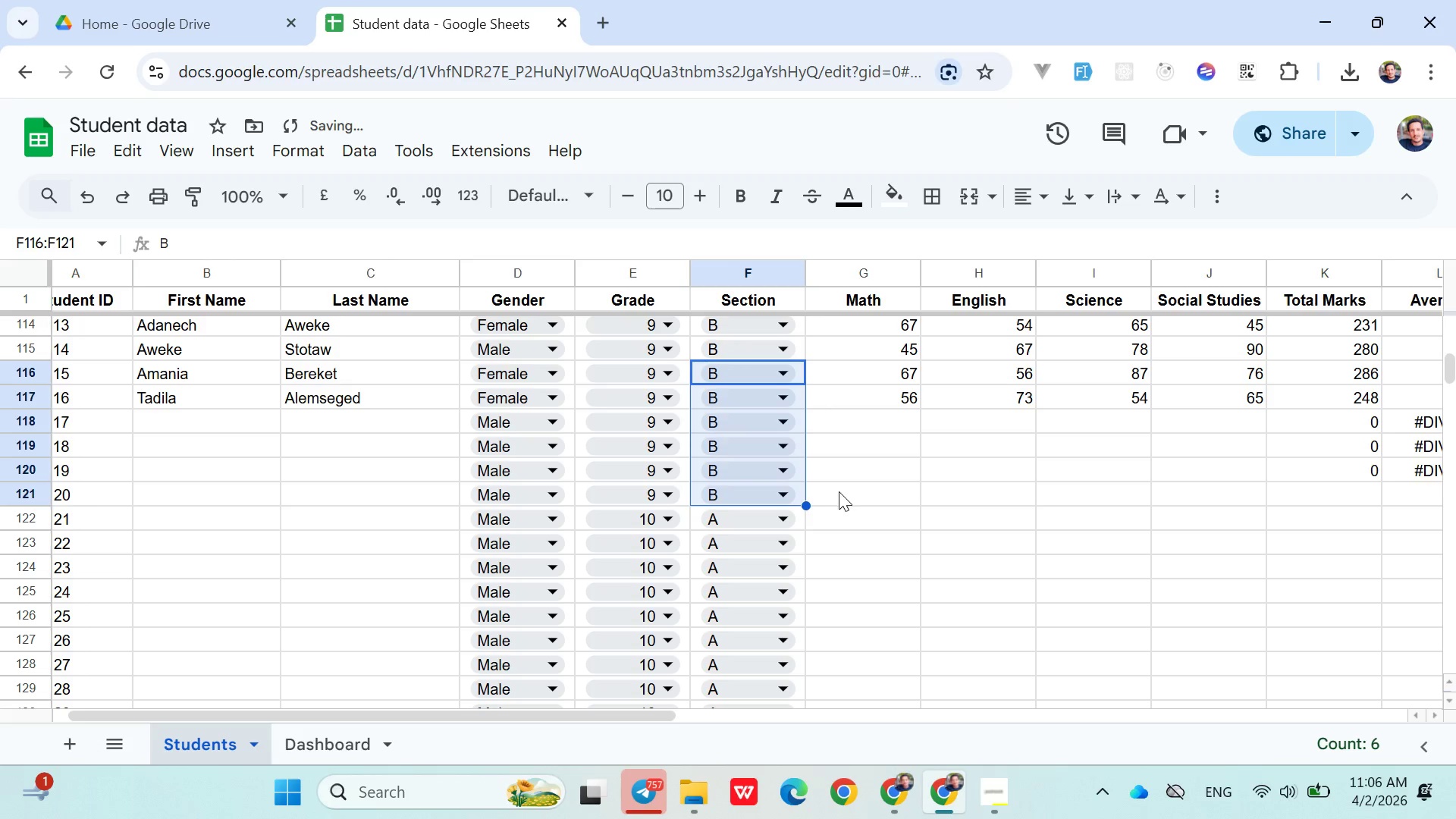 
left_click([842, 491])
 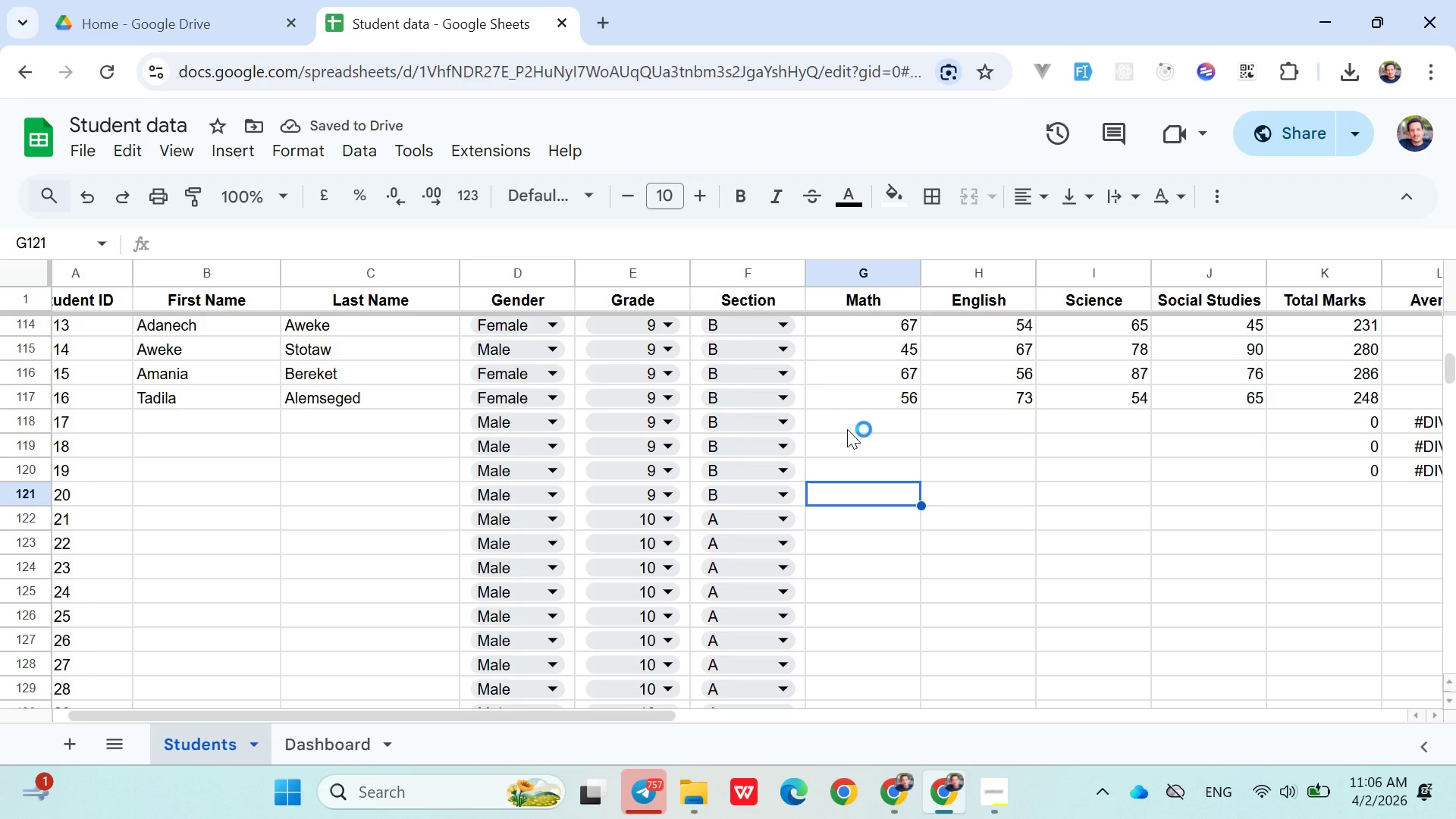 
left_click([847, 429])
 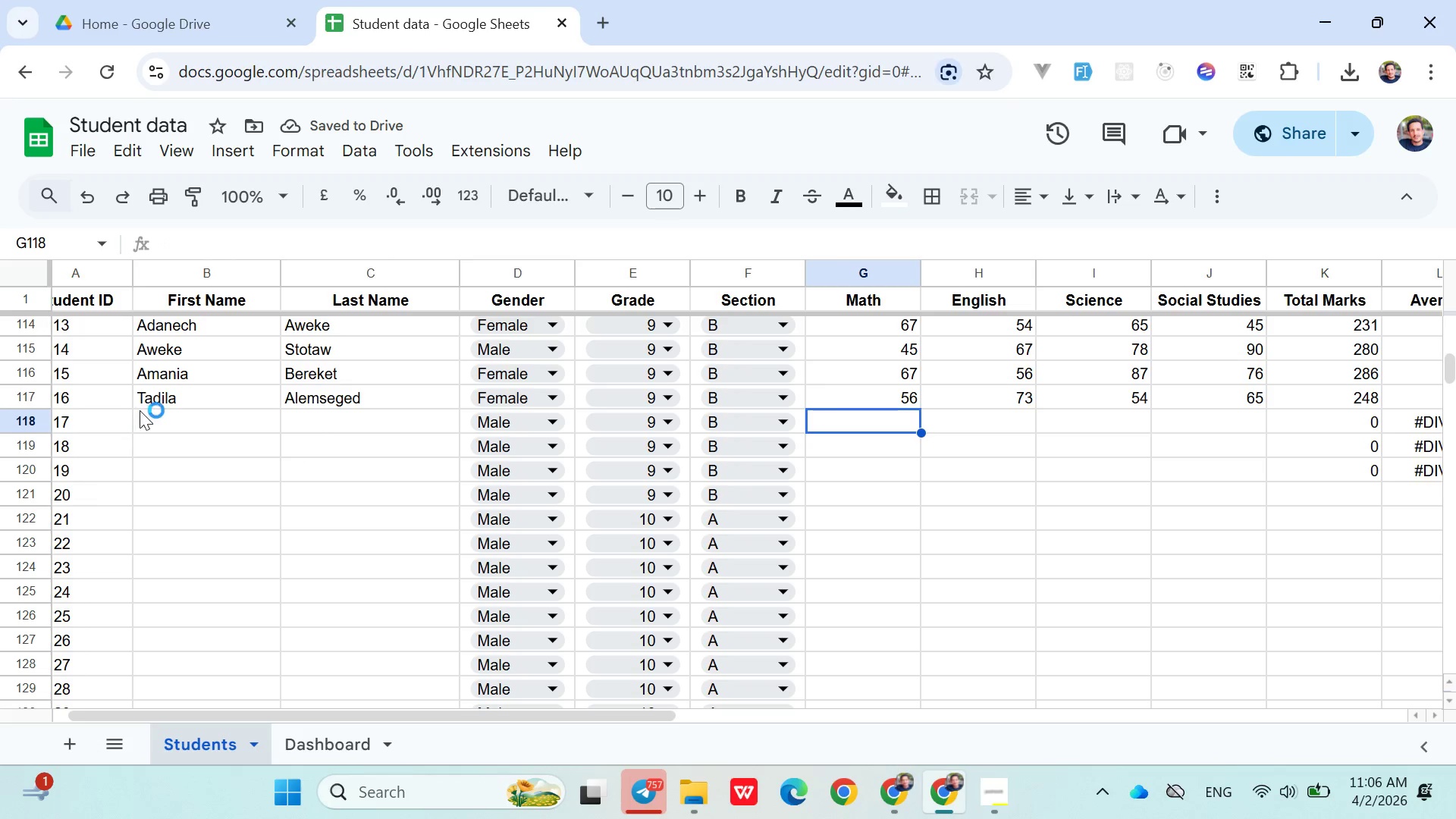 
left_click([156, 422])
 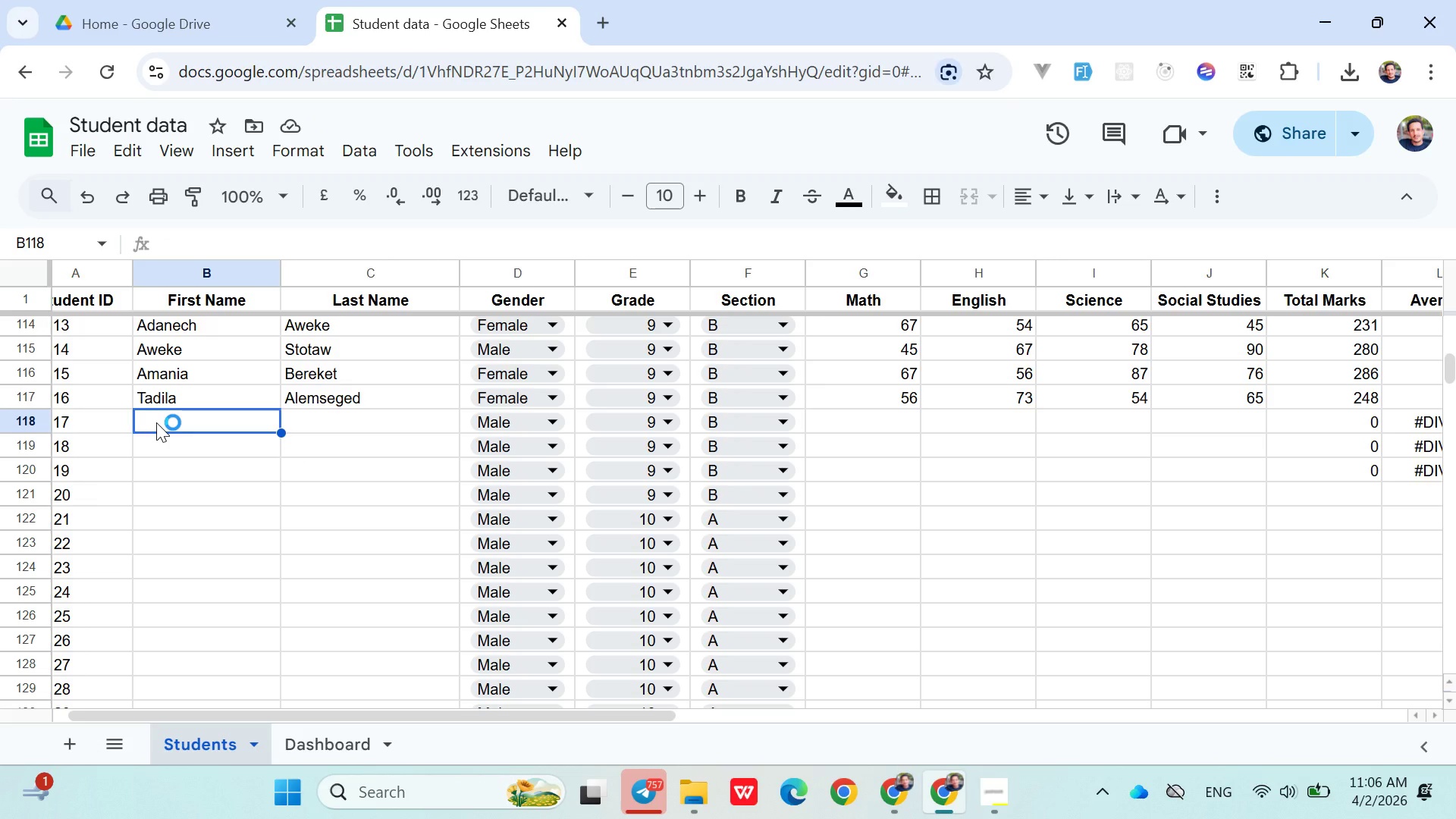 
type(Yonas)
 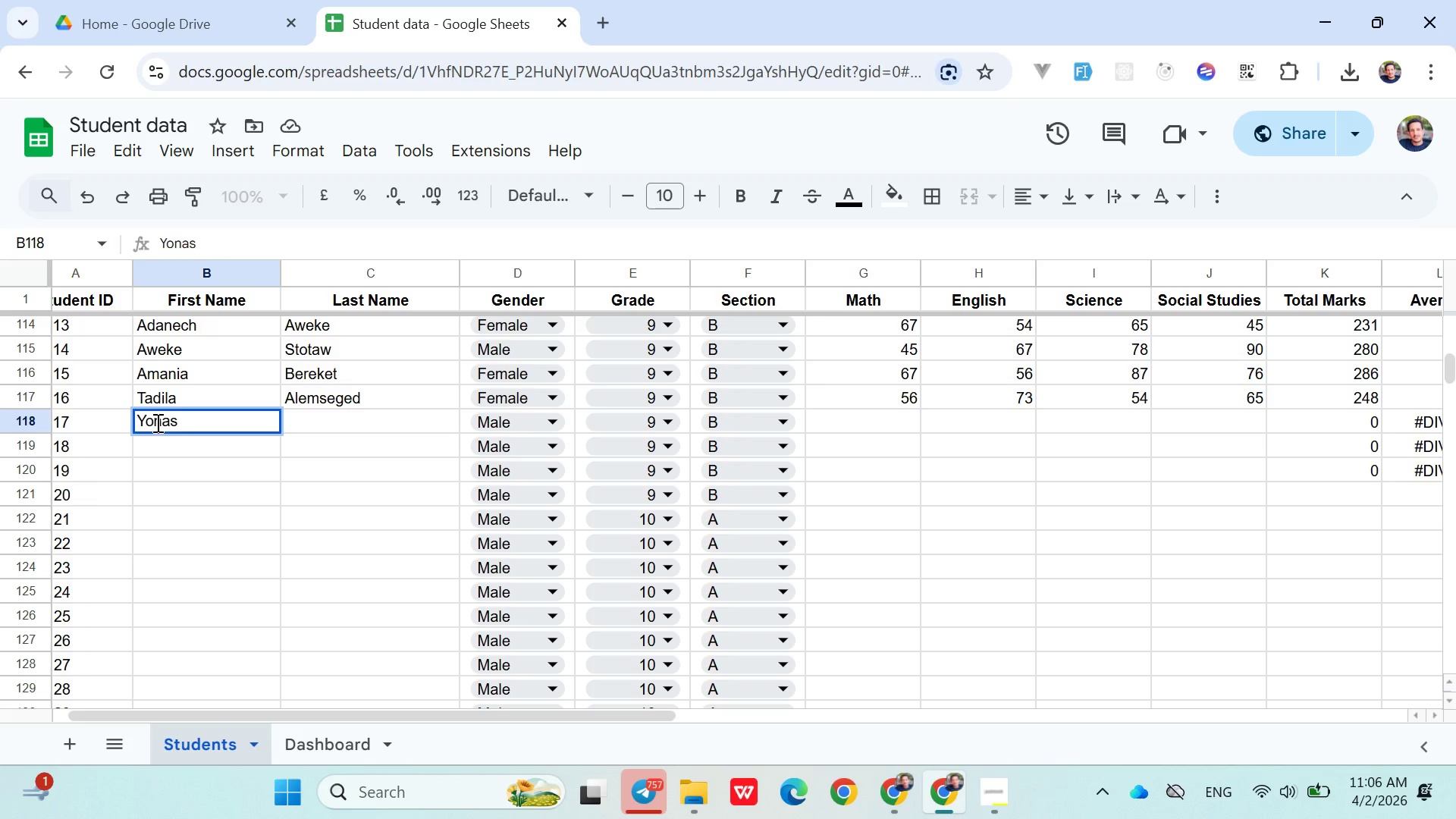 
key(ArrowRight)
 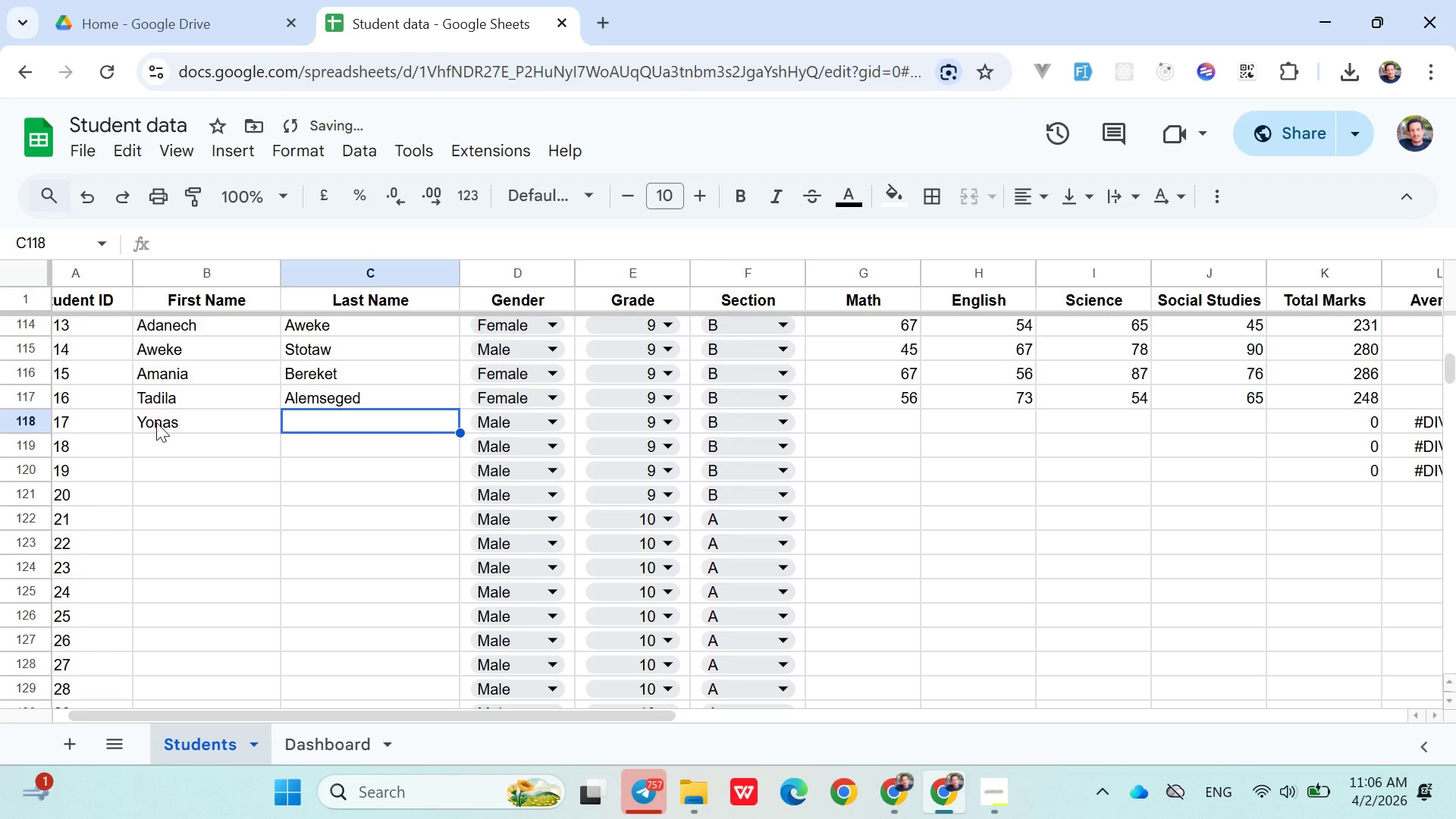 
type(Kebede)
 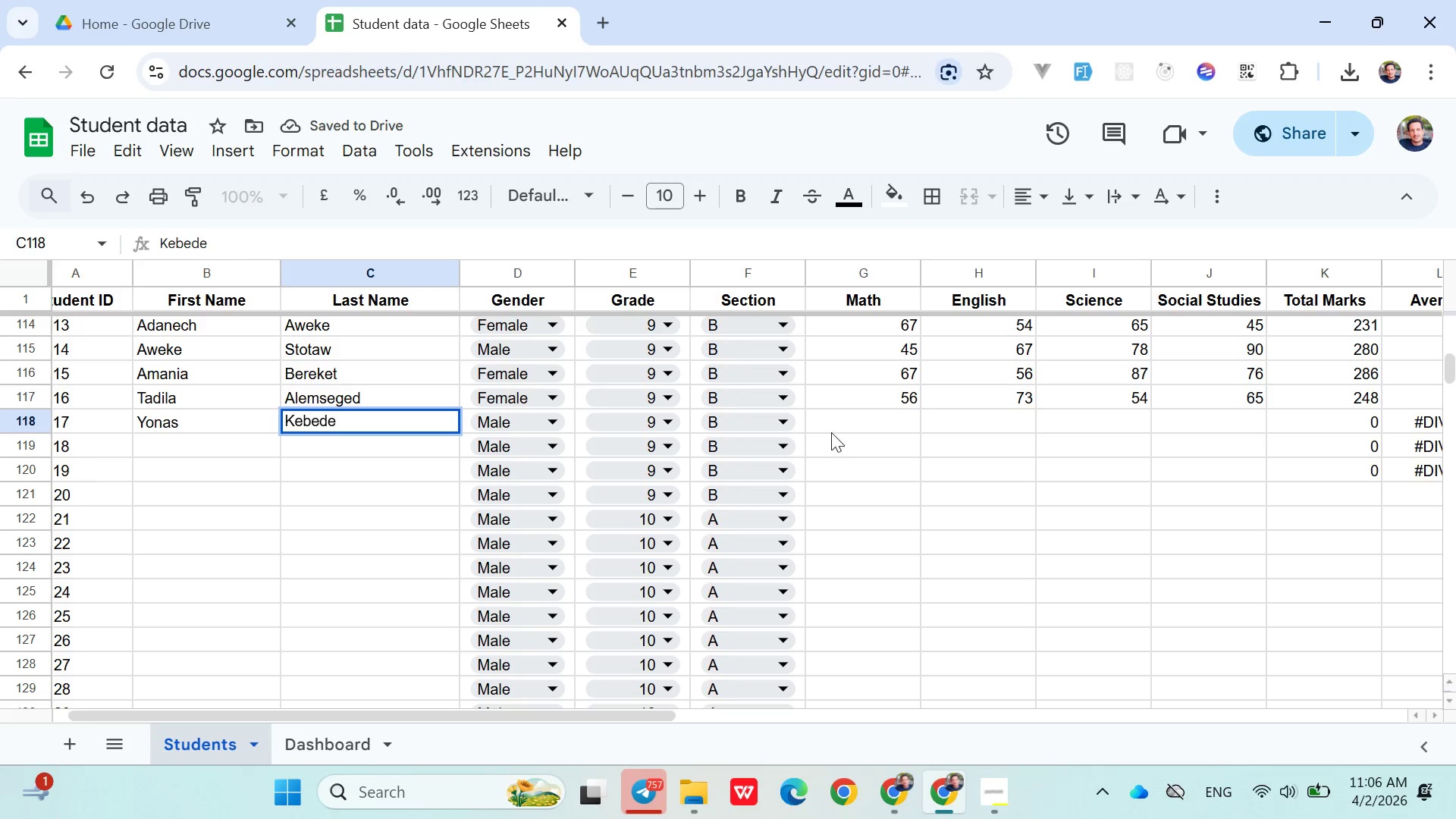 
left_click([837, 426])
 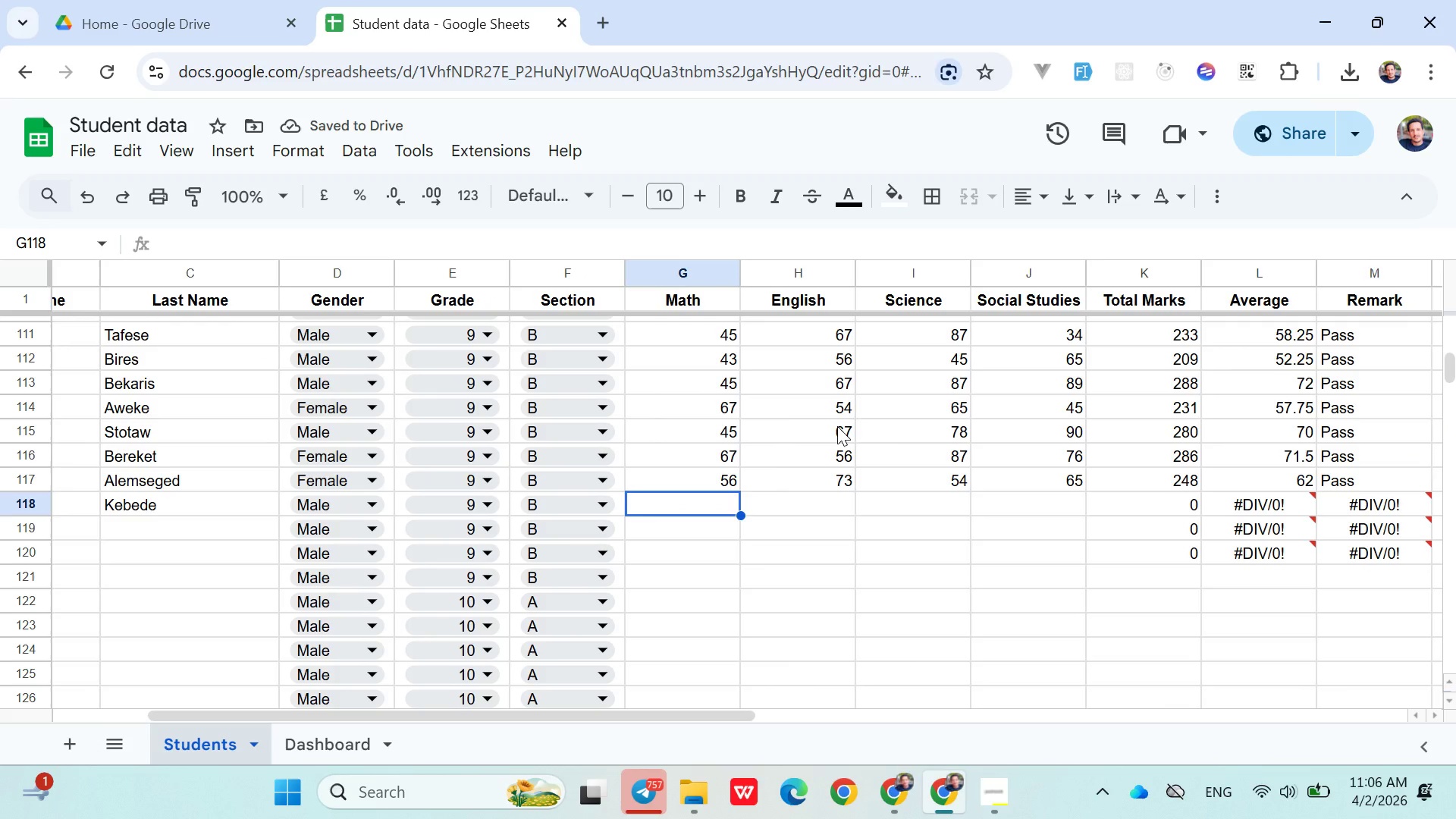 
wait(9.74)
 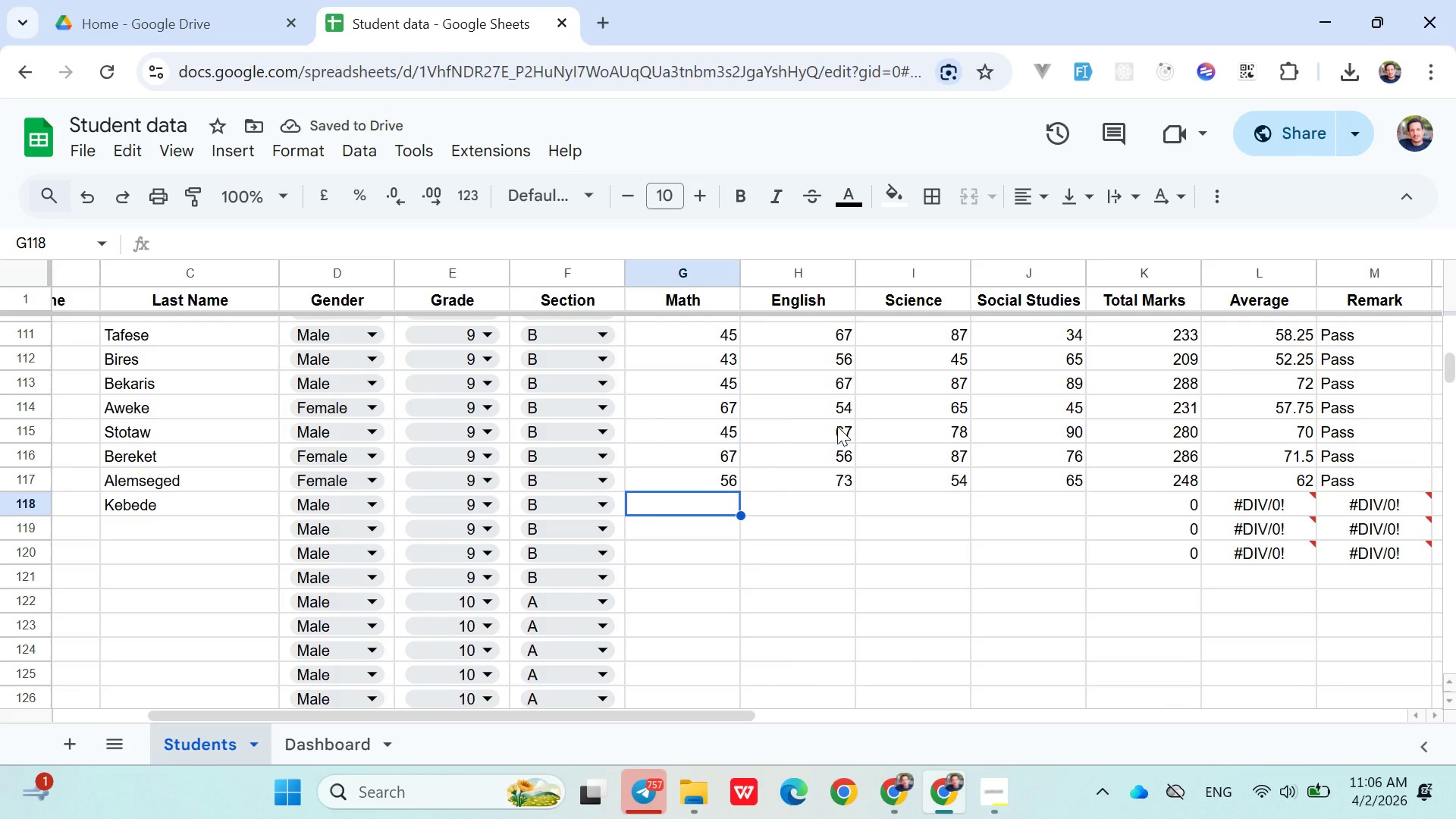 
type(56)
 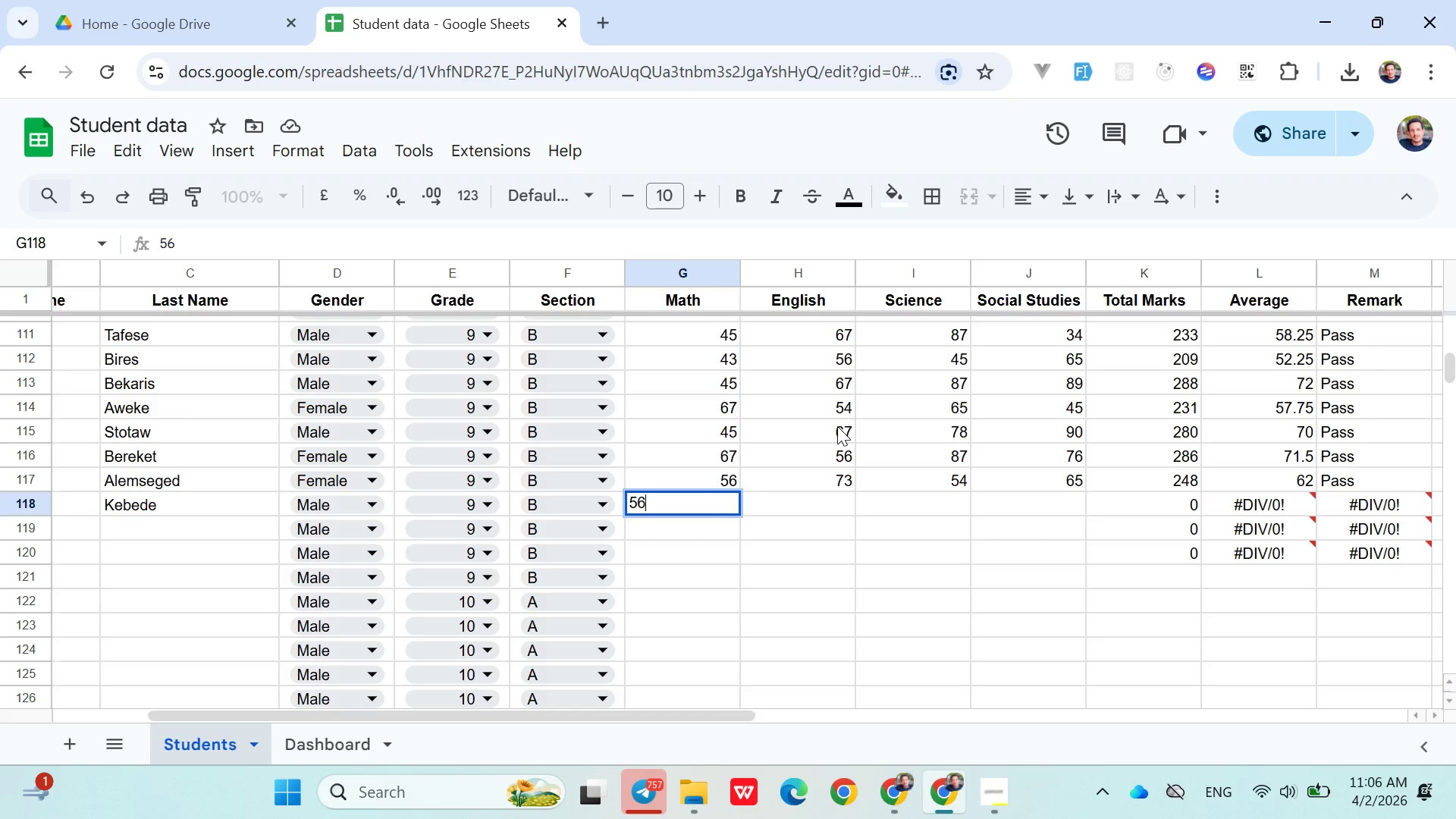 
key(ArrowRight)
 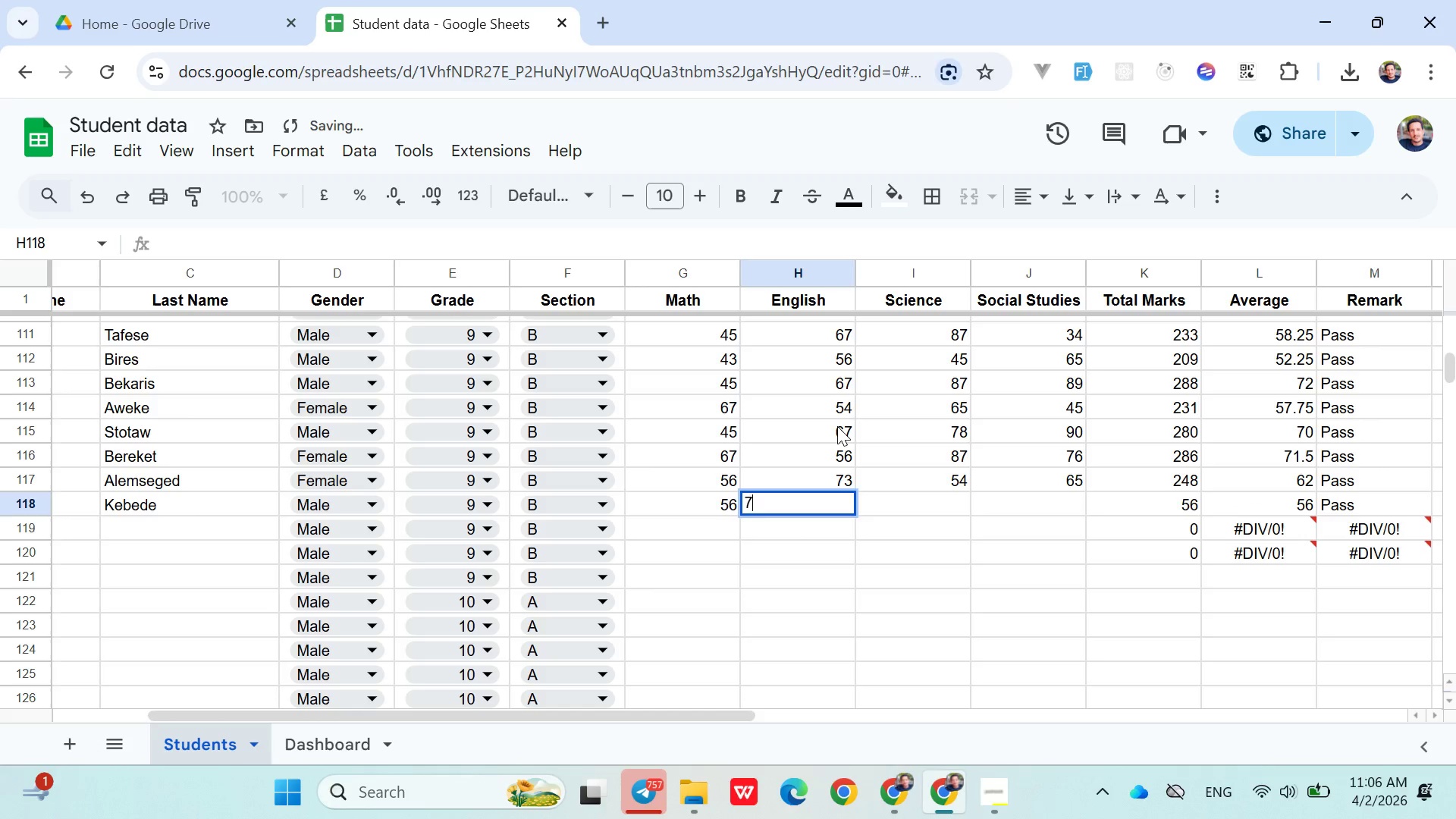 
type(78)
 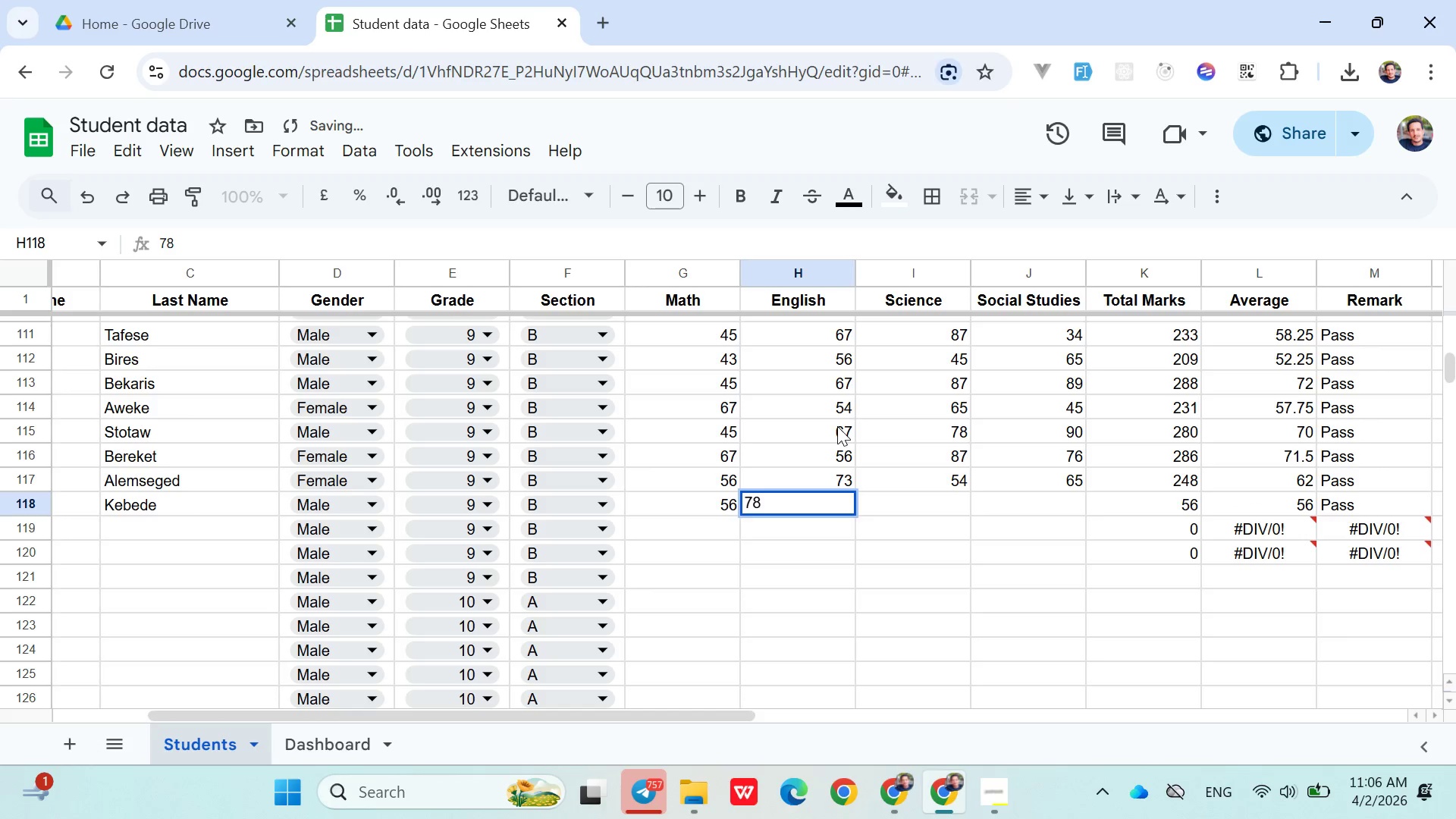 
key(ArrowRight)
 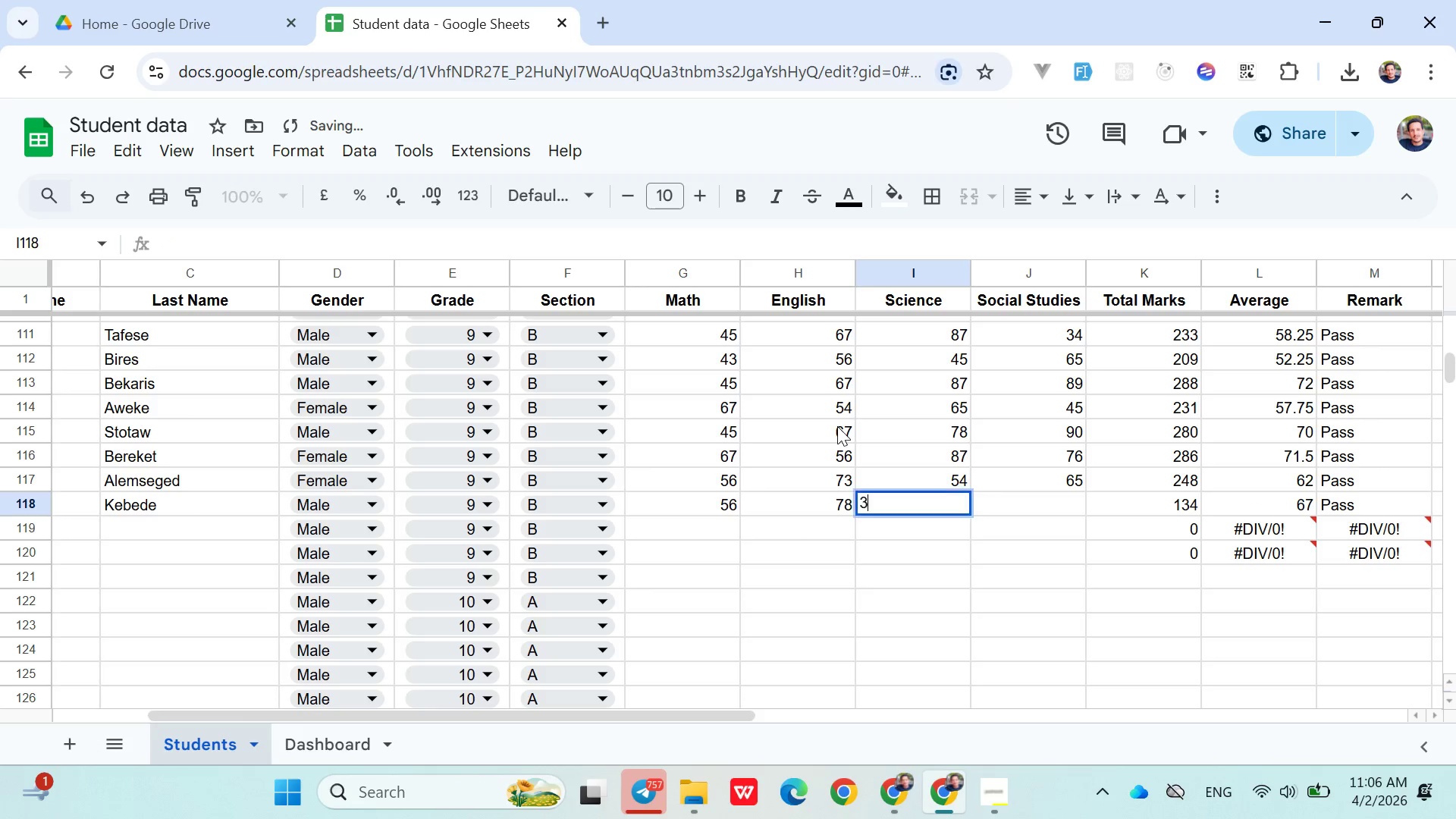 
type(32)
 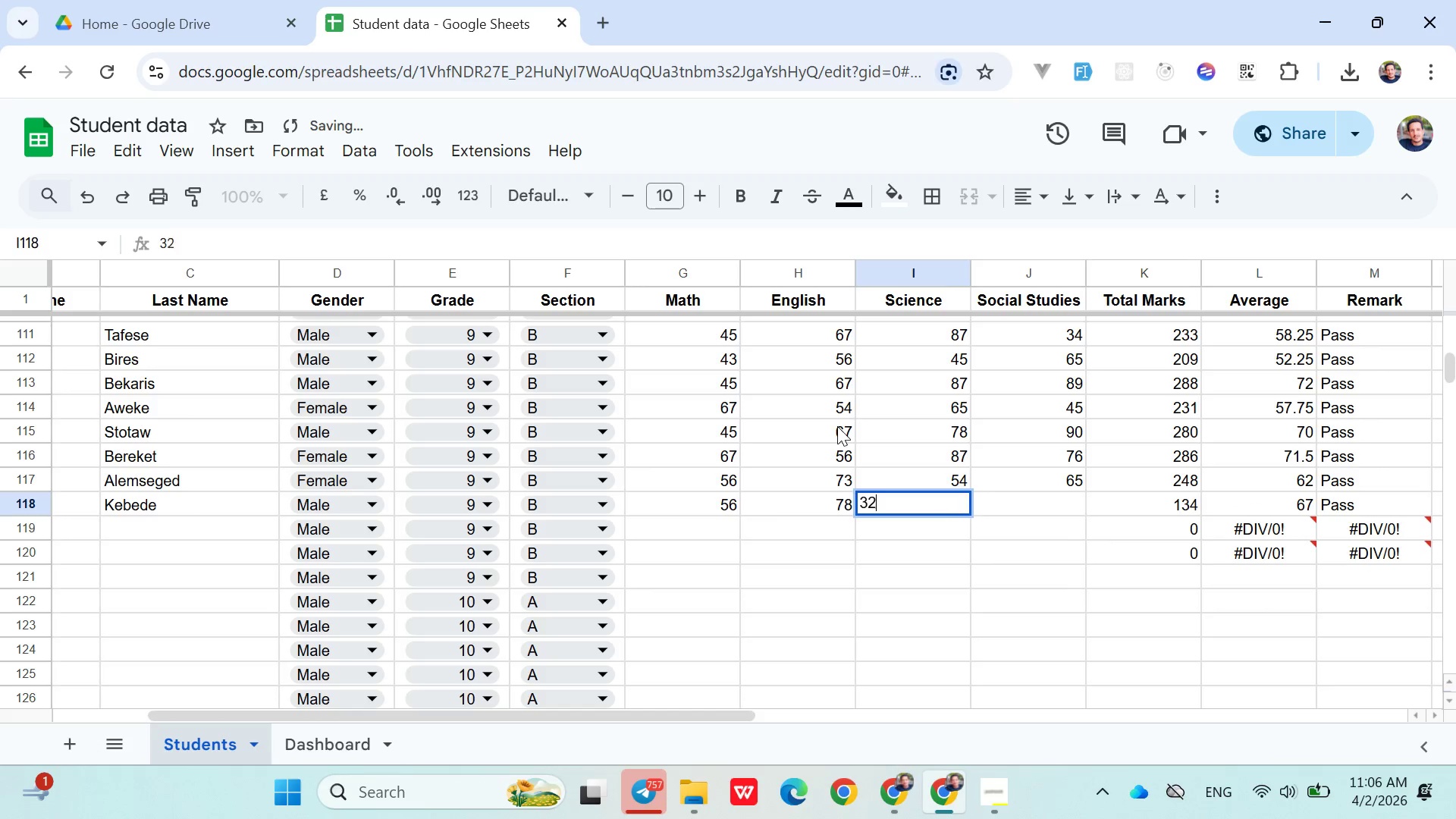 
key(ArrowRight)
 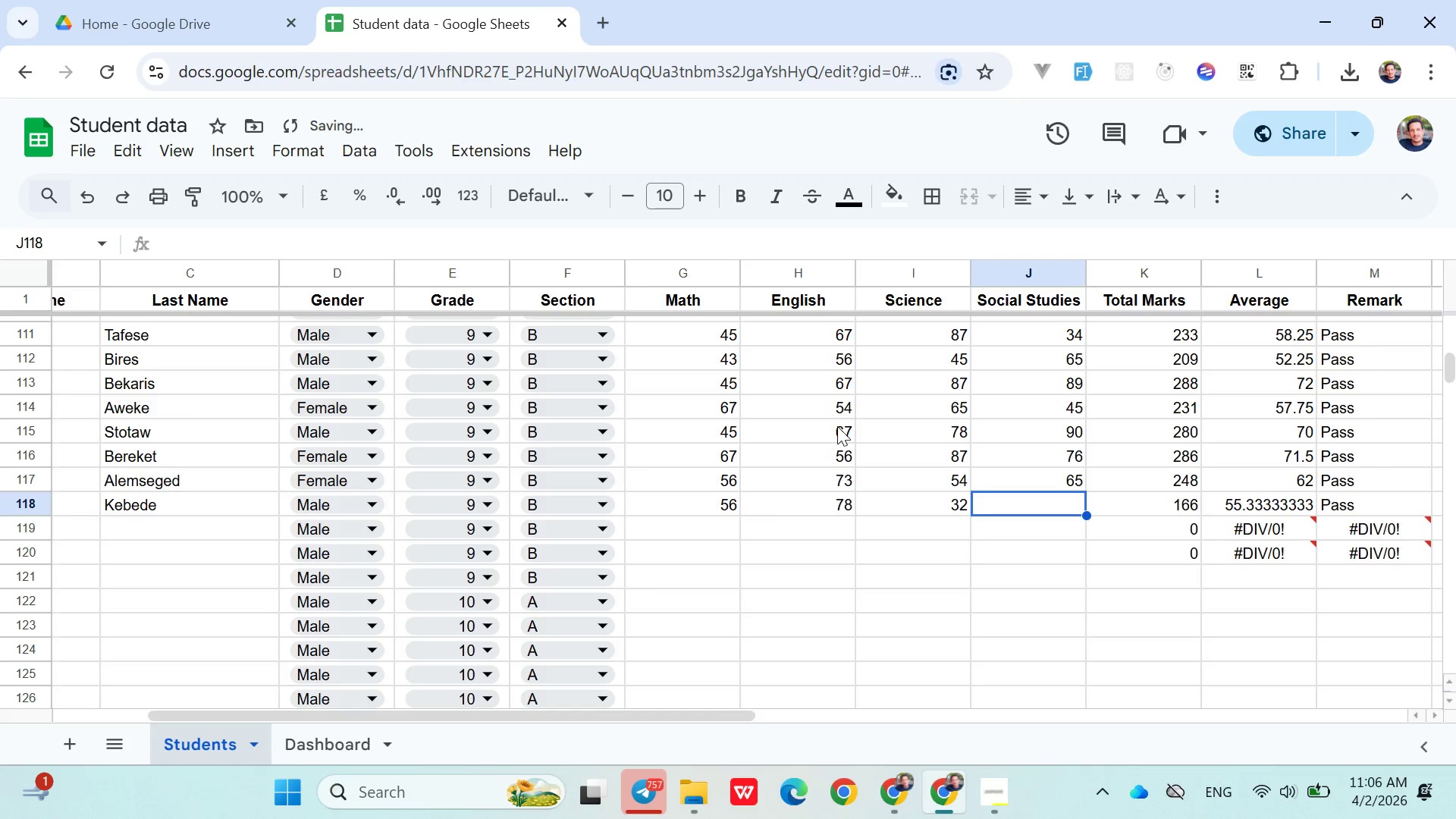 
type(45)
 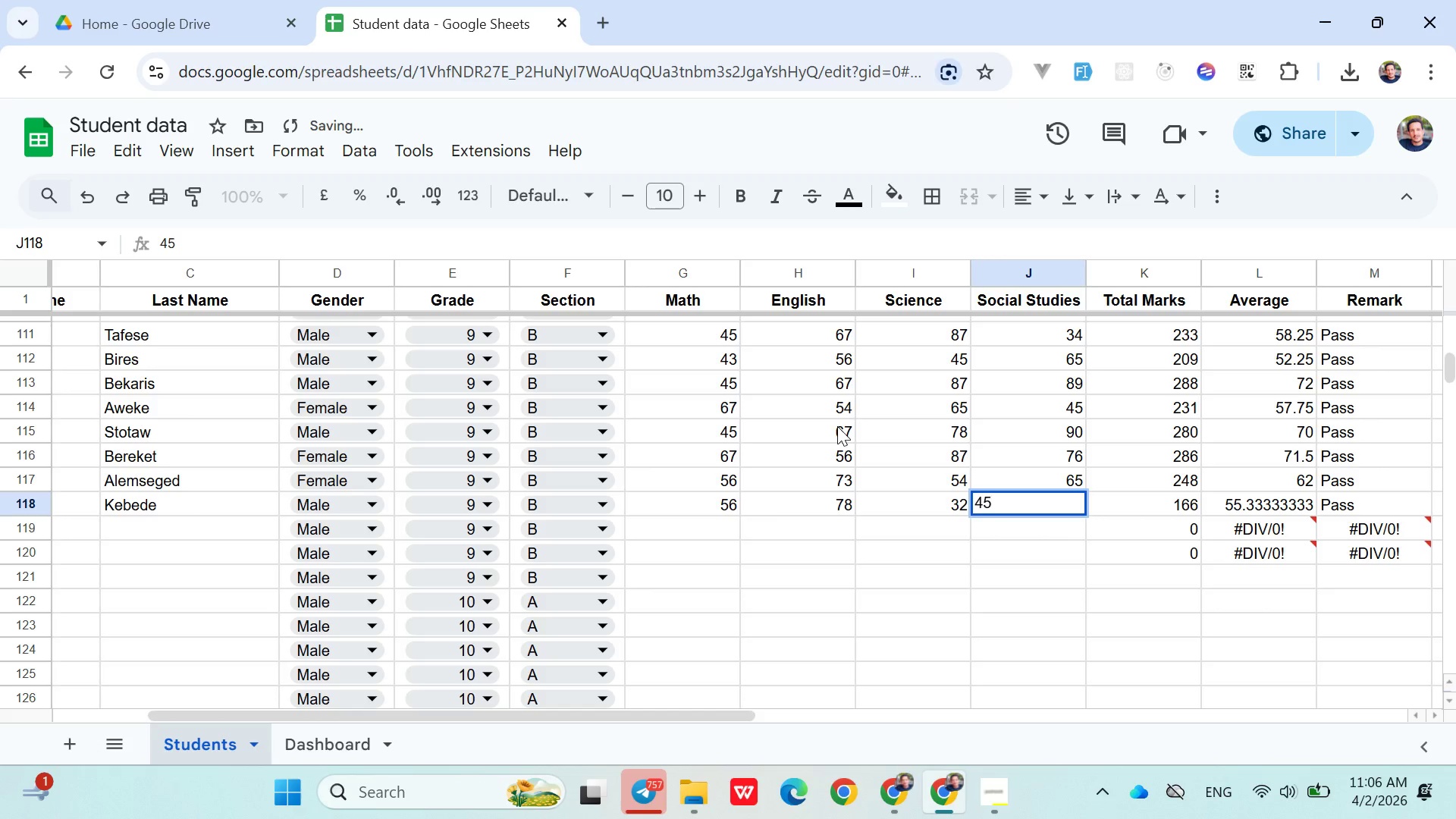 
key(ArrowRight)
 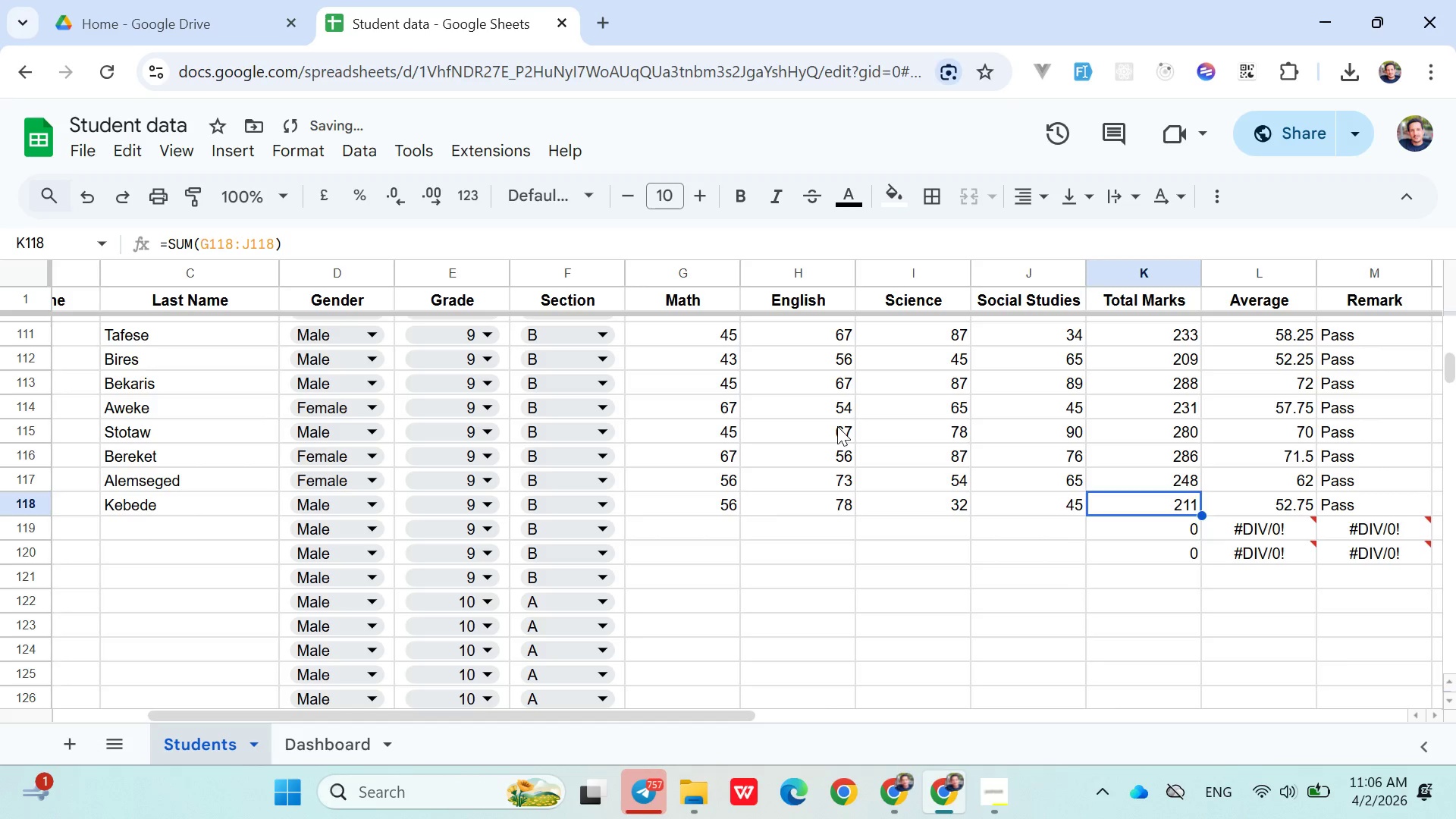 
key(ArrowDown)
 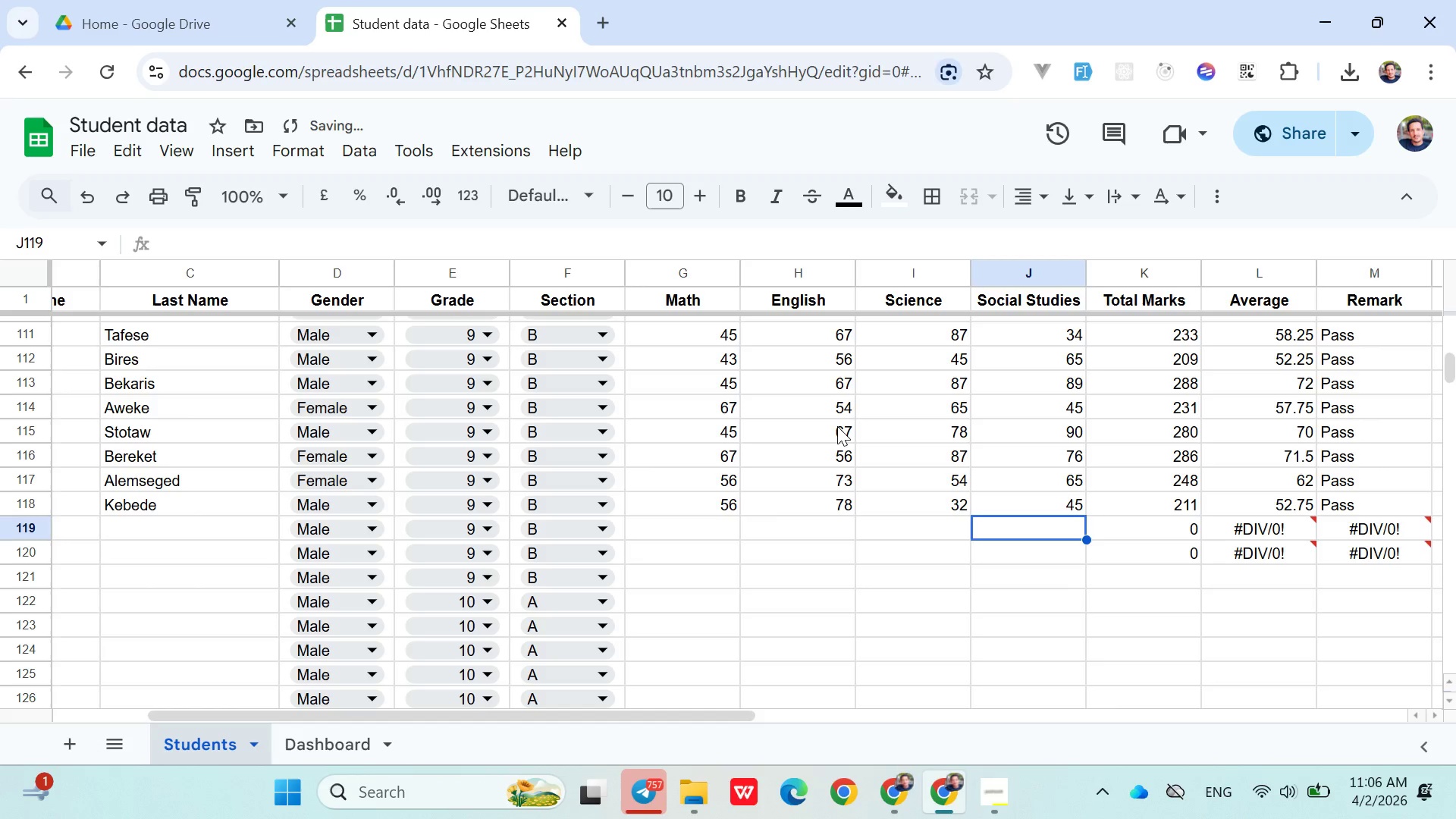 
hold_key(key=ArrowLeft, duration=1.03)
 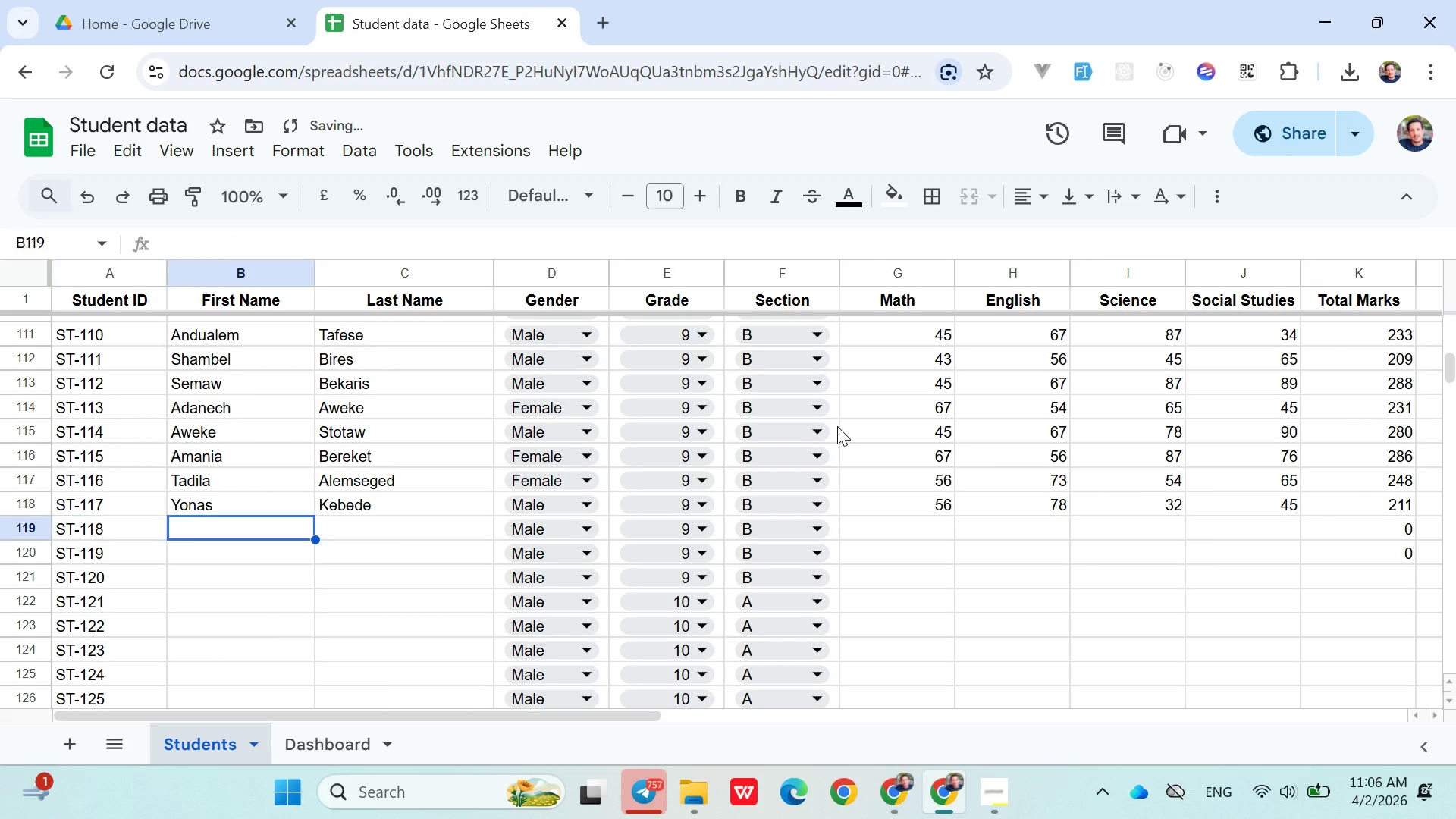 
key(ArrowRight)
 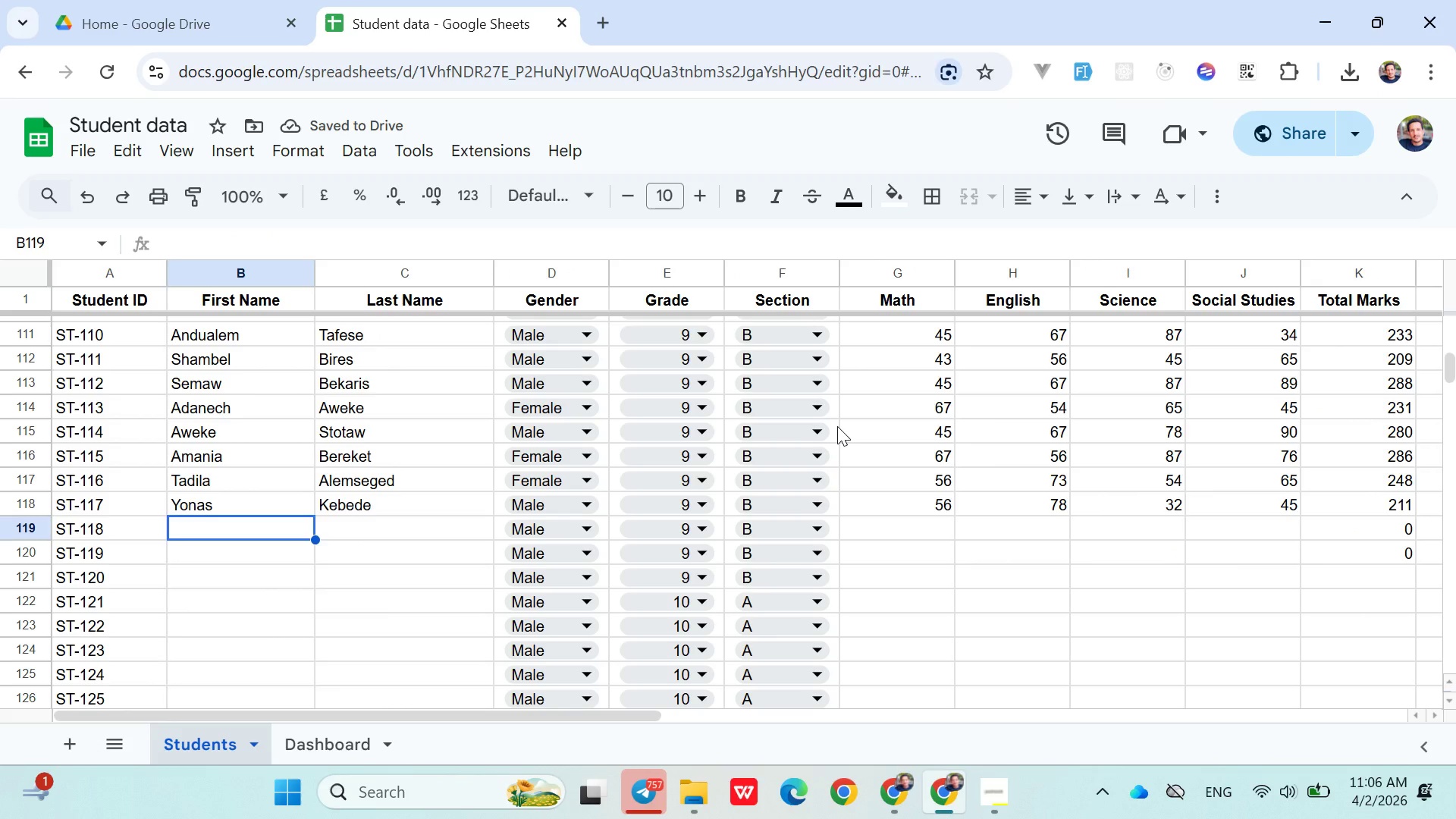 
type(Amir)
 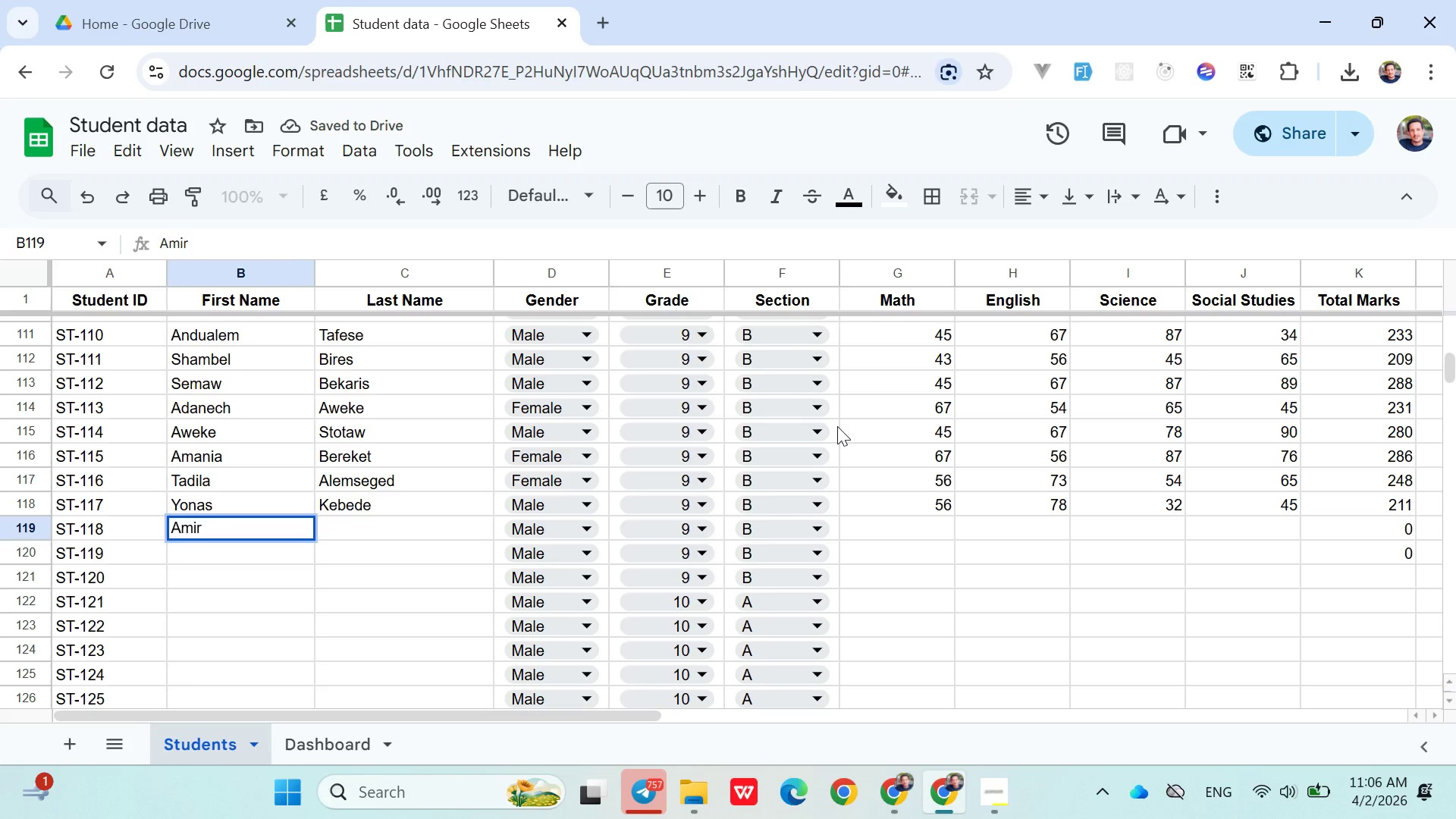 
key(ArrowRight)
 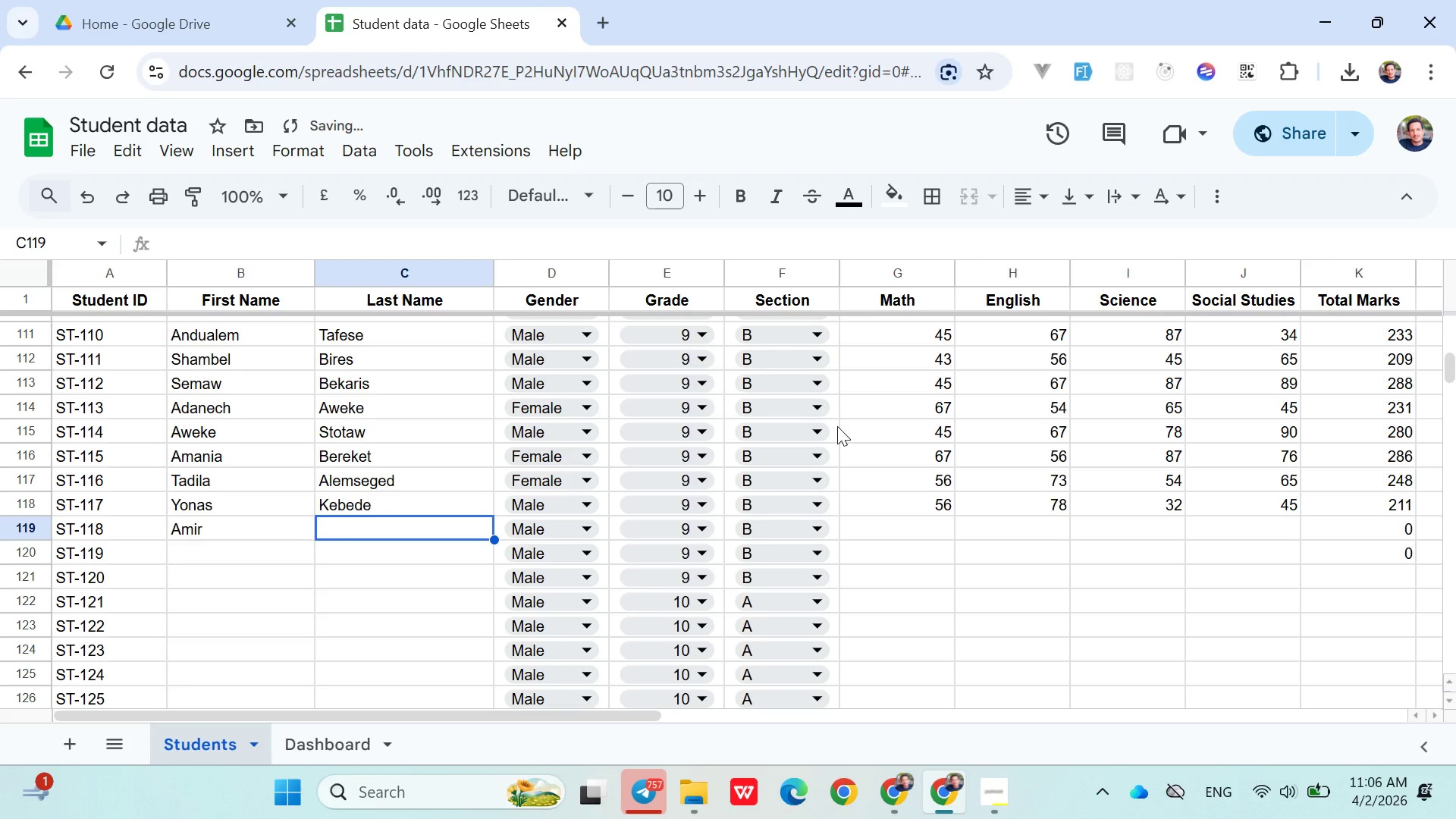 
type(Ali)
 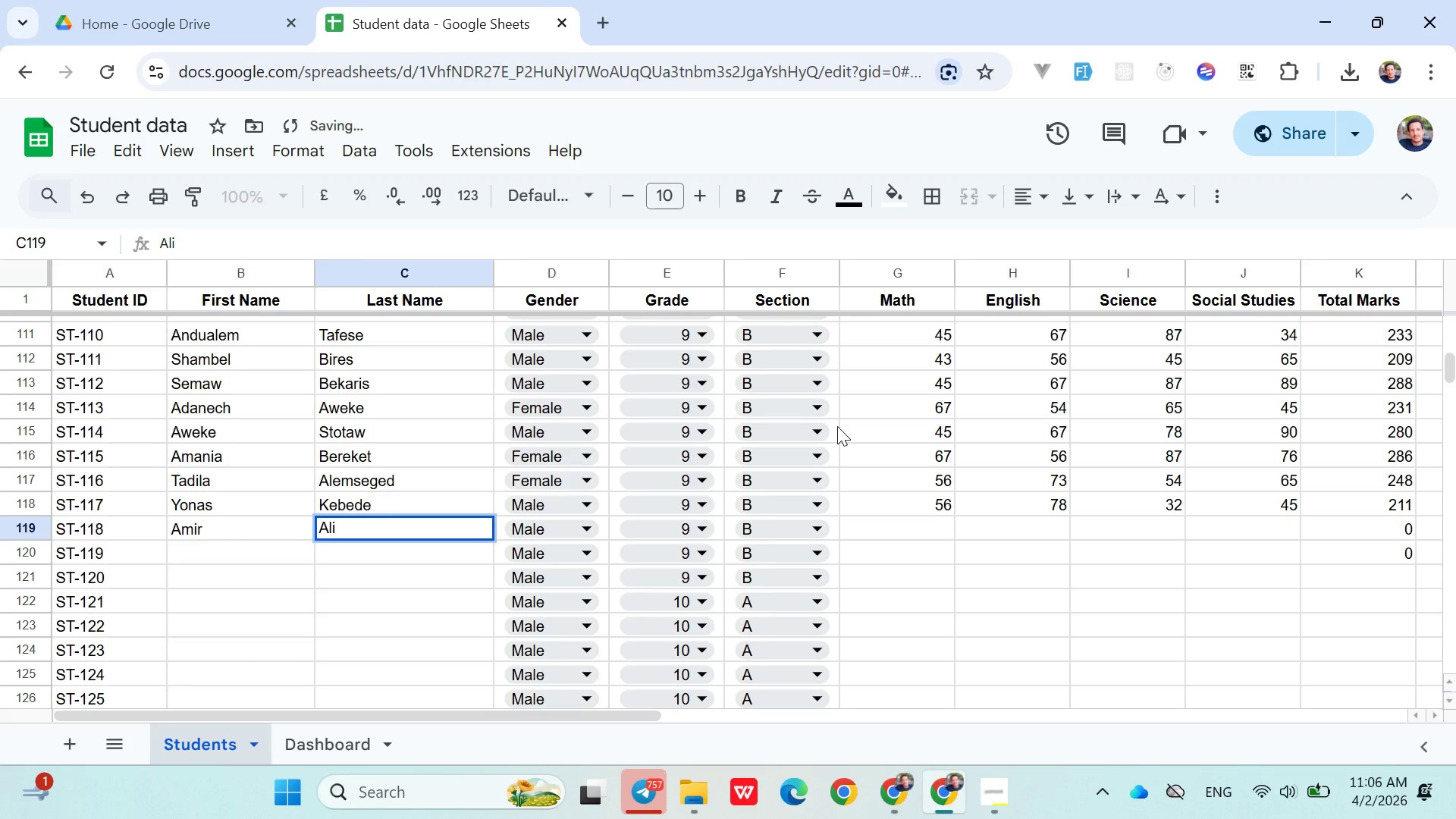 
key(ArrowRight)
 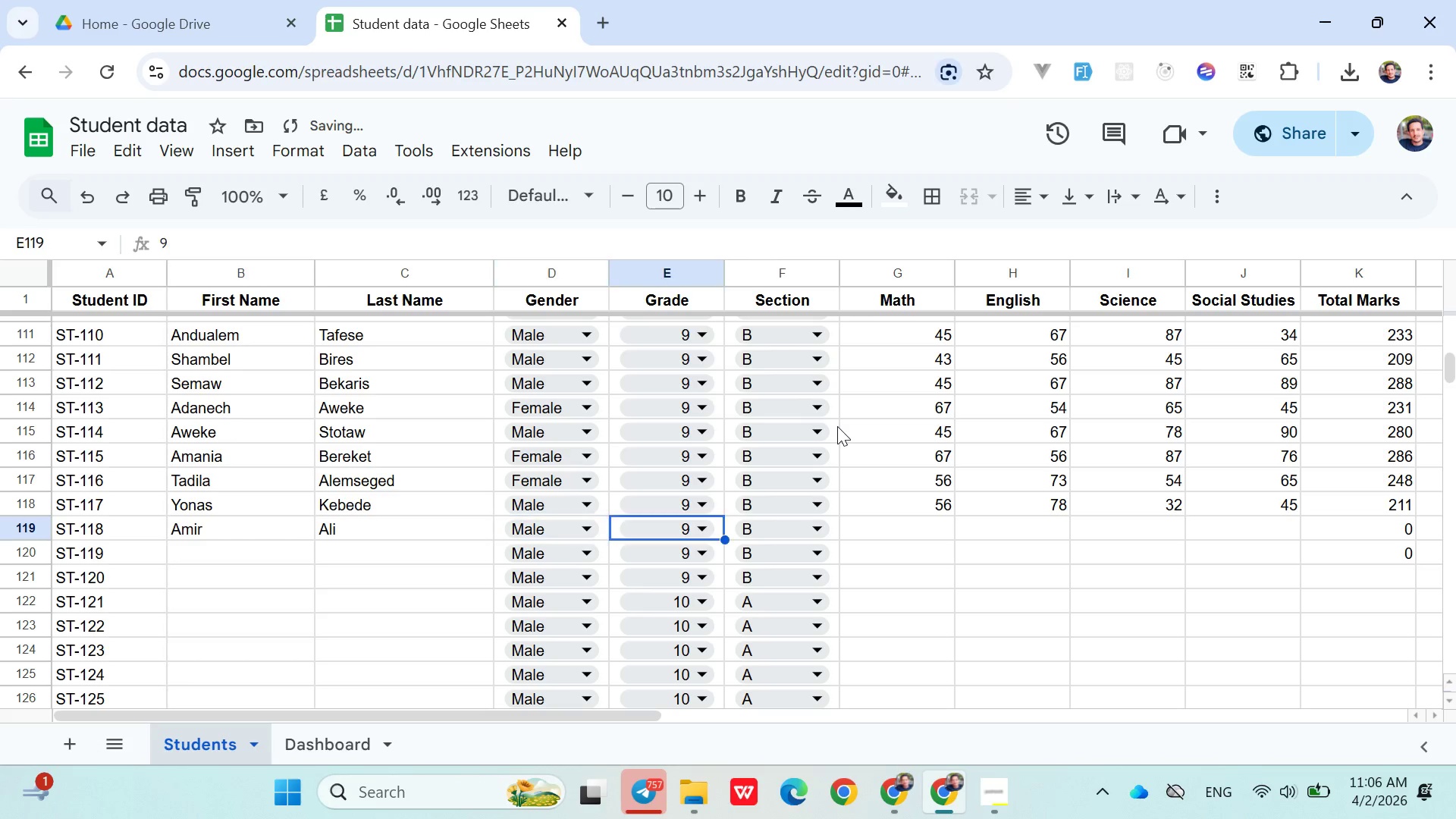 
key(ArrowRight)
 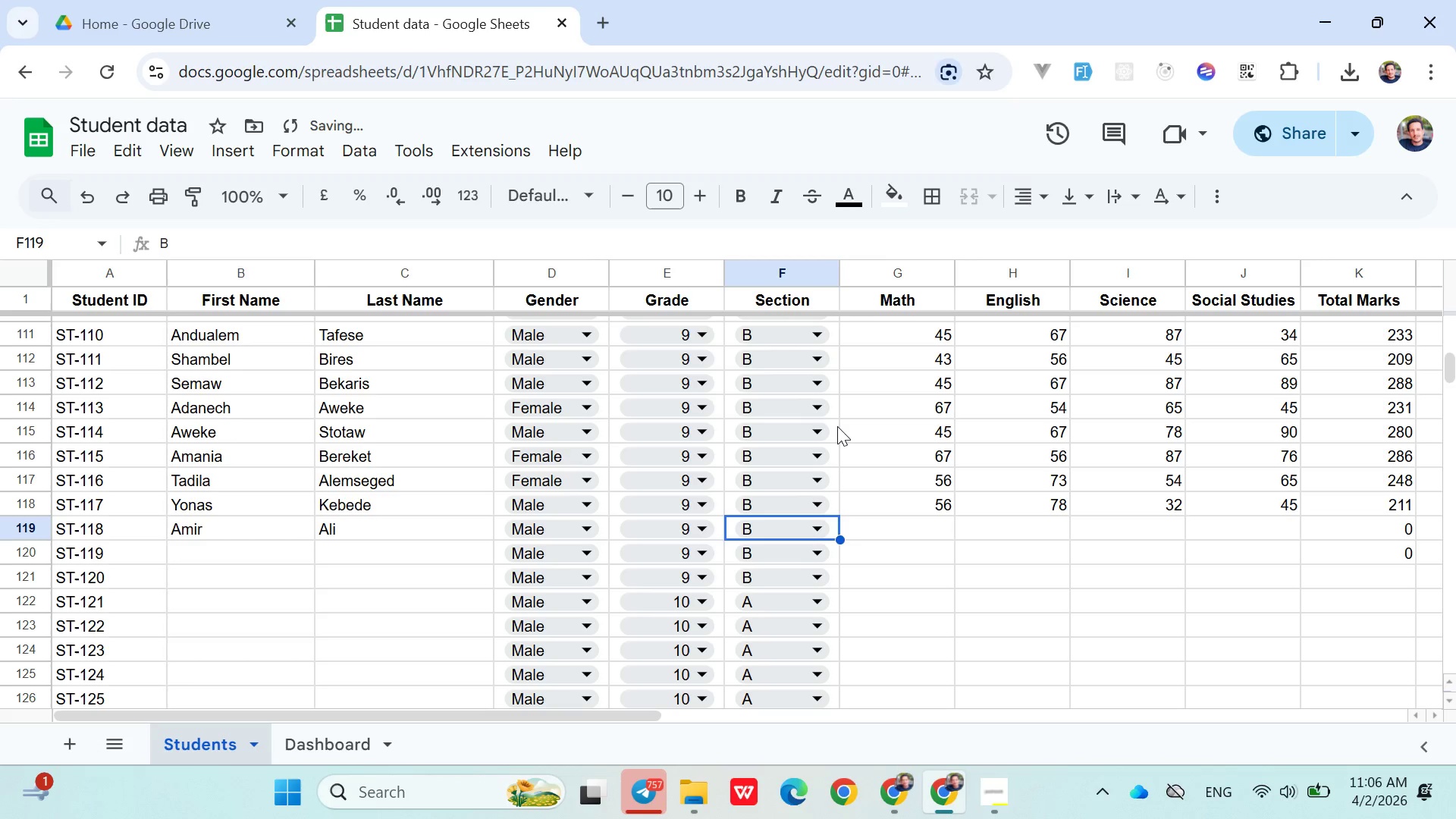 
key(ArrowRight)
 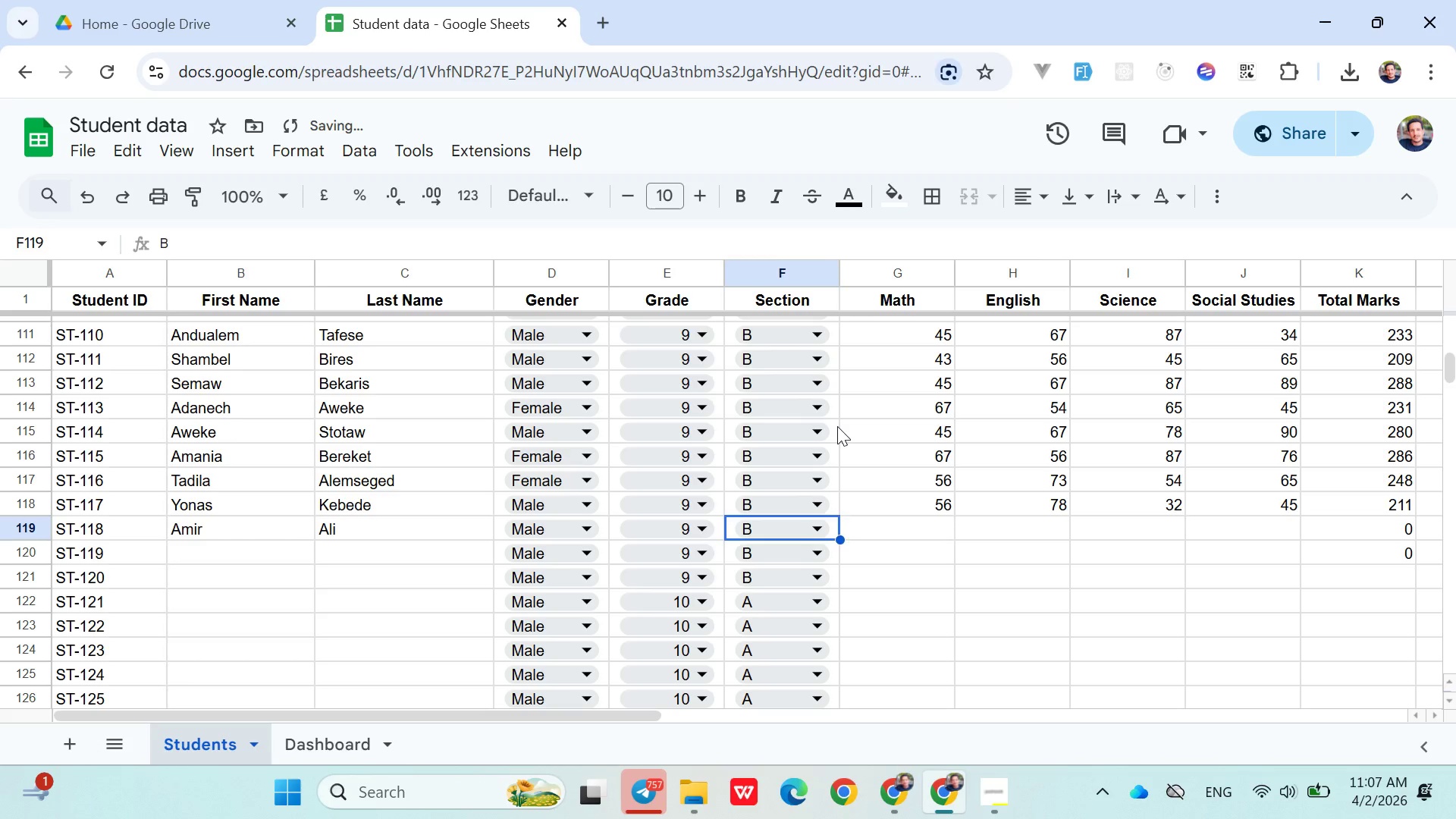 
key(ArrowRight)
 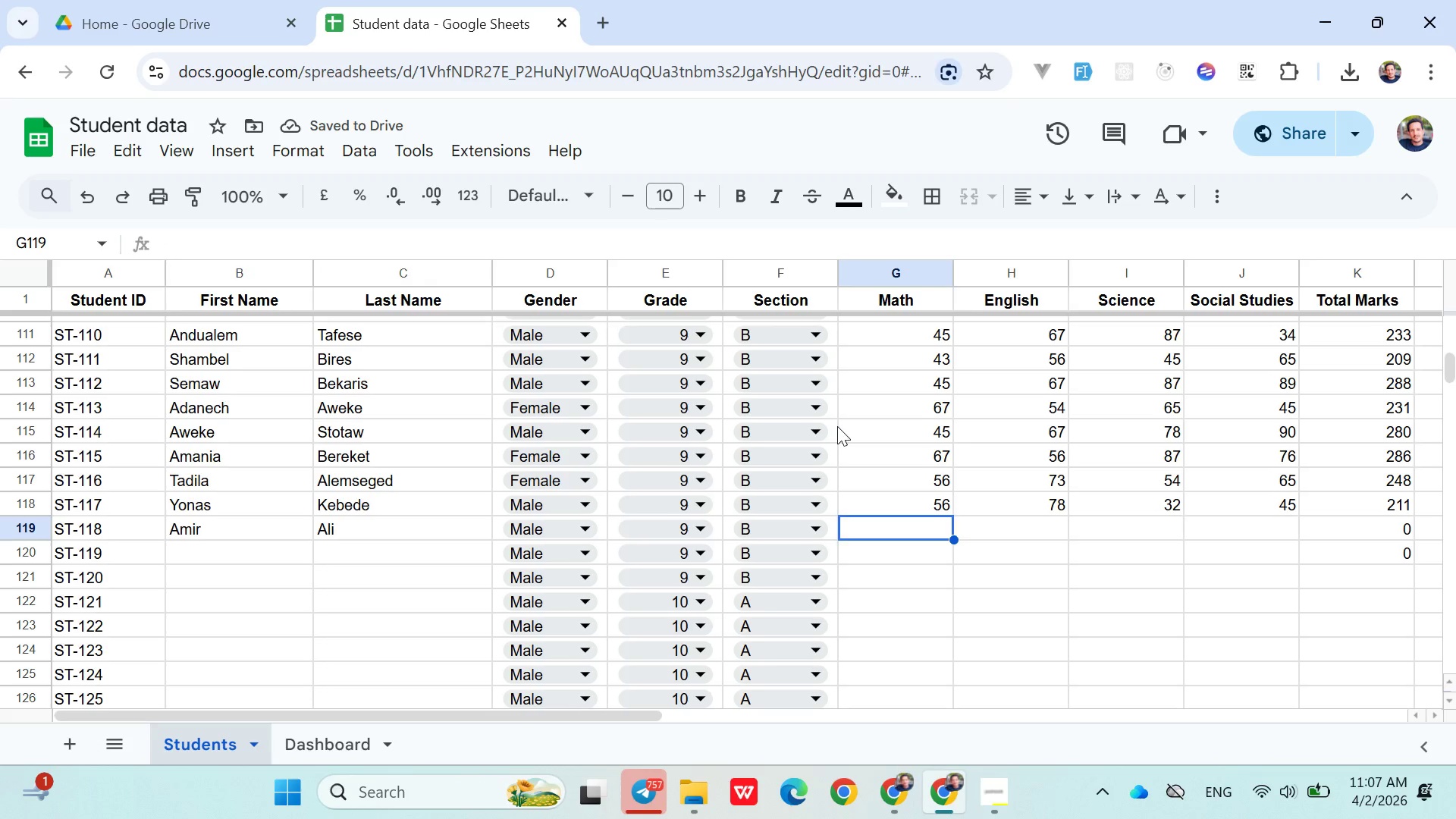 
type(54)
 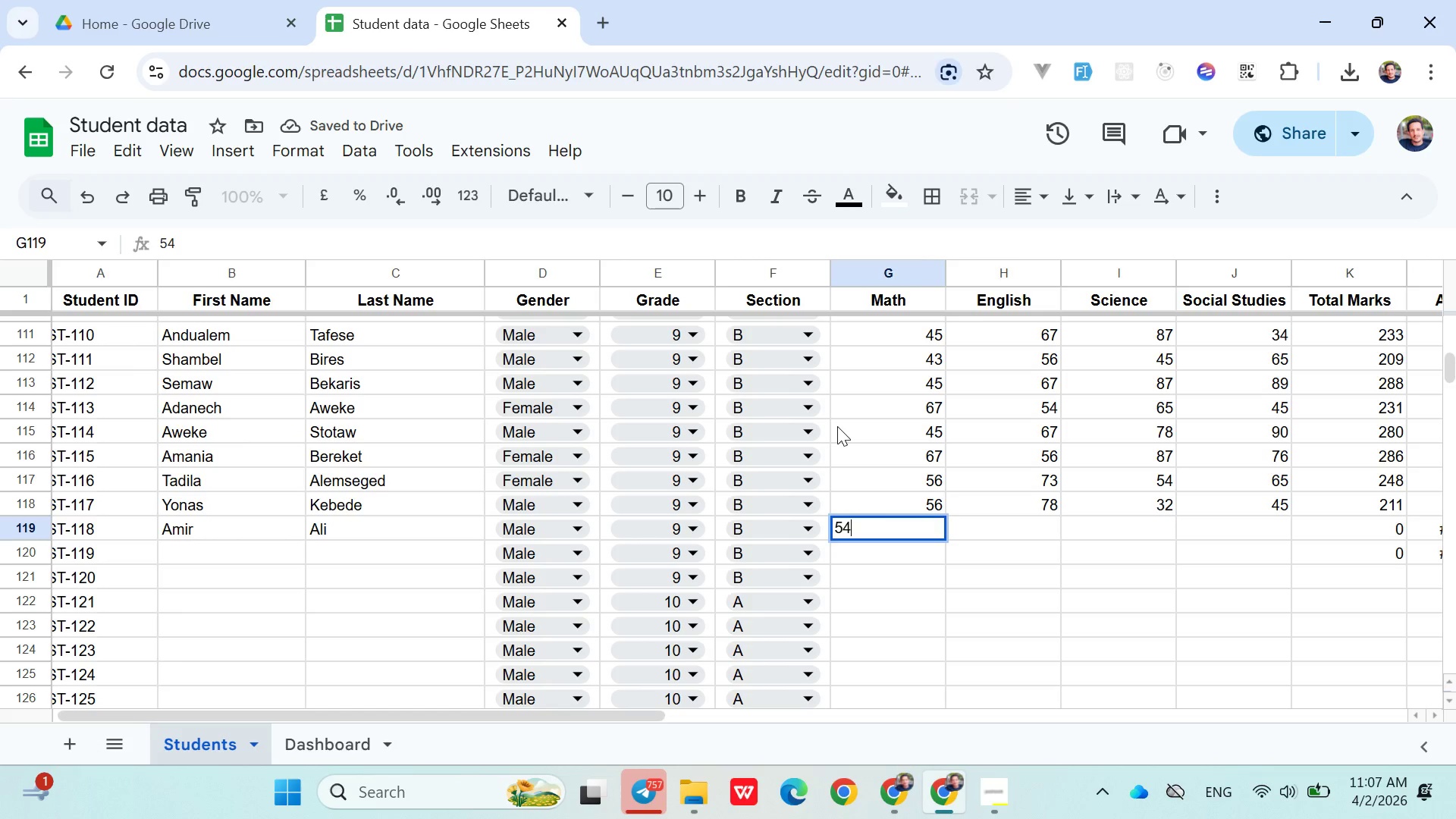 
key(ArrowRight)
 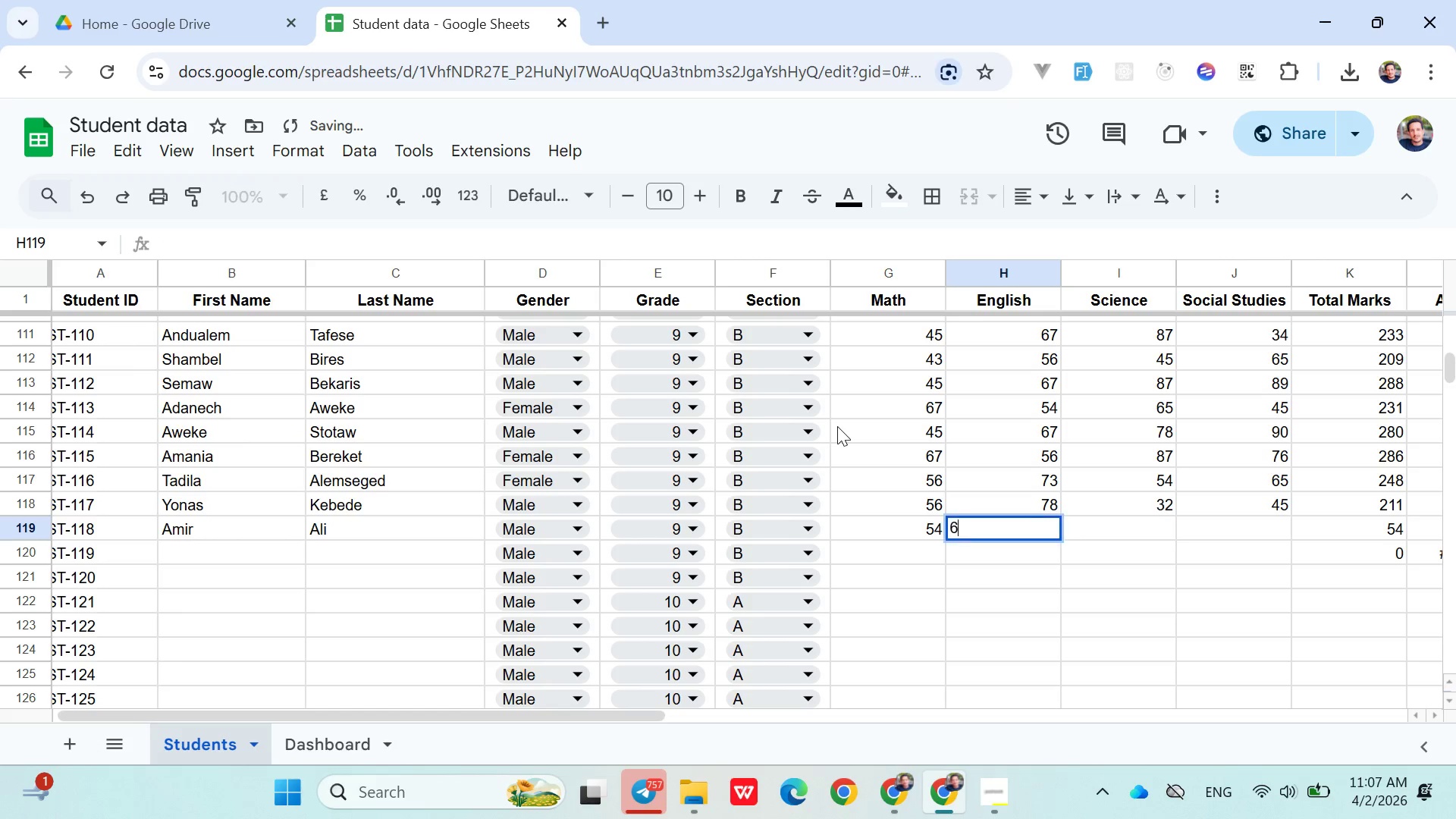 
type(65)
 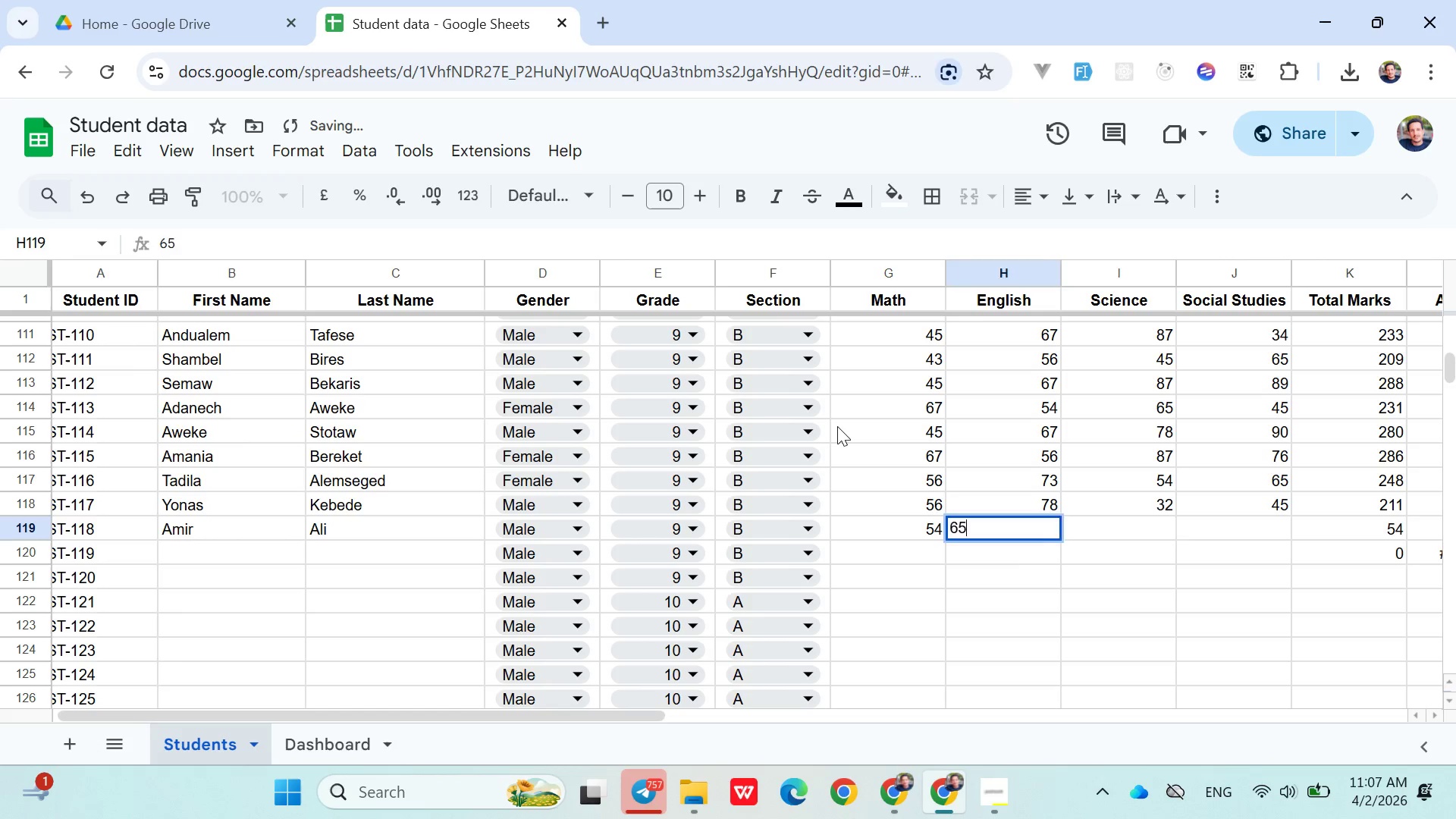 
key(ArrowRight)
 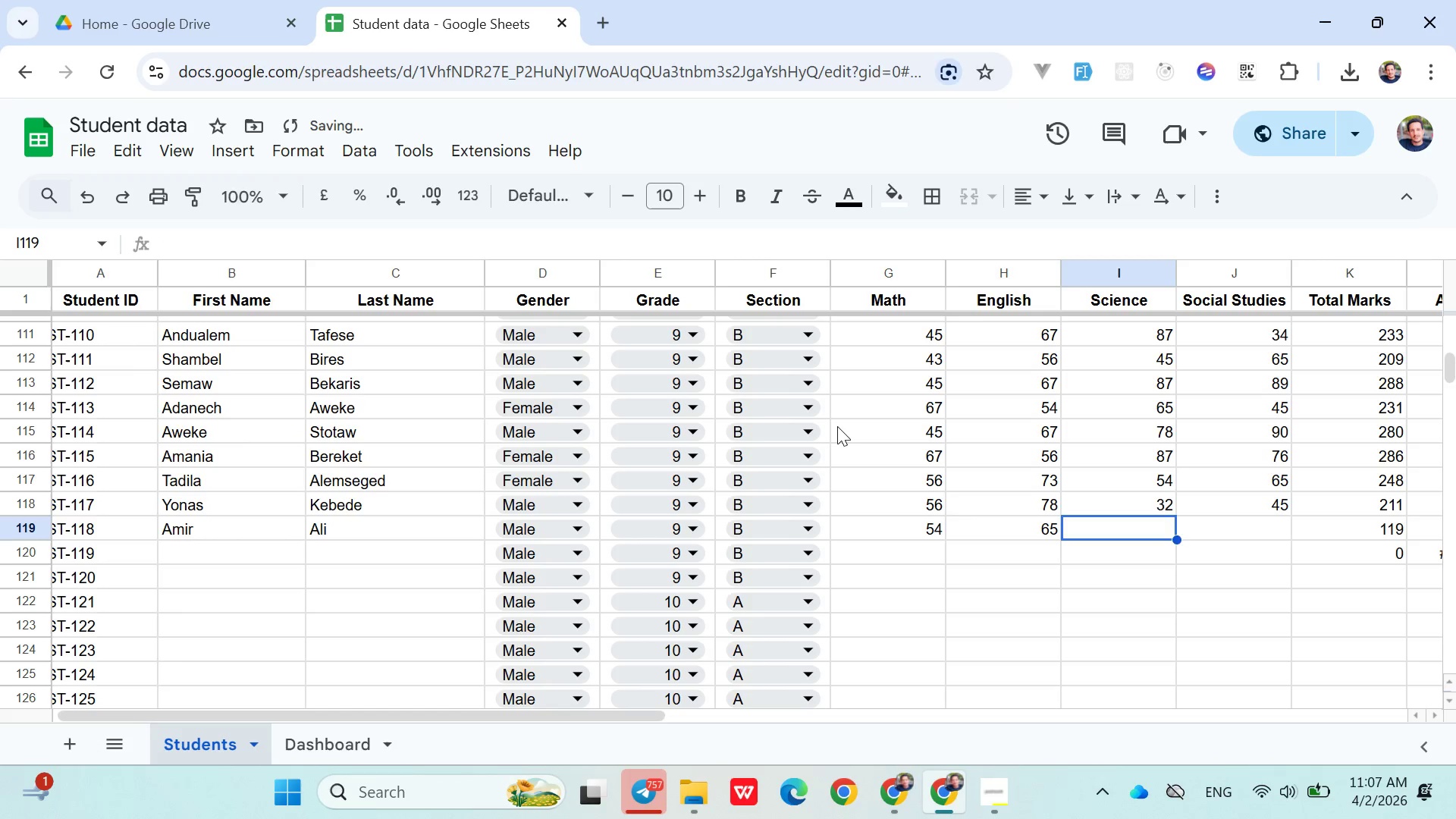 
type(78)
 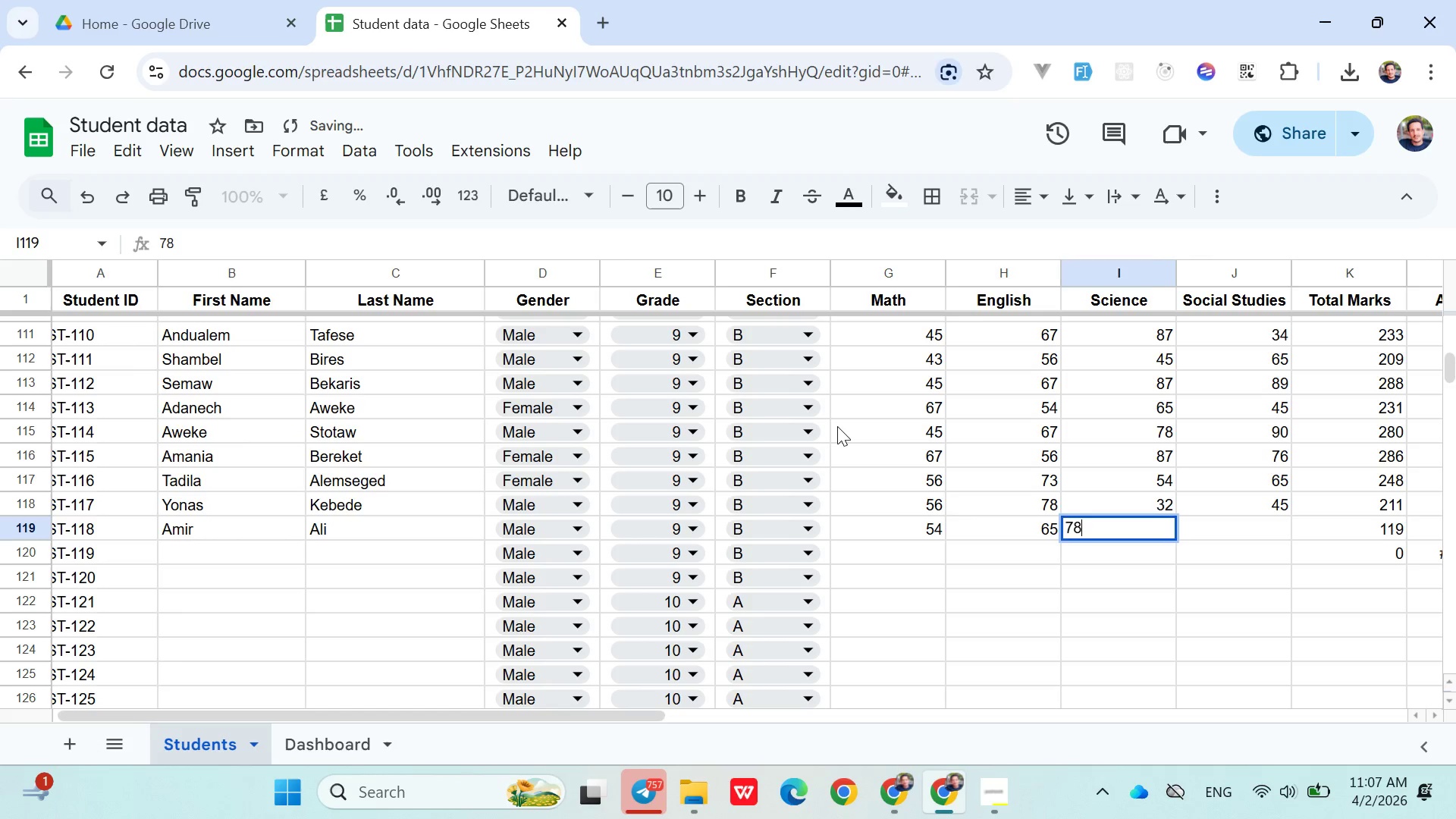 
key(ArrowRight)
 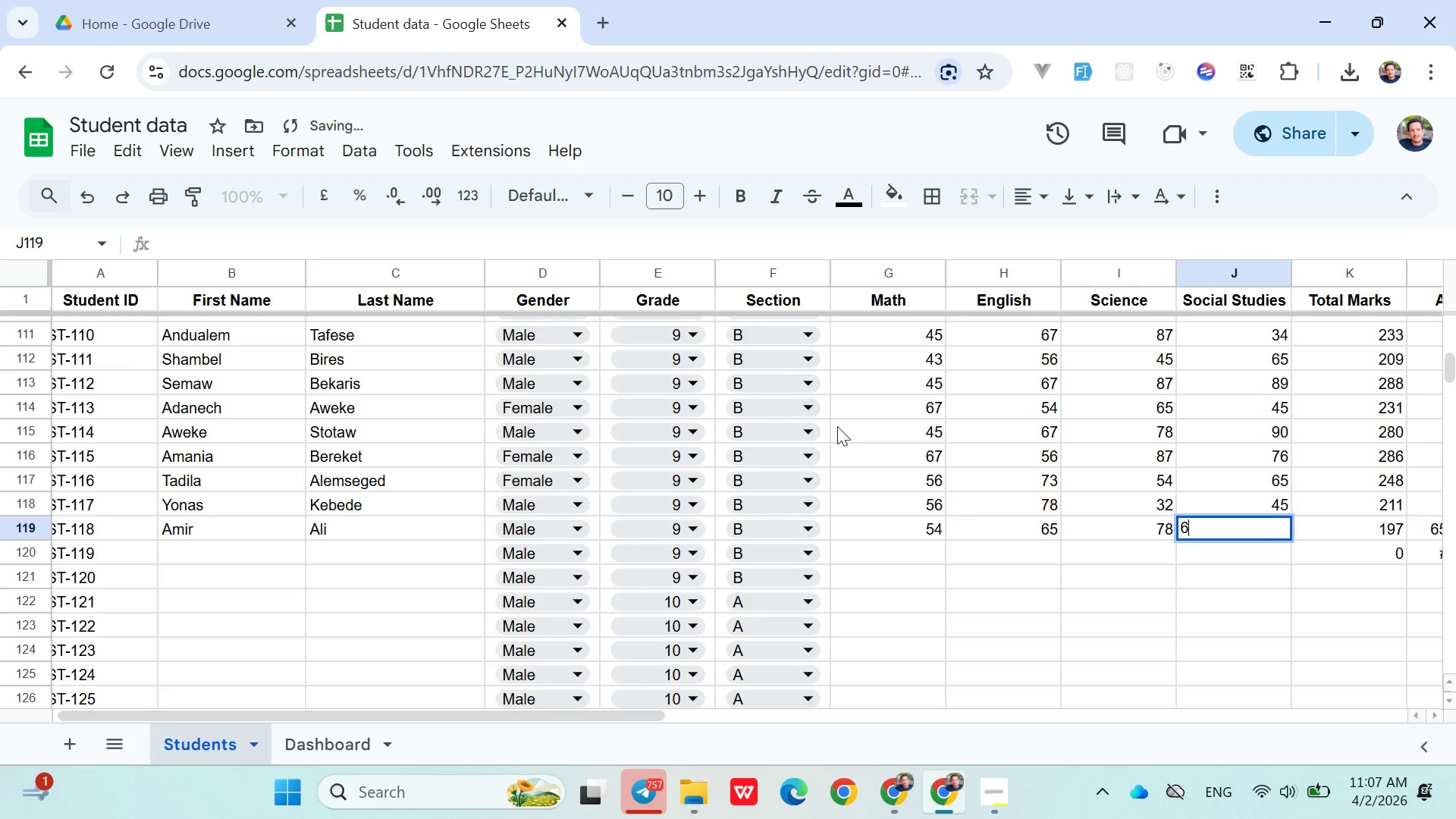 
type(665)
key(Backspace)
 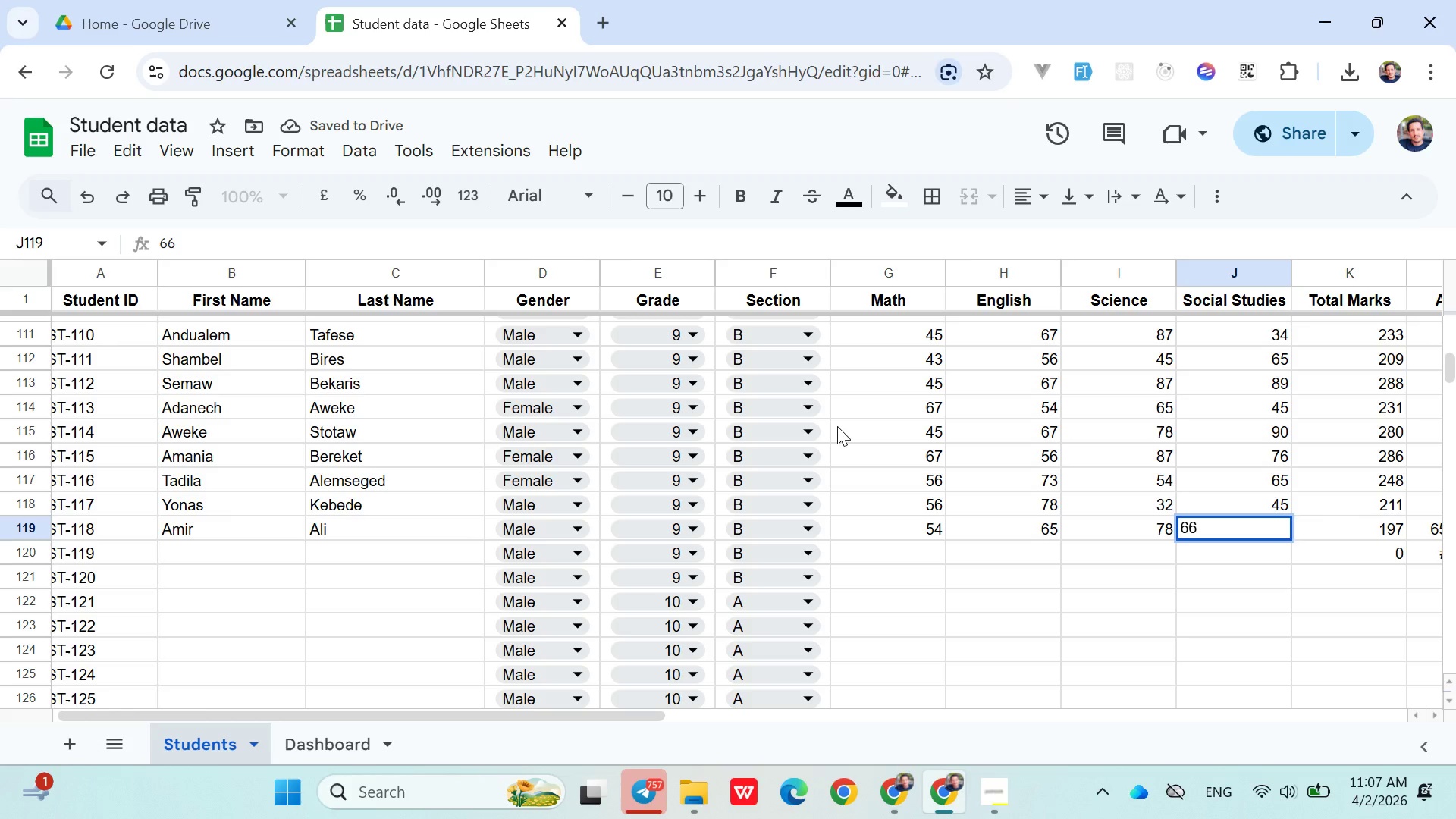 
key(ArrowDown)
 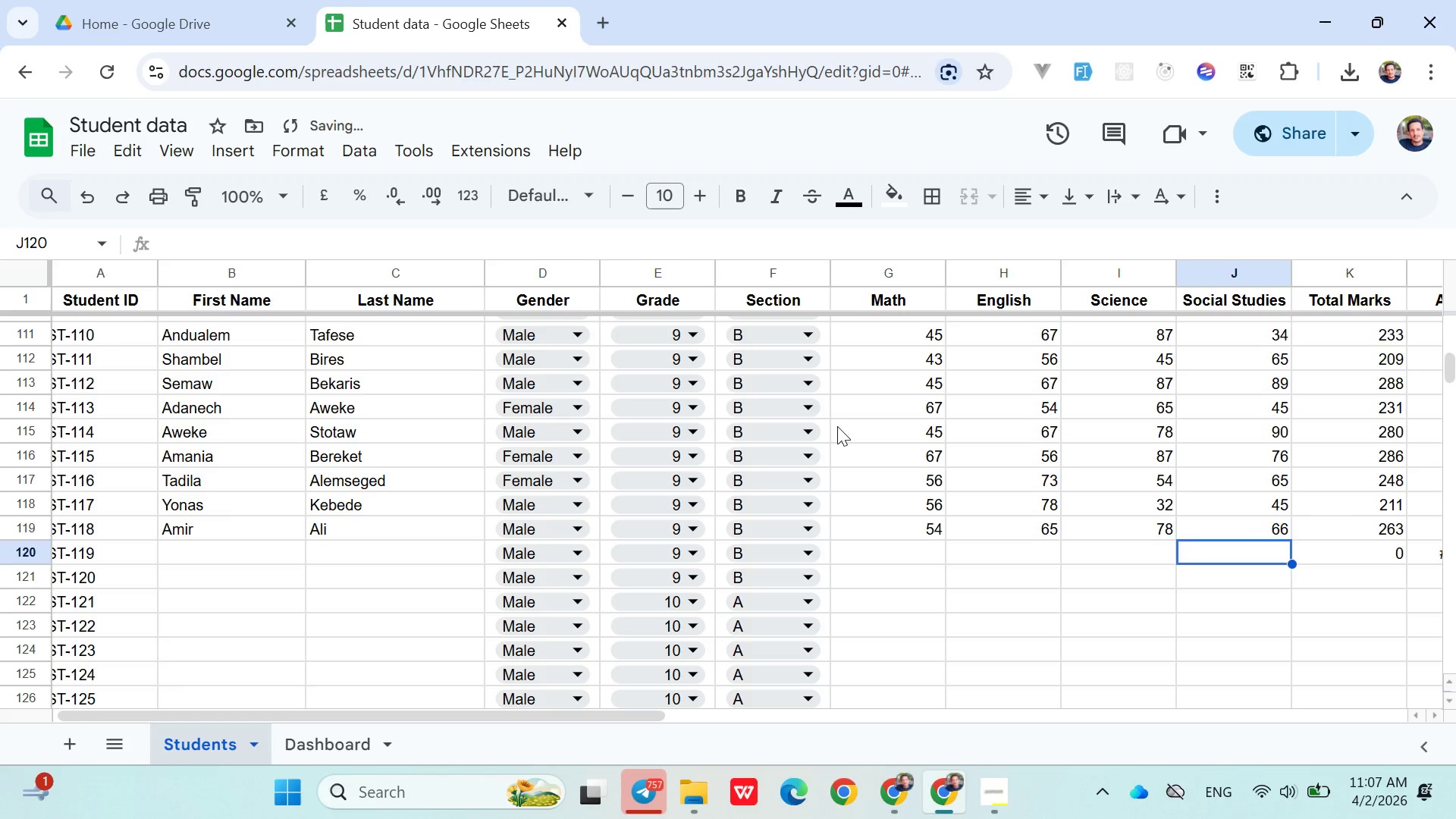 
key(ArrowLeft)
 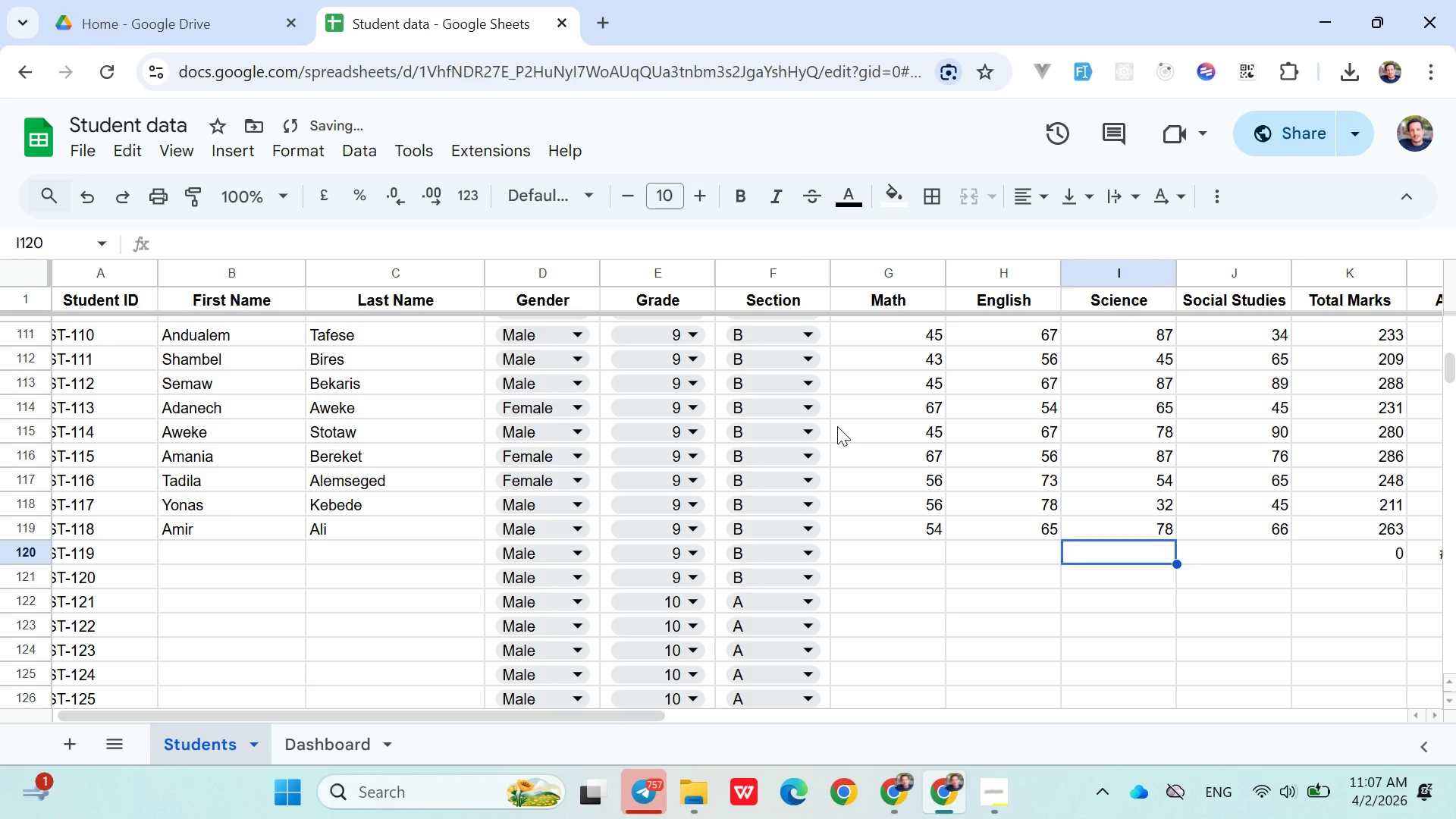 
hold_key(key=ArrowRight, duration=0.31)
 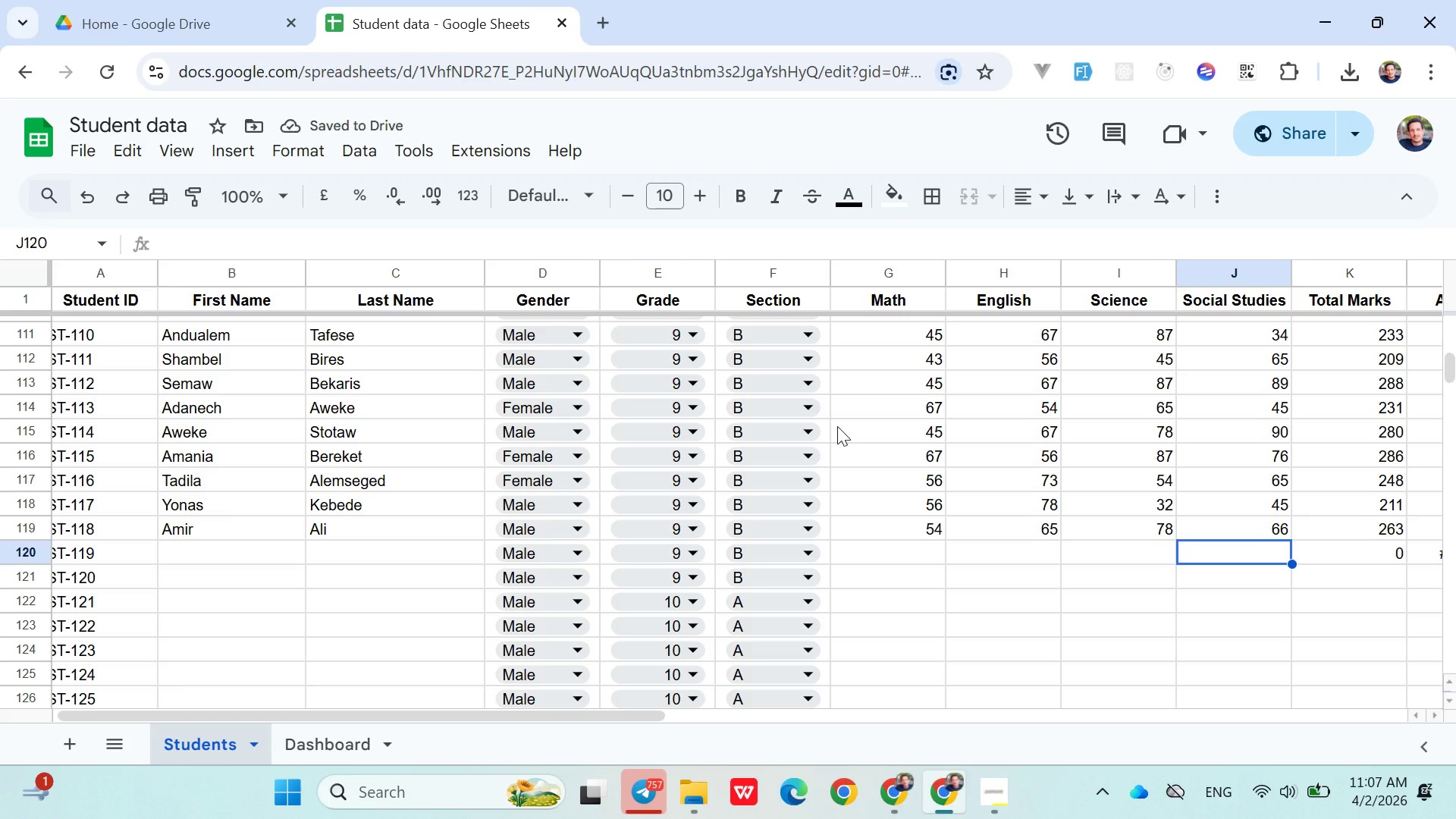 
hold_key(key=ArrowLeft, duration=1.09)
 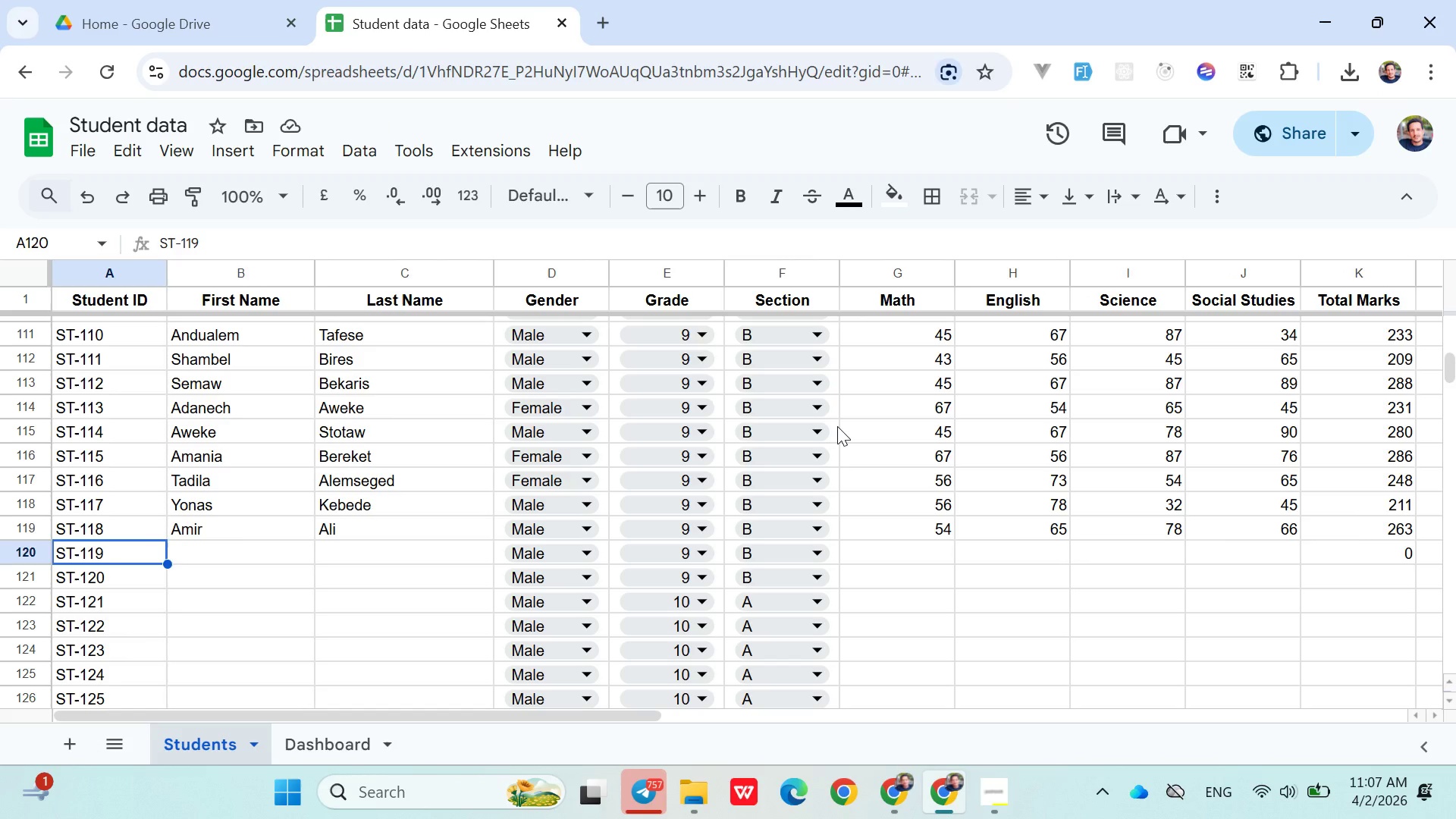 
wait(8.05)
 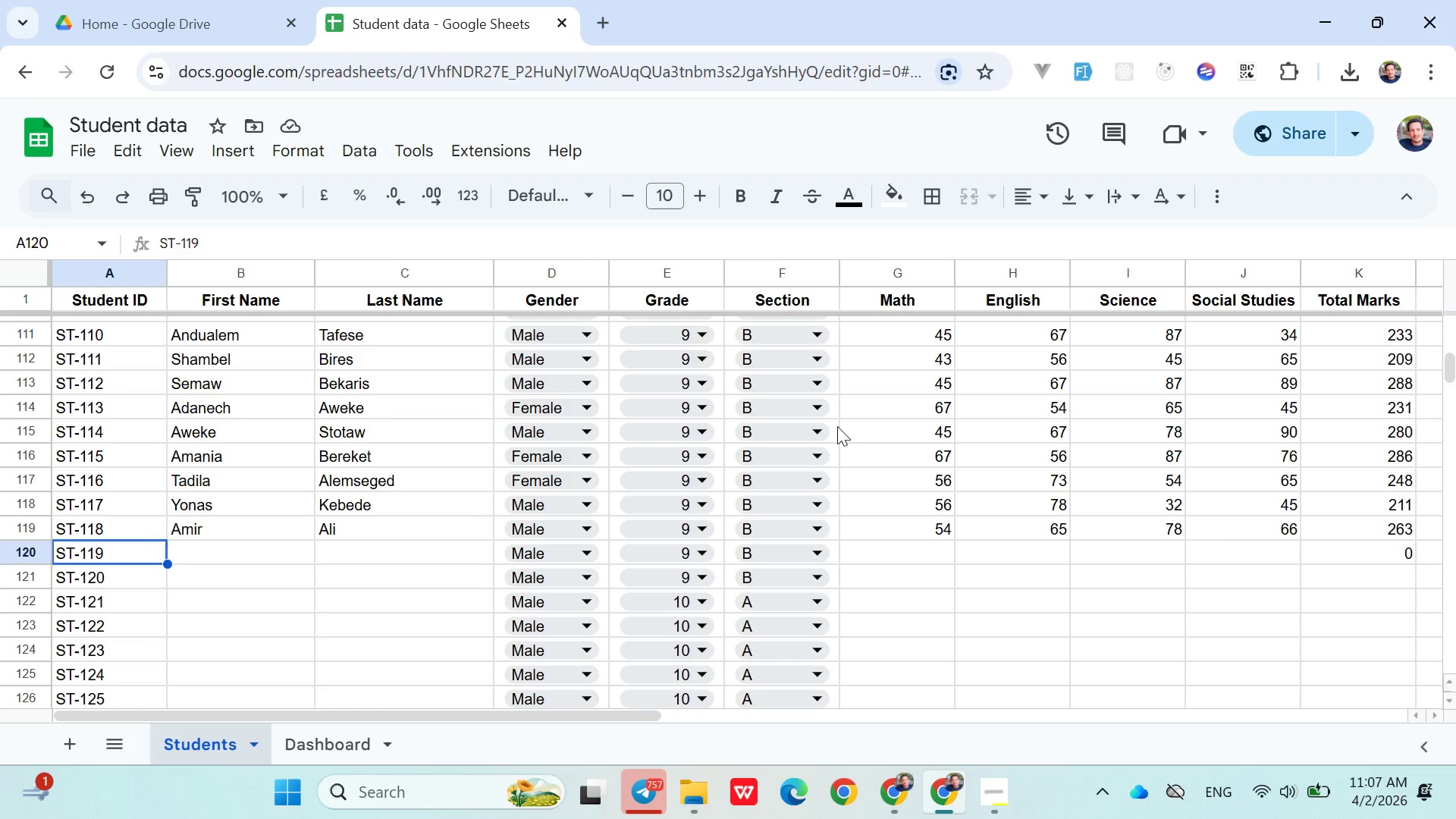 
left_click([315, 739])
 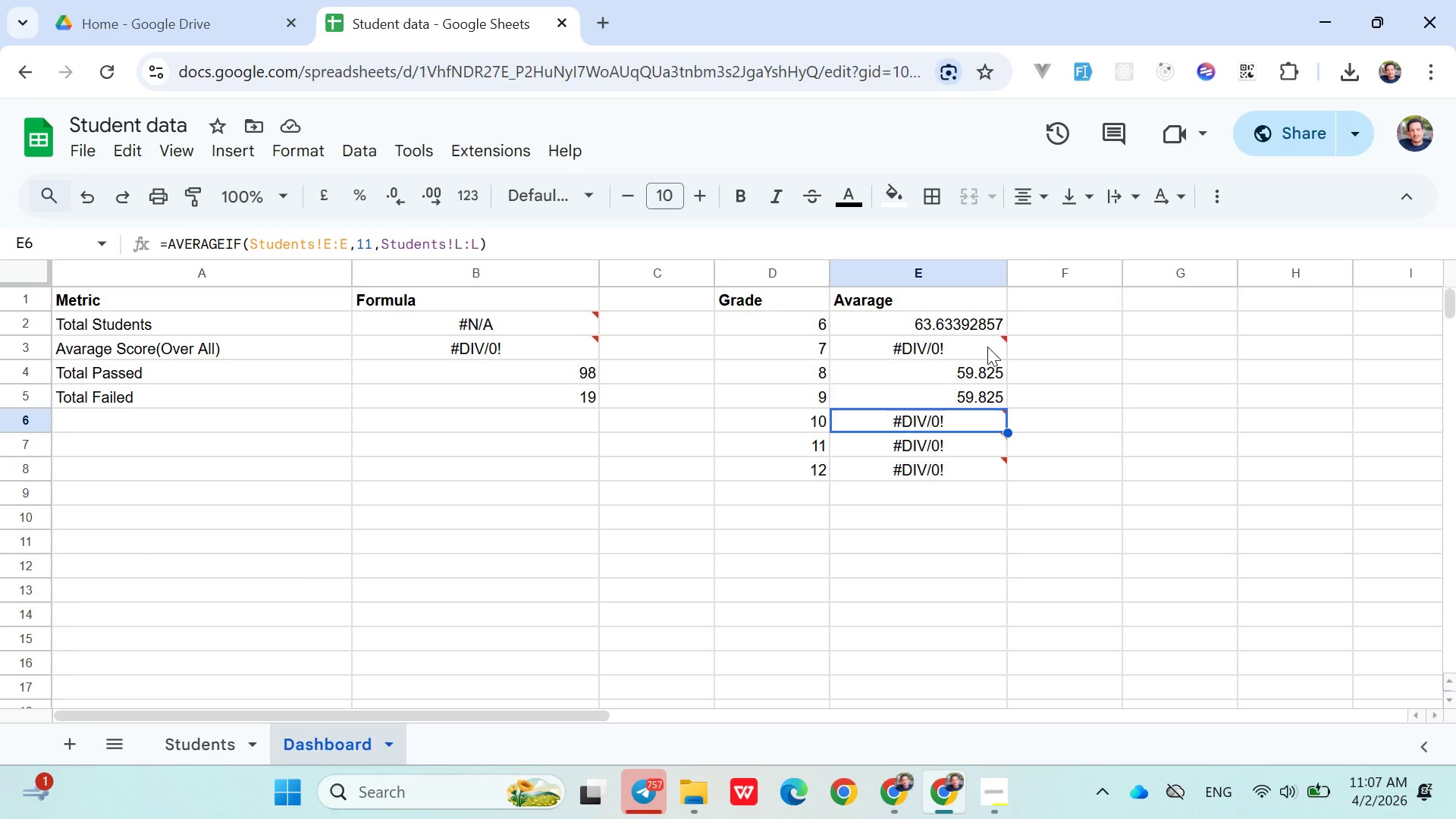 
double_click([962, 346])
 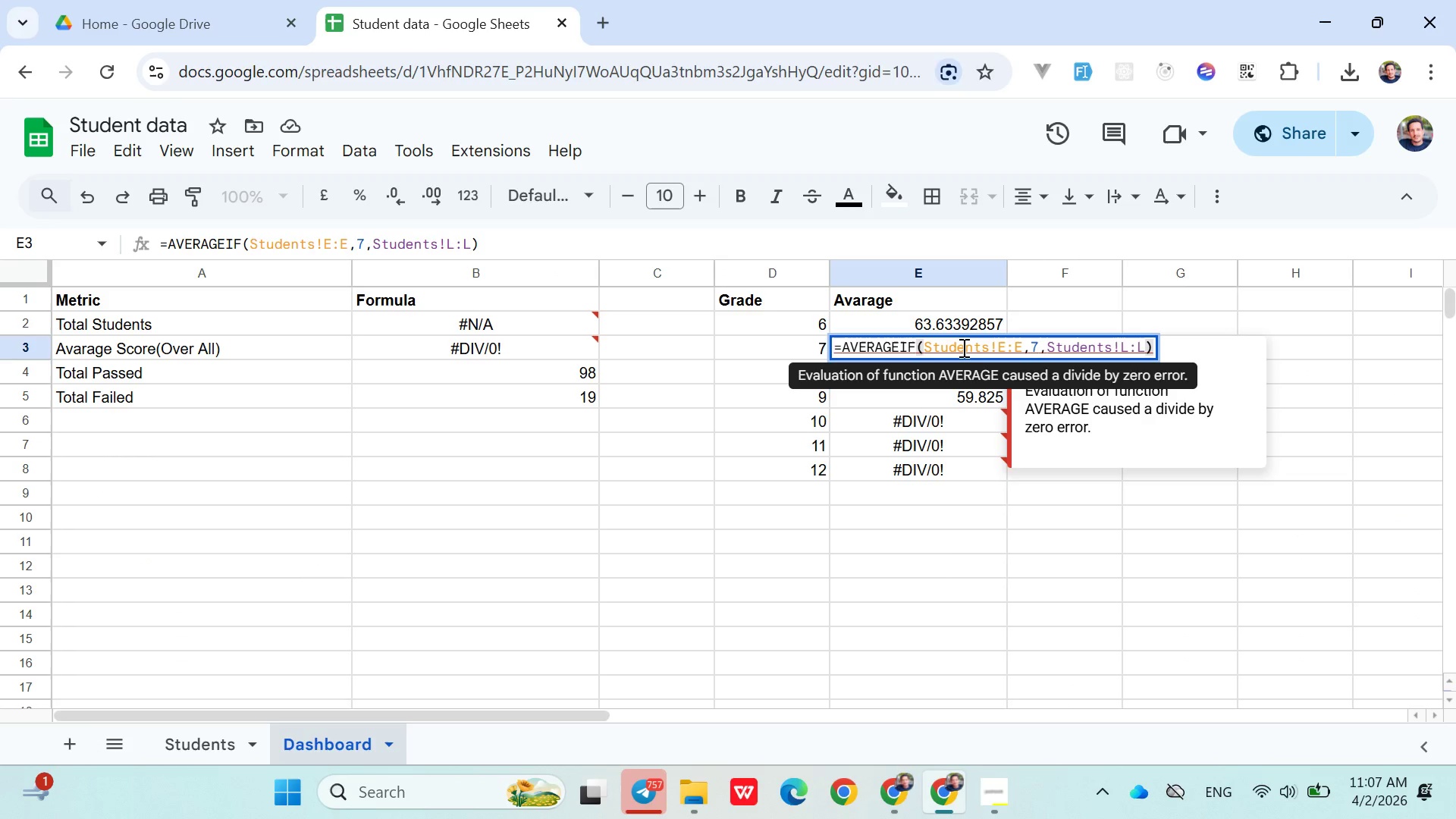 
double_click([962, 347])
 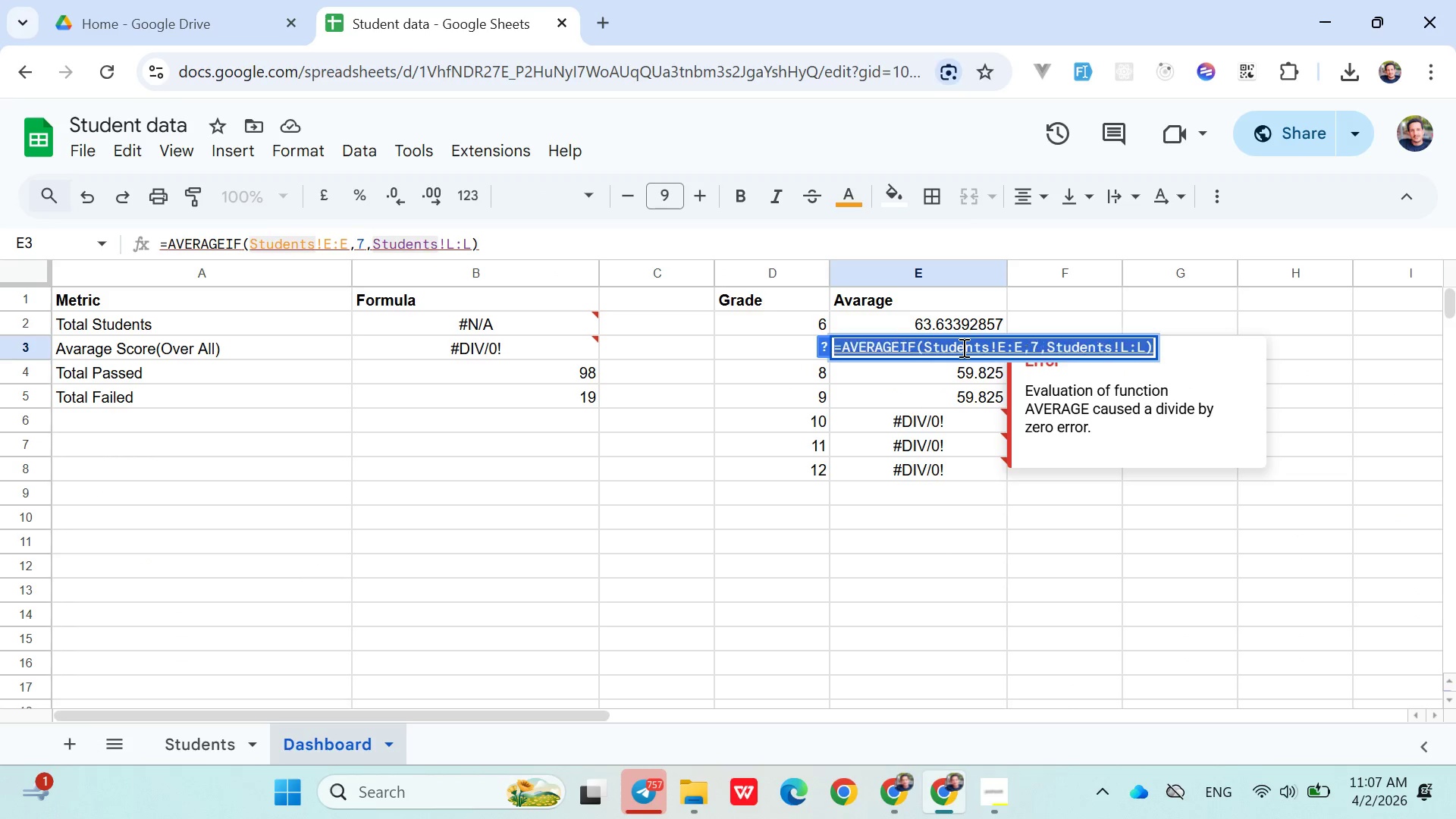 
triple_click([962, 347])
 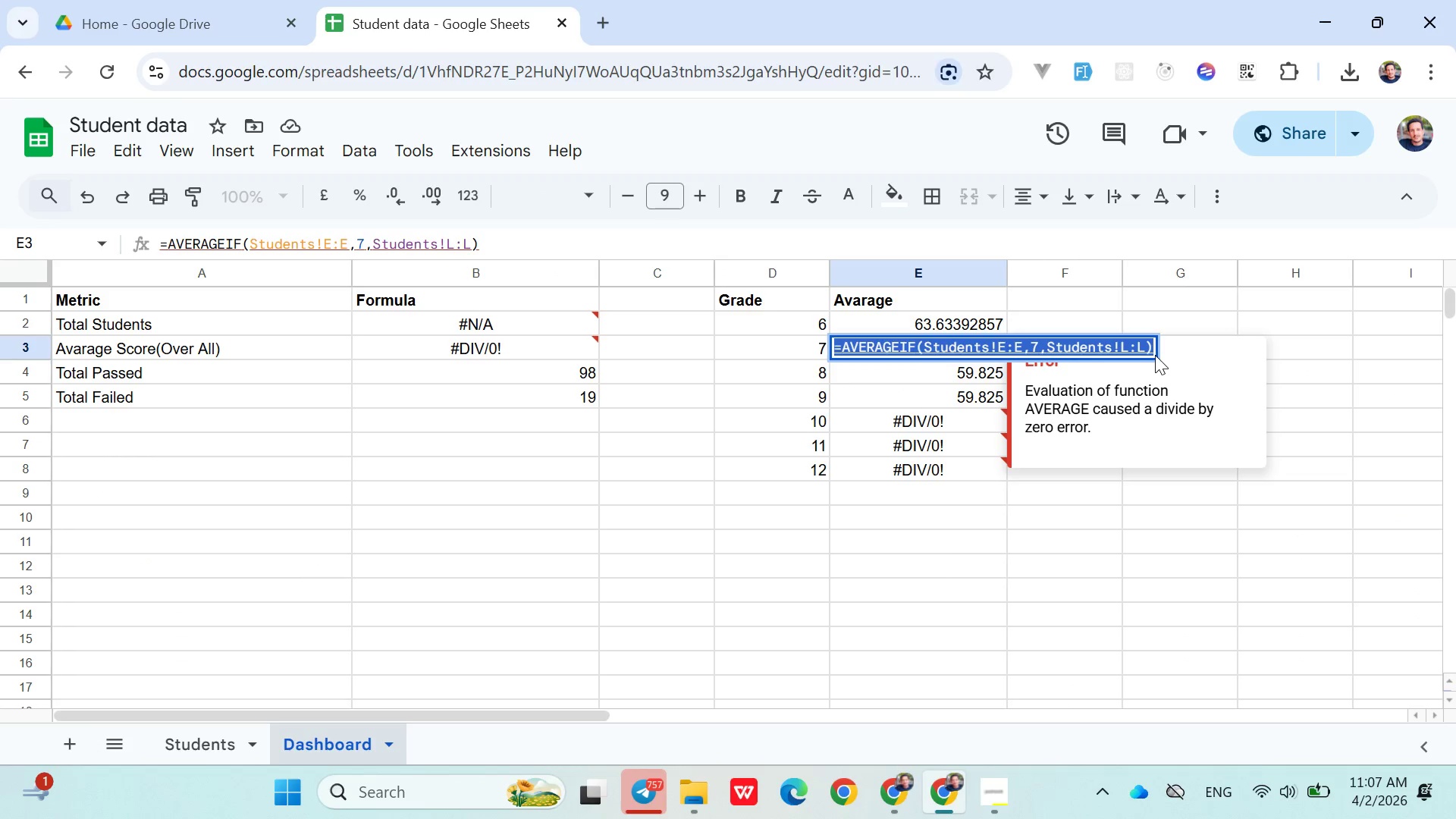 
left_click([1155, 351])
 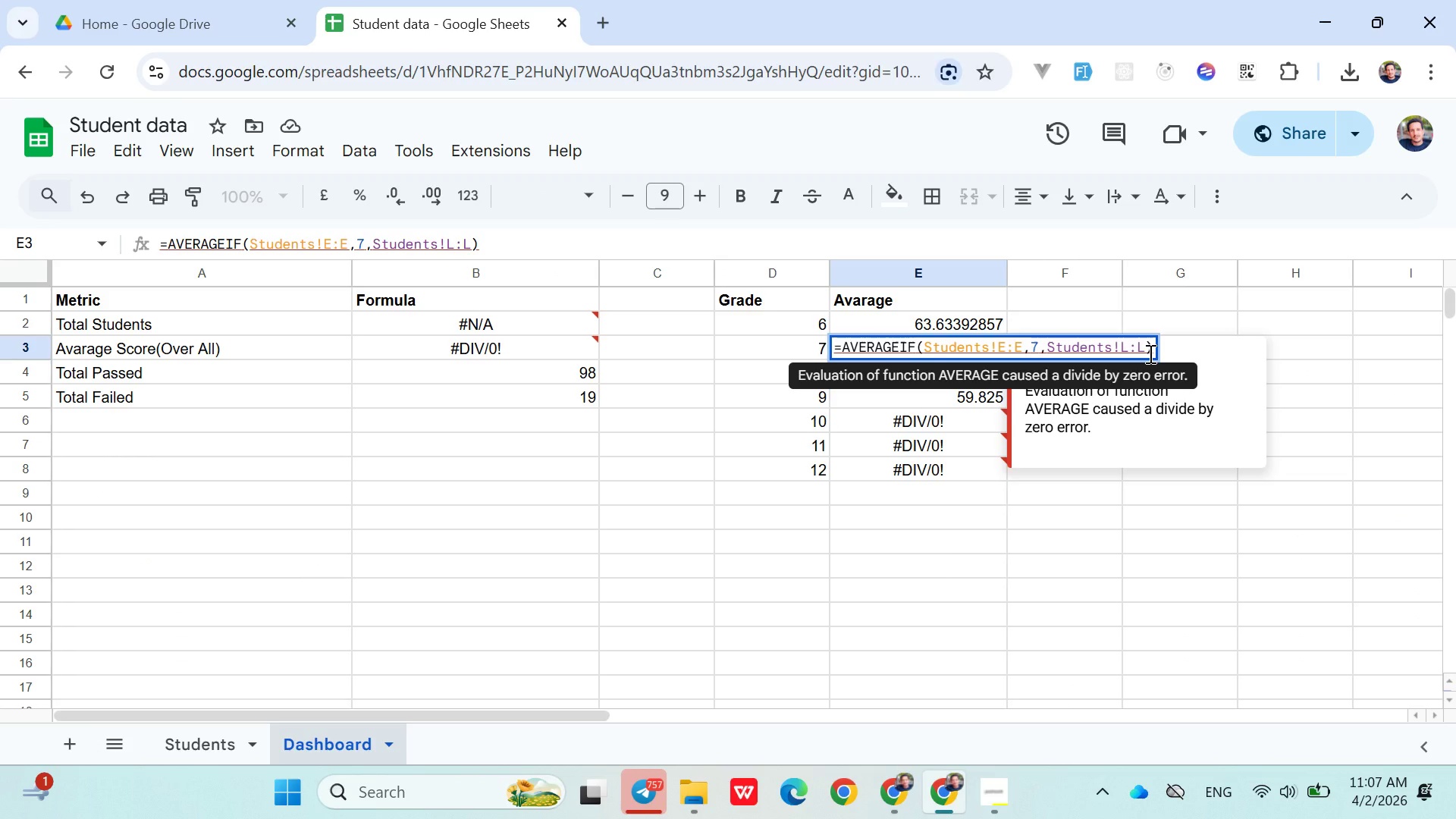 
wait(8.3)
 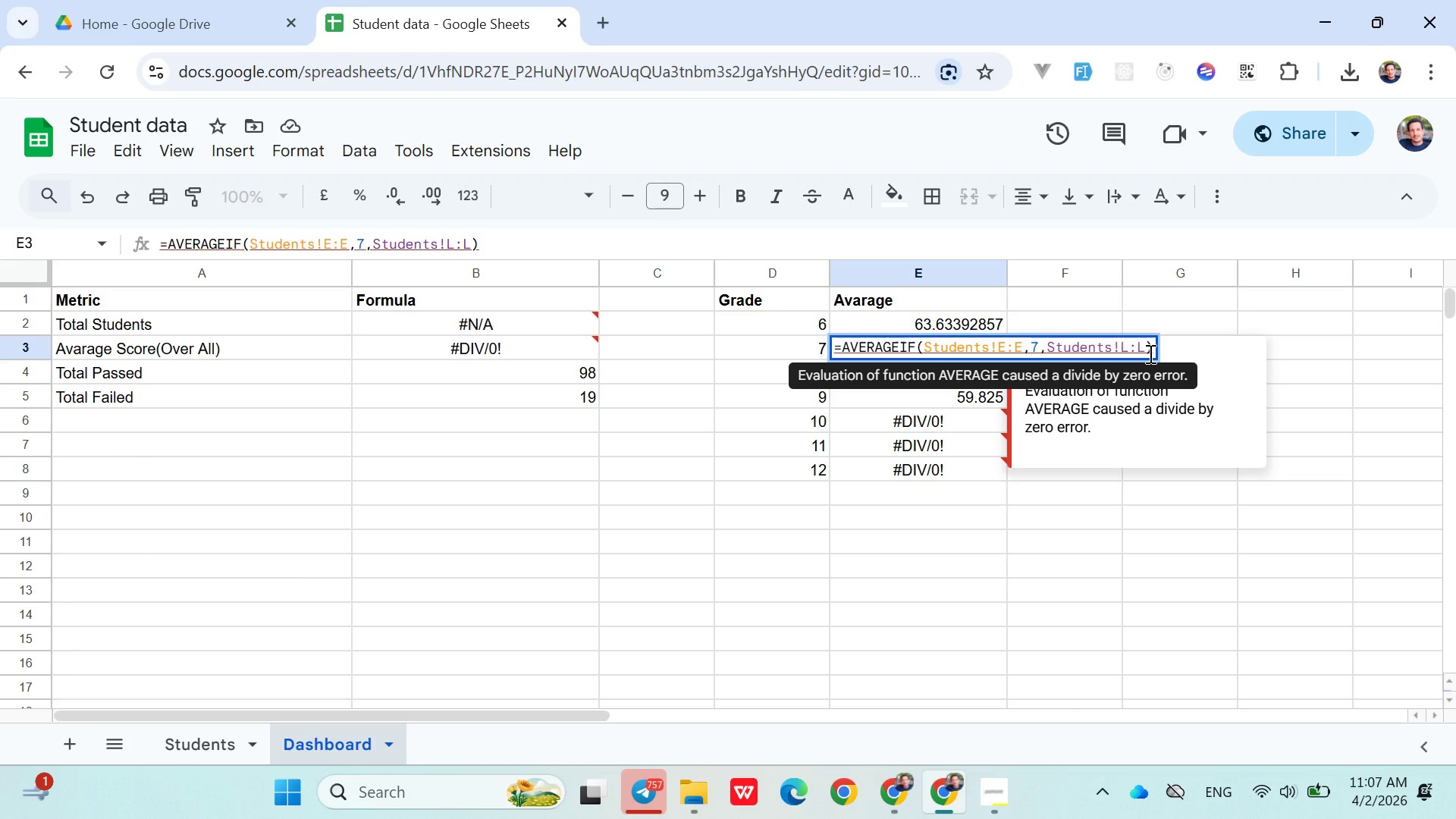 
left_click([874, 500])
 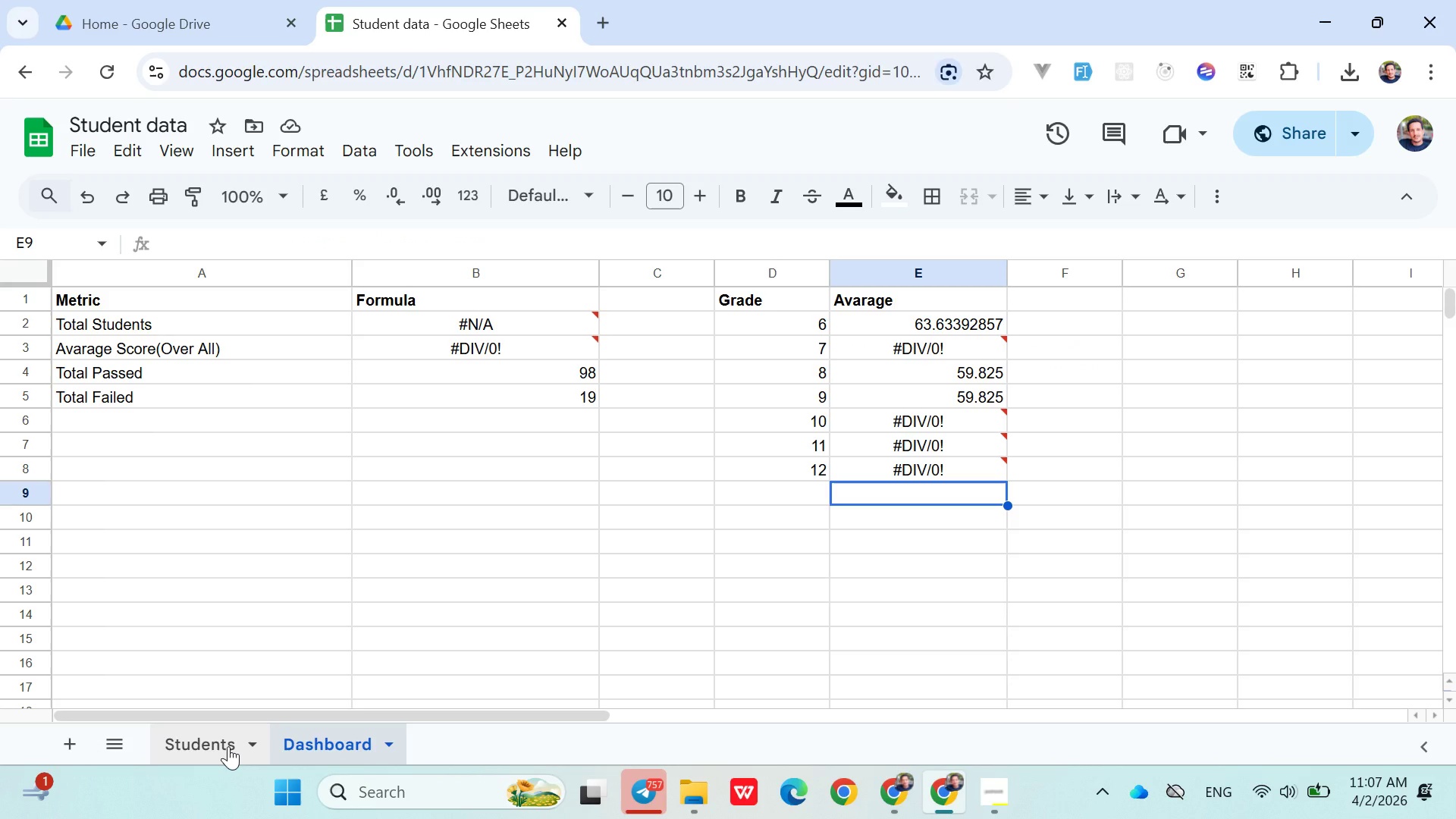 
wait(7.27)
 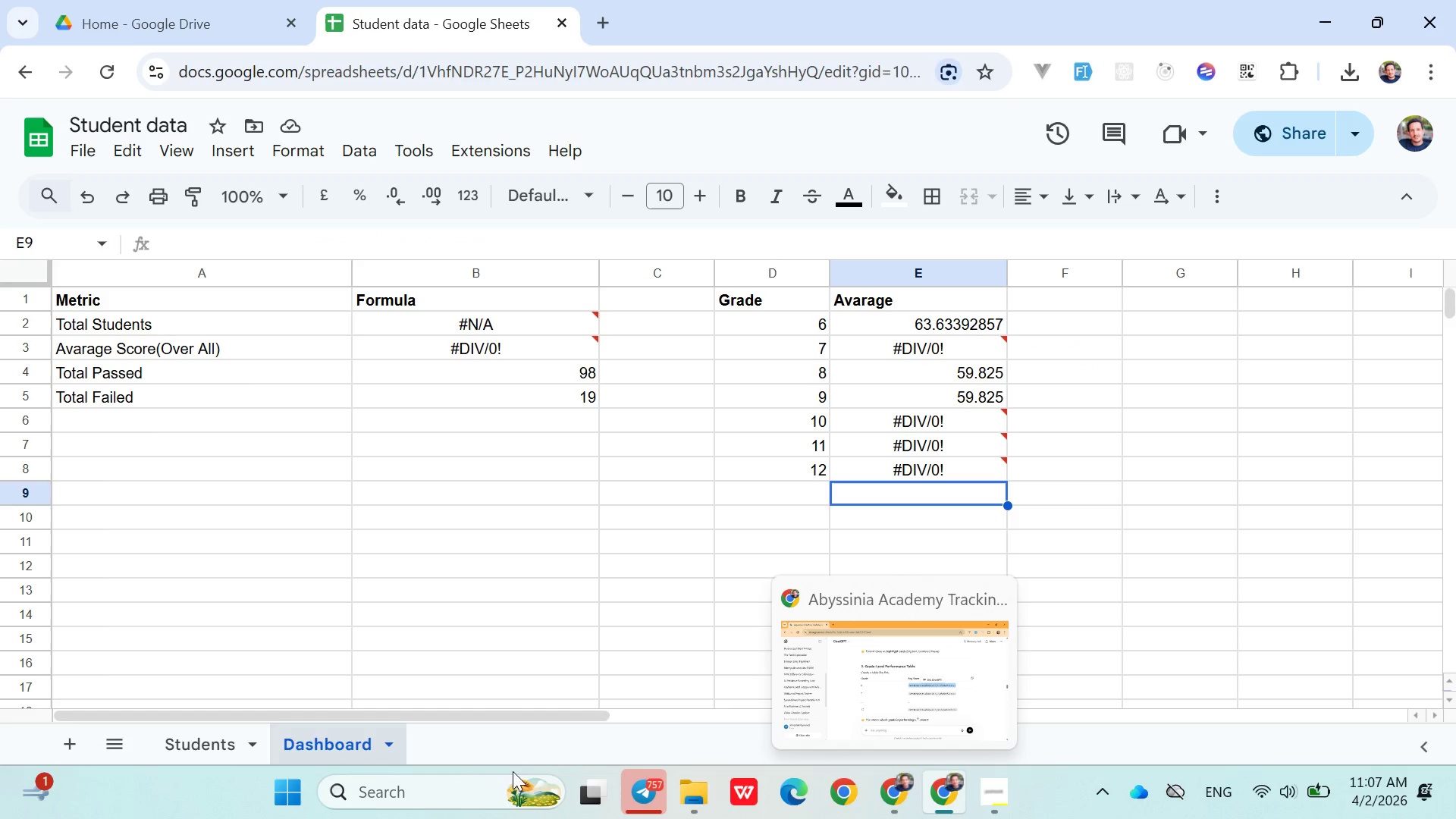 
double_click([906, 343])
 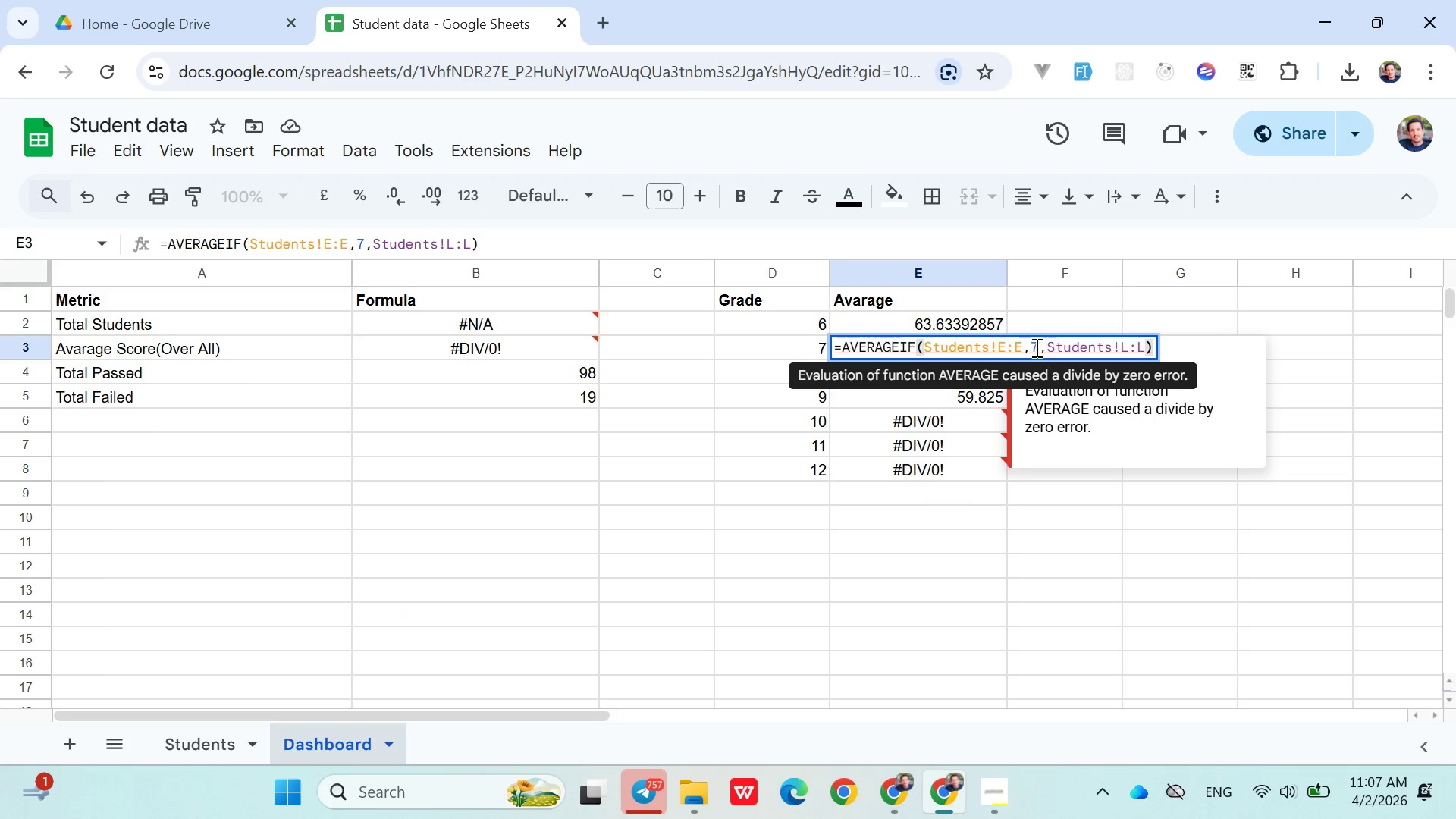 
left_click([1031, 350])
 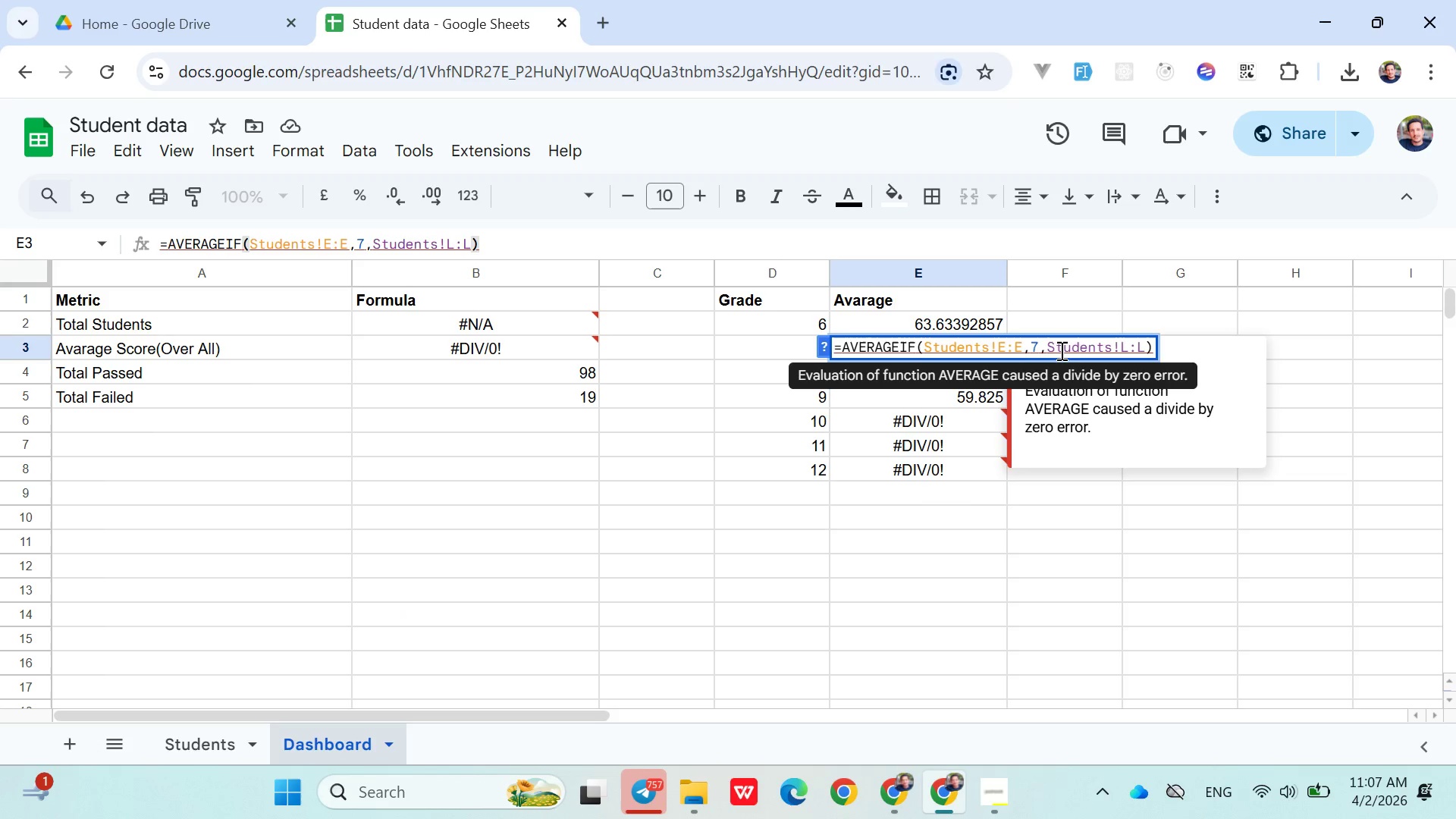 
wait(5.16)
 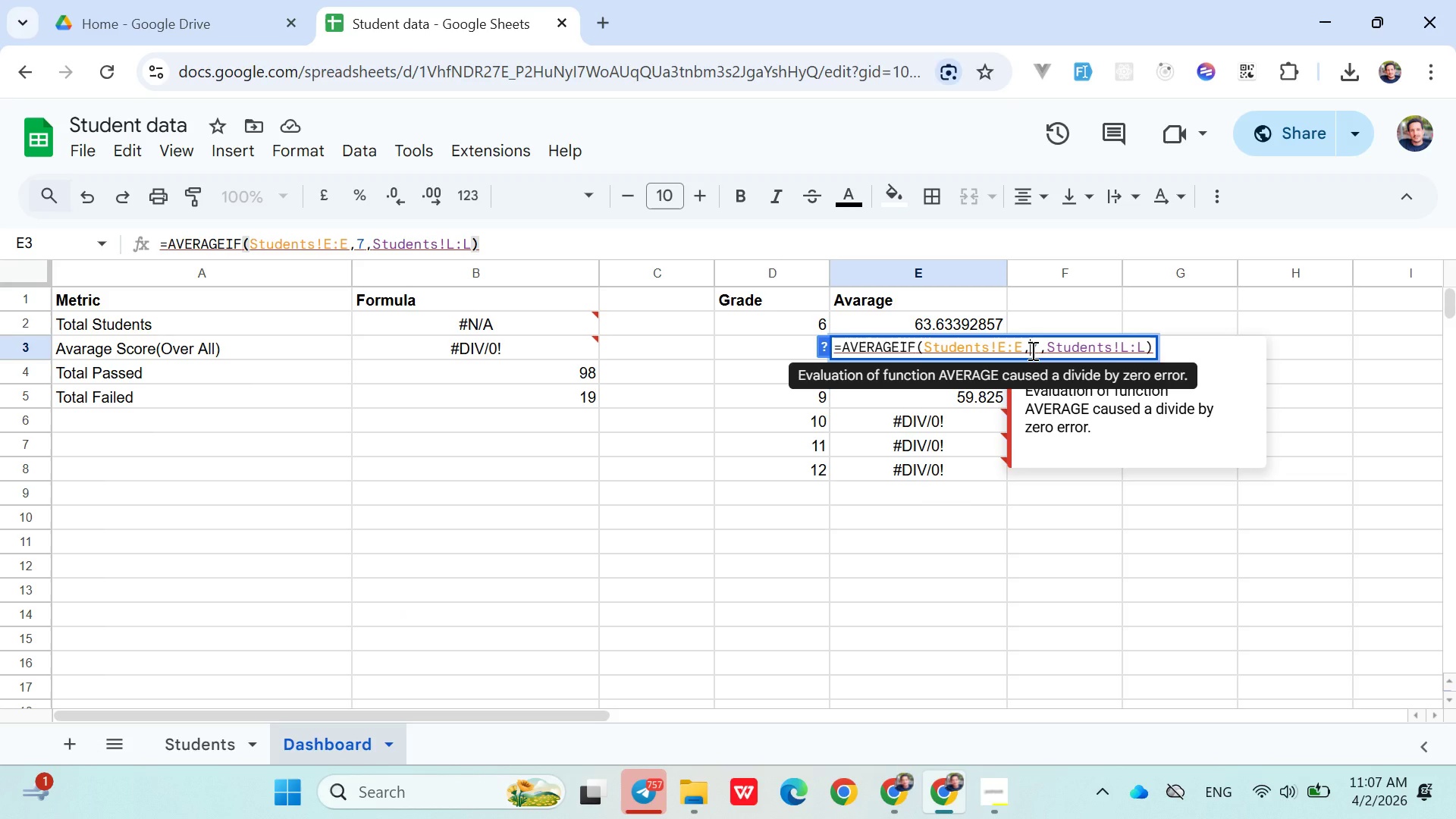 
left_click([1147, 351])
 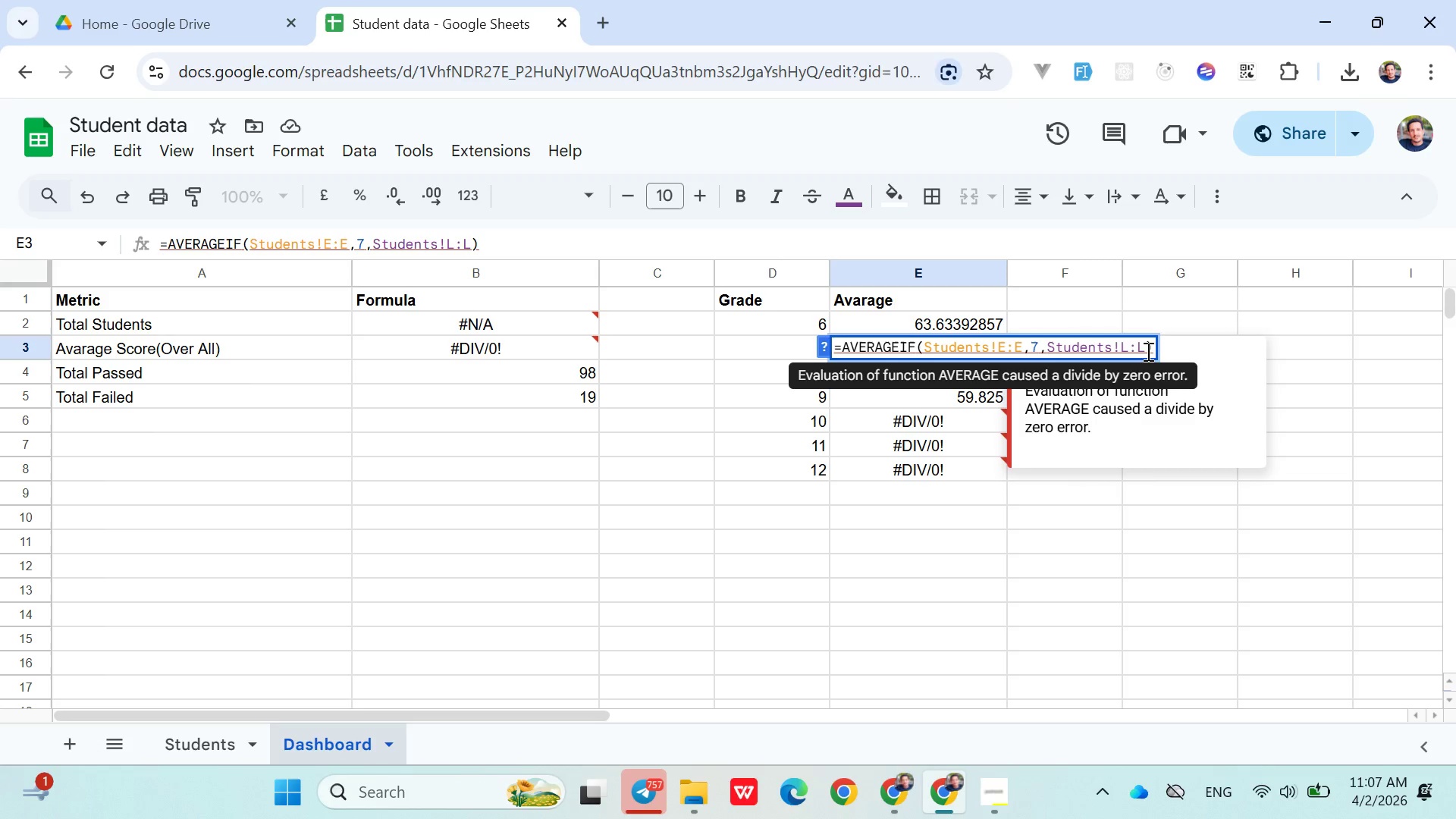 
key(Backspace)
 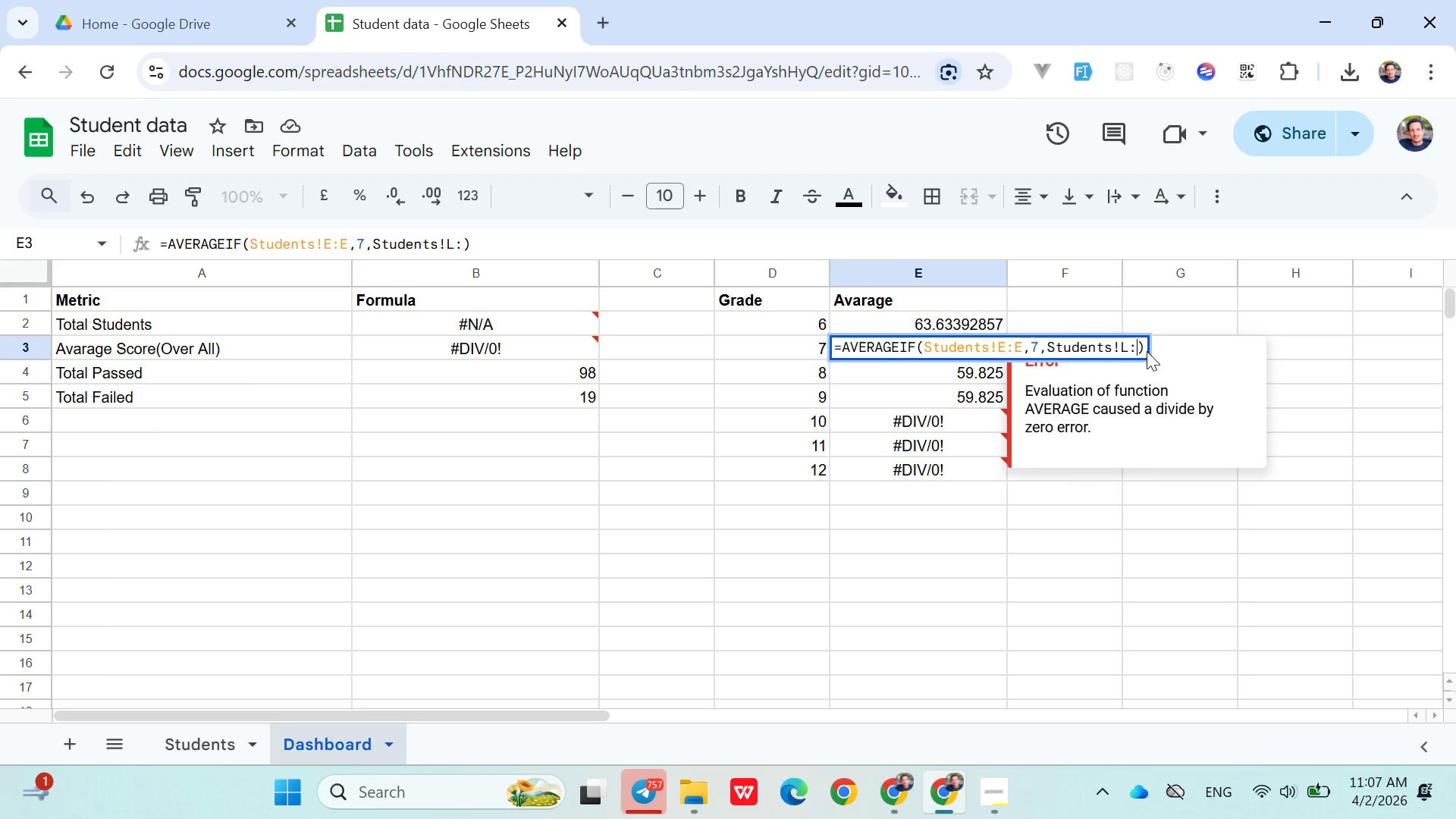 
key(Shift+L)
 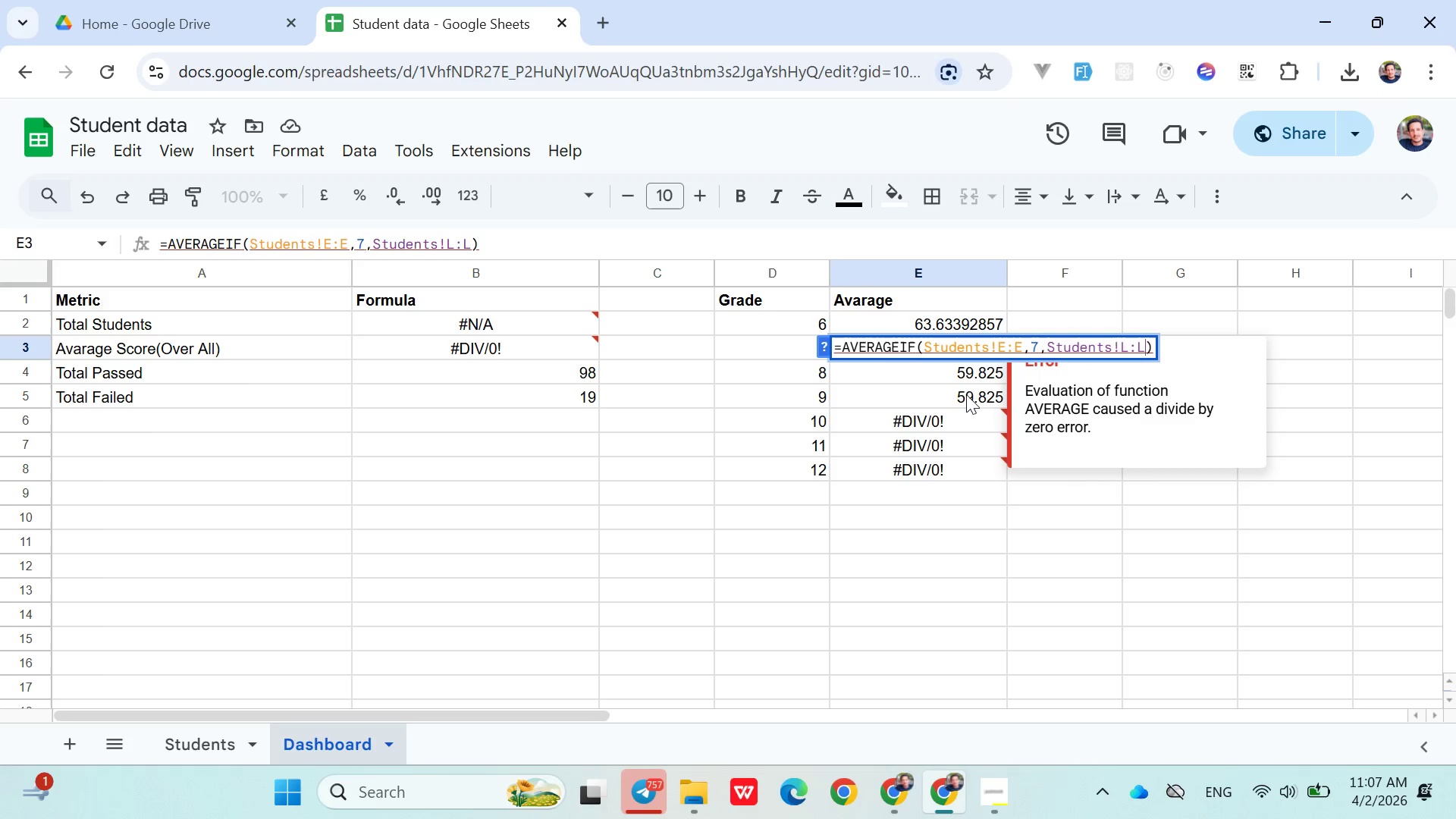 
left_click([931, 370])
 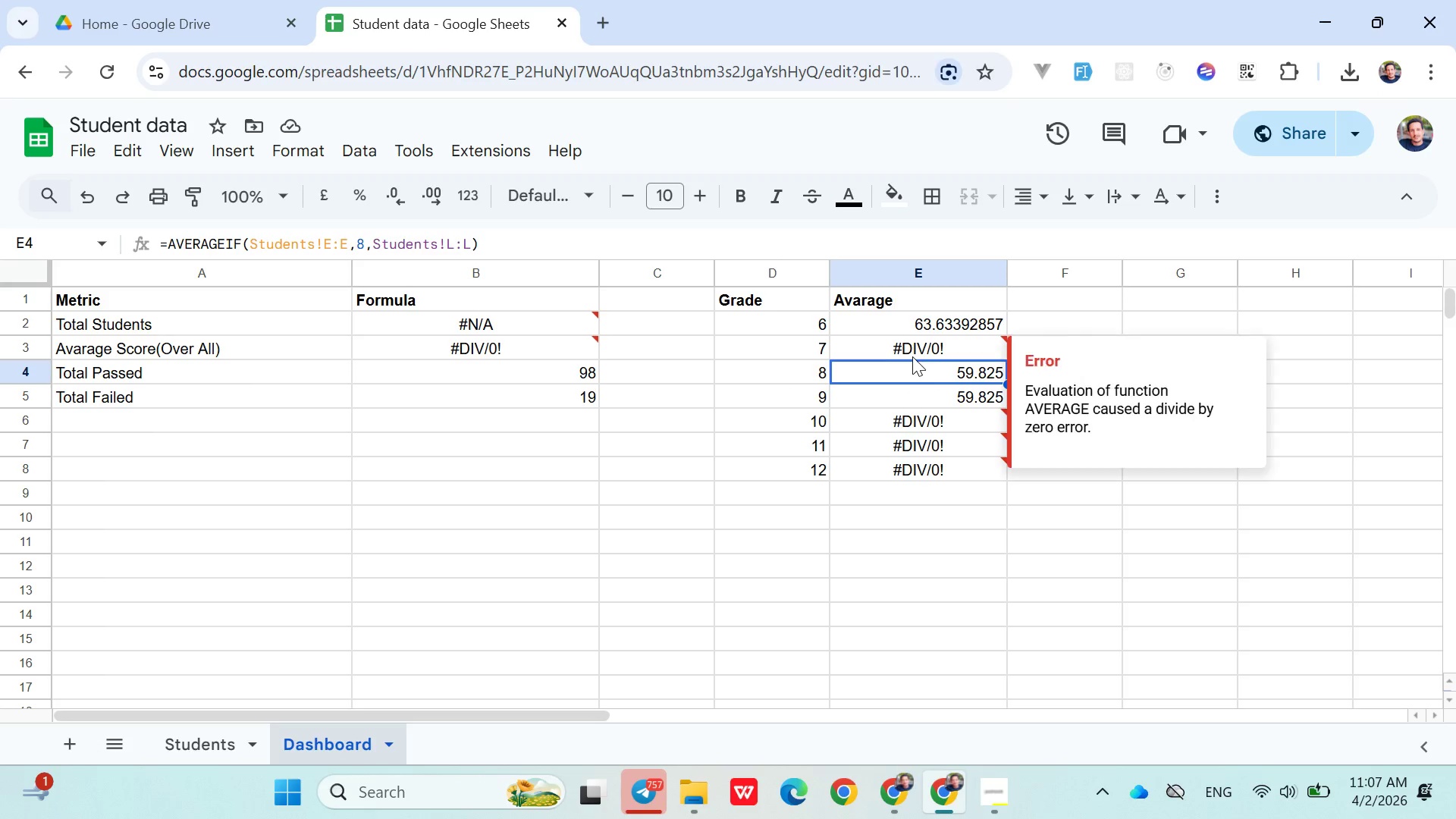 
left_click([912, 356])
 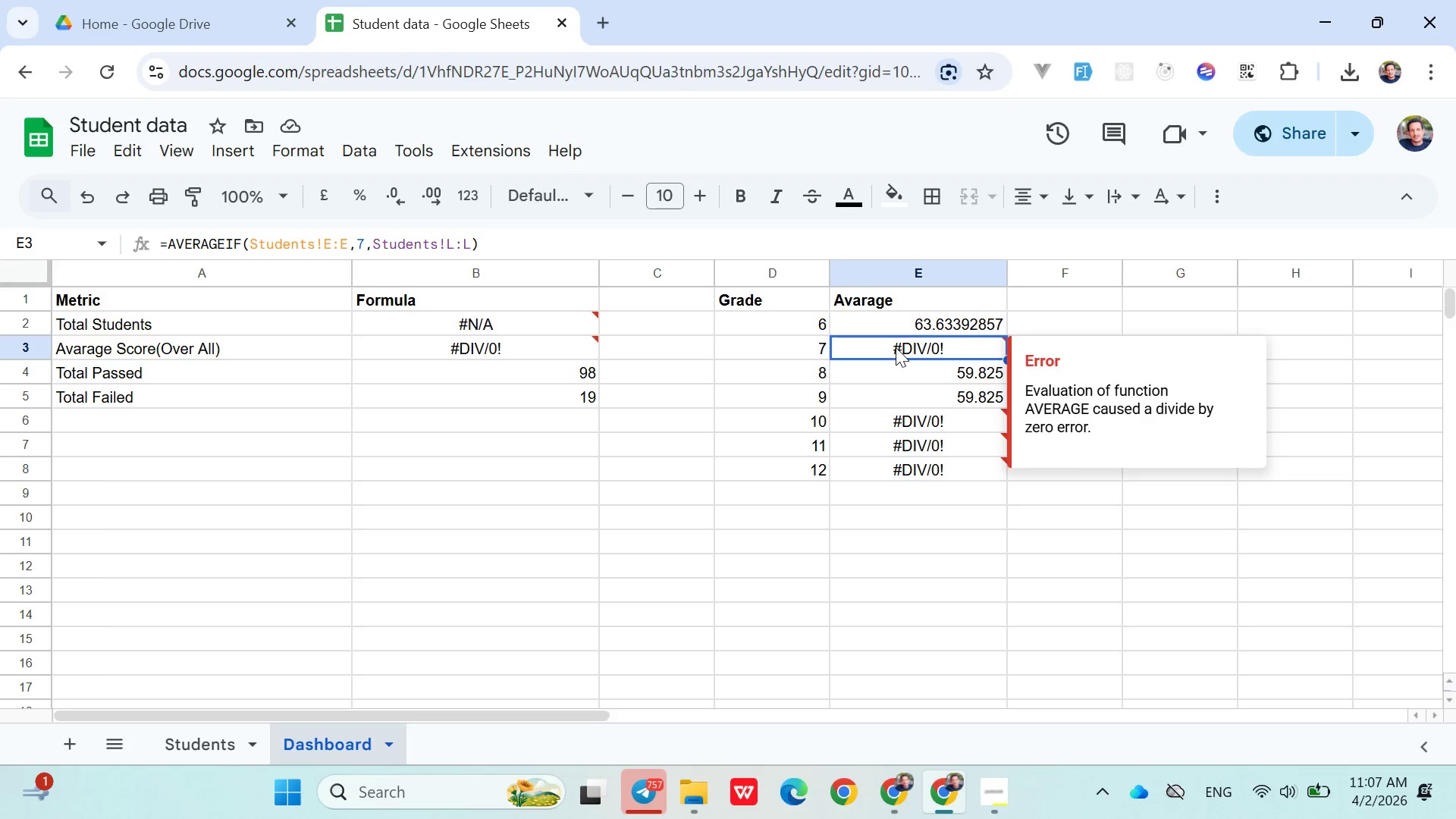 
double_click([896, 347])
 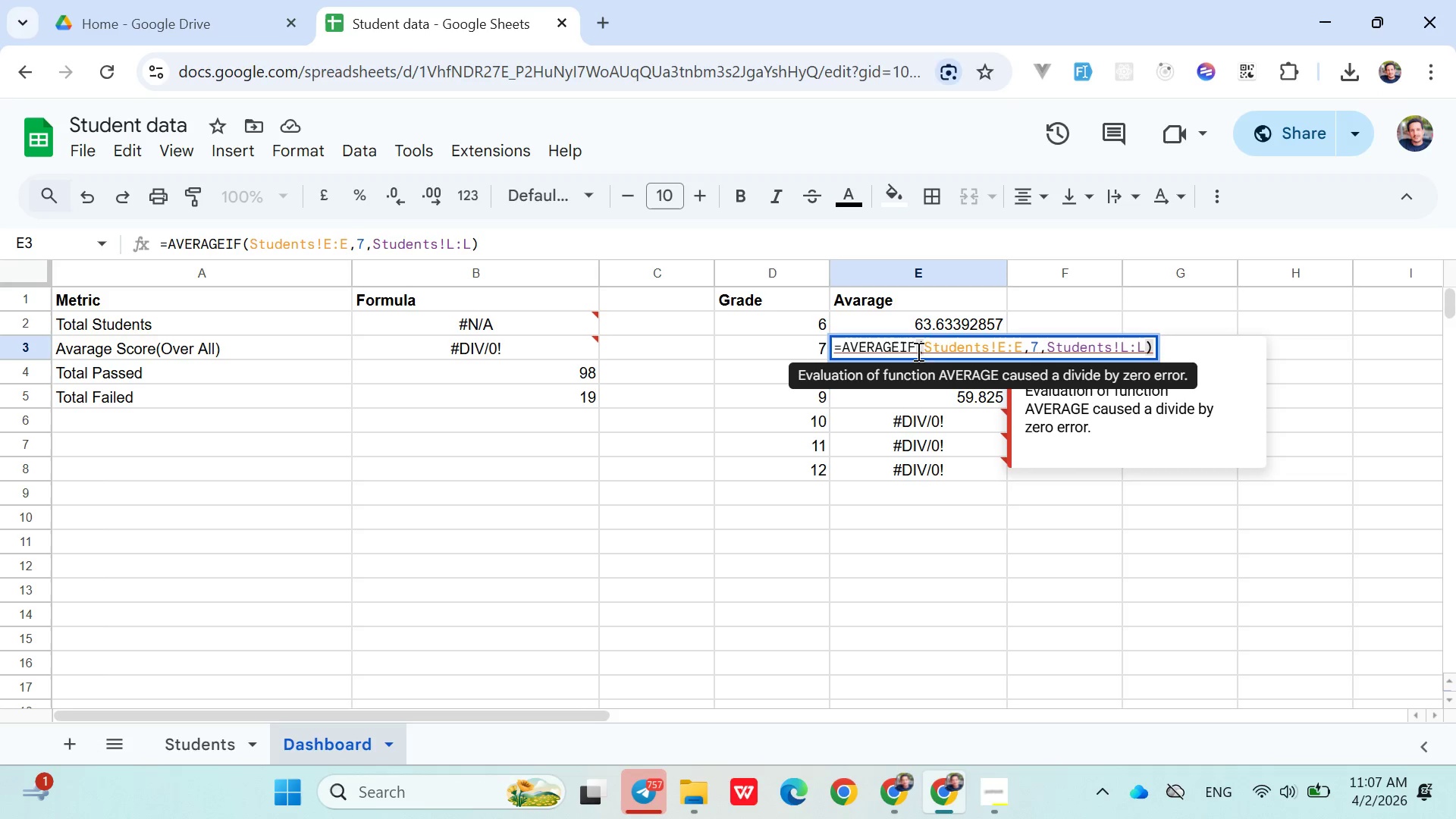 
mouse_move([953, 337])
 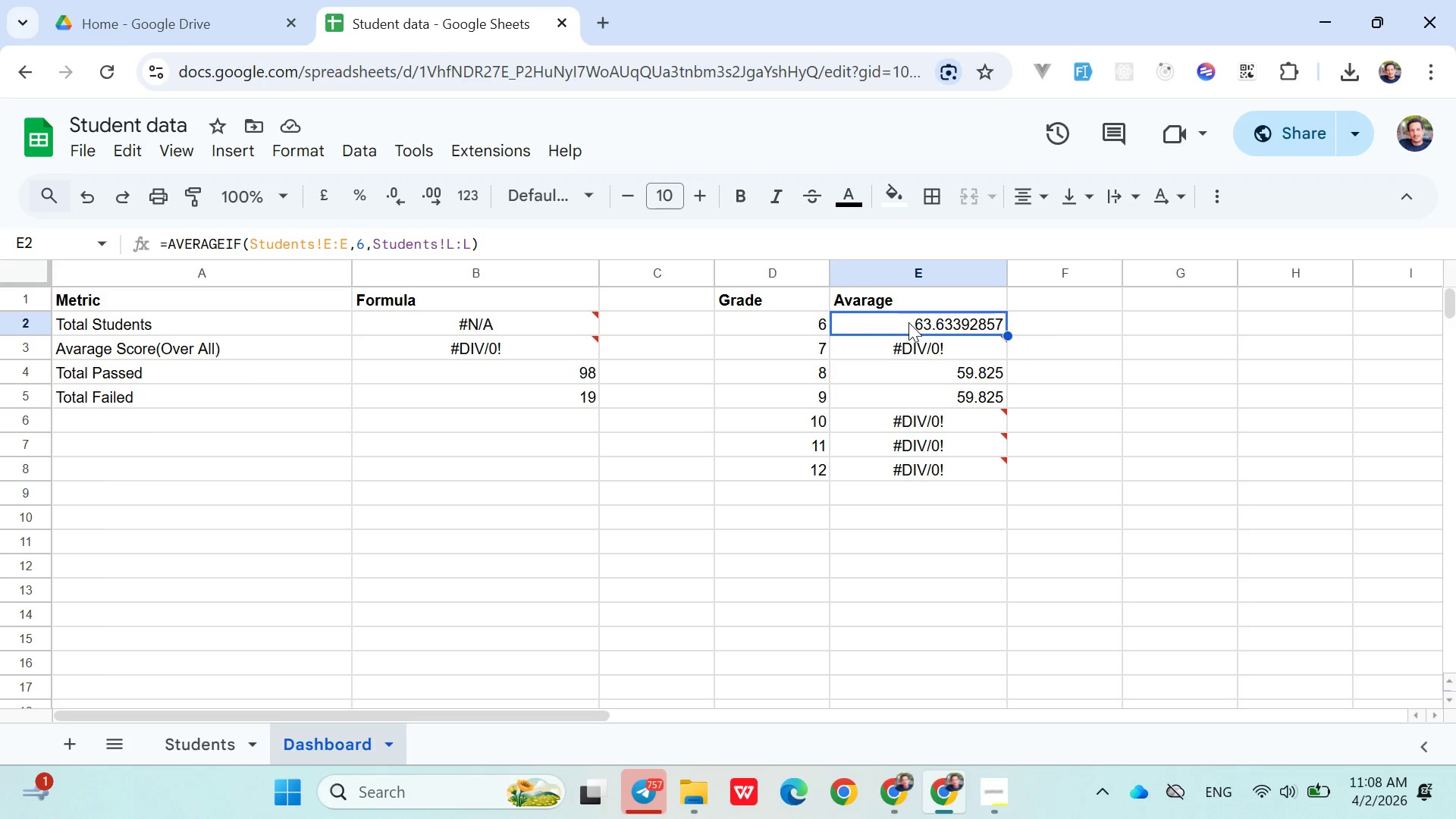 
double_click([908, 322])
 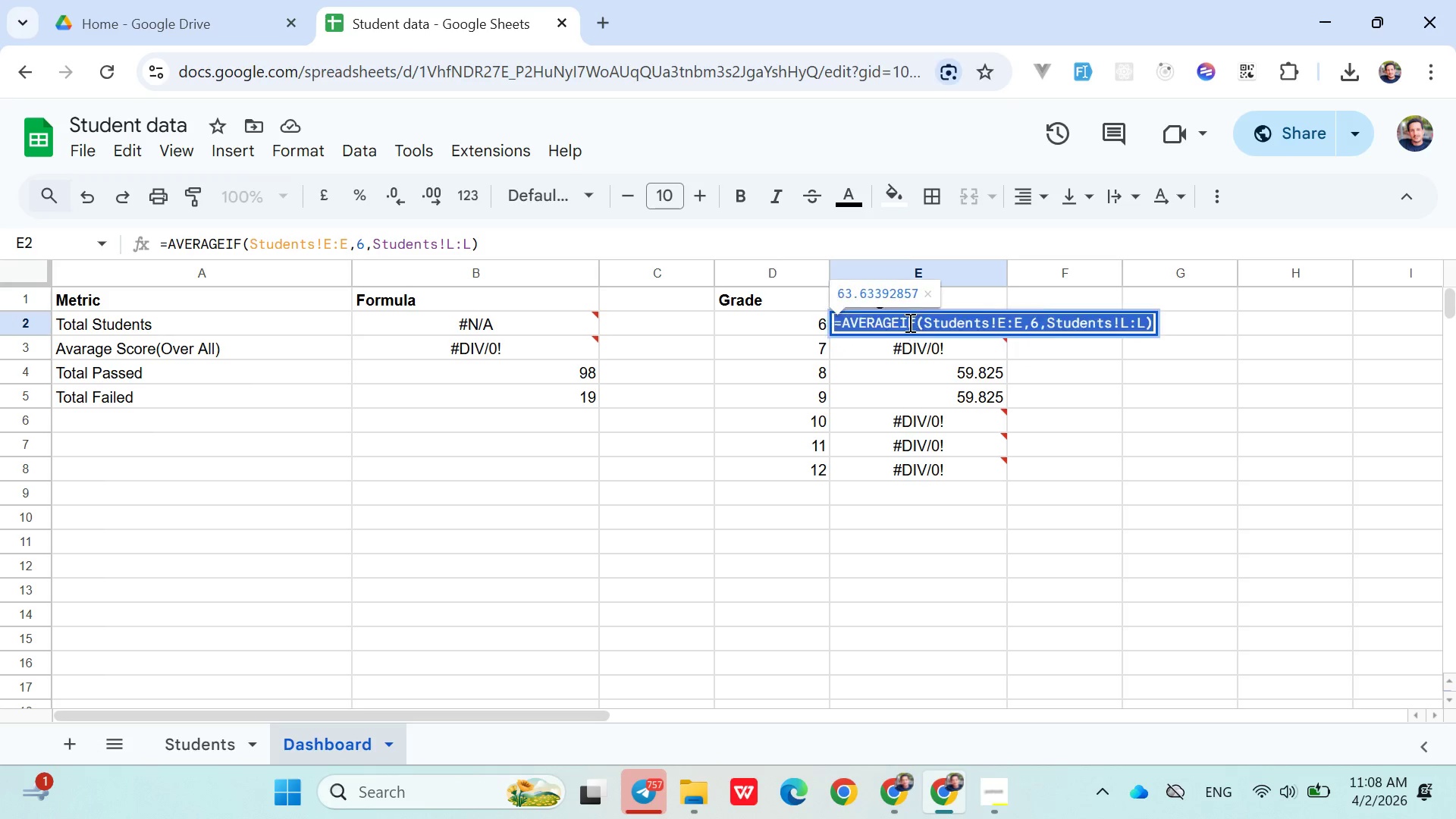 
triple_click([908, 322])
 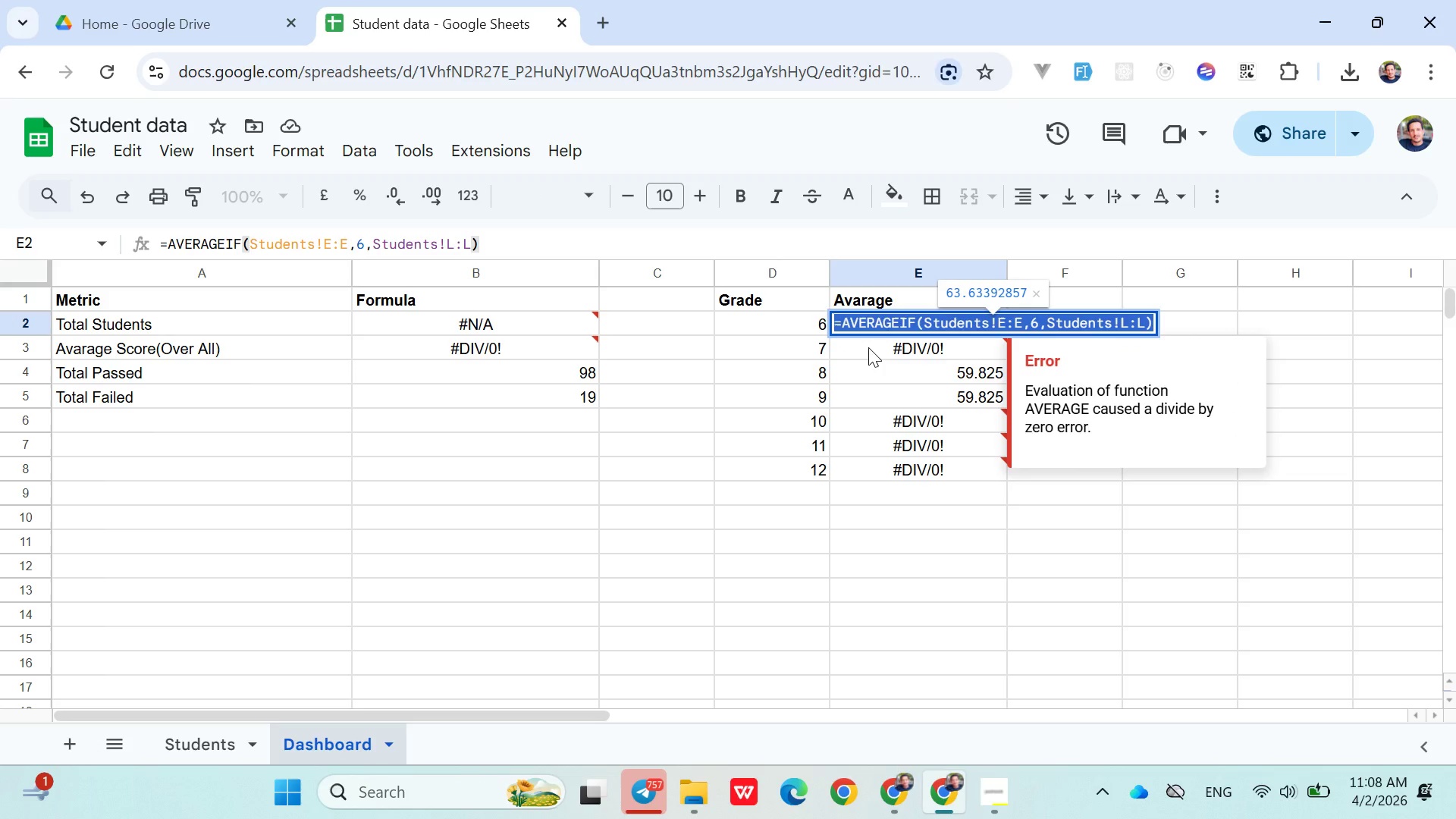 
left_click([868, 347])
 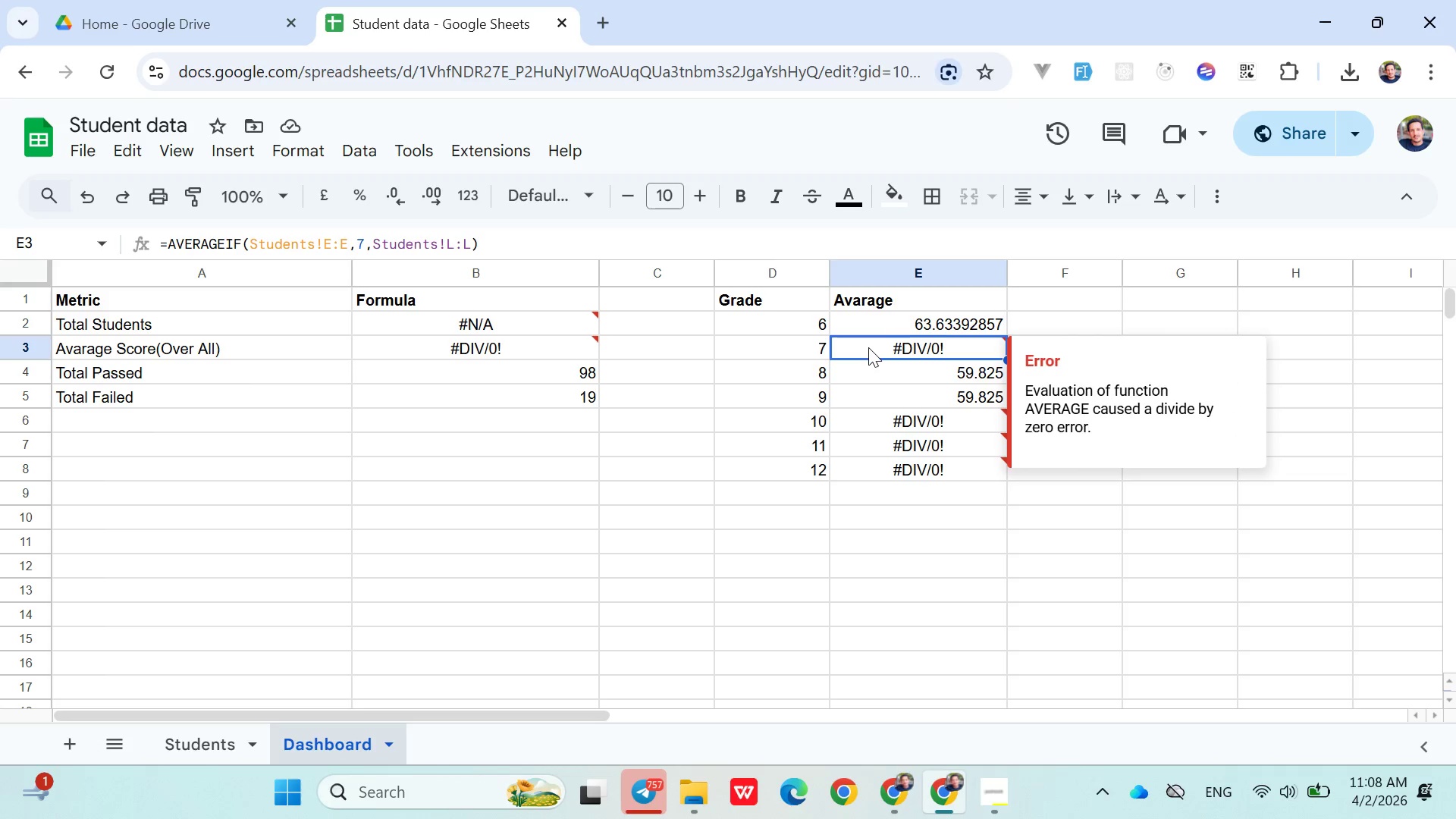 
double_click([868, 347])
 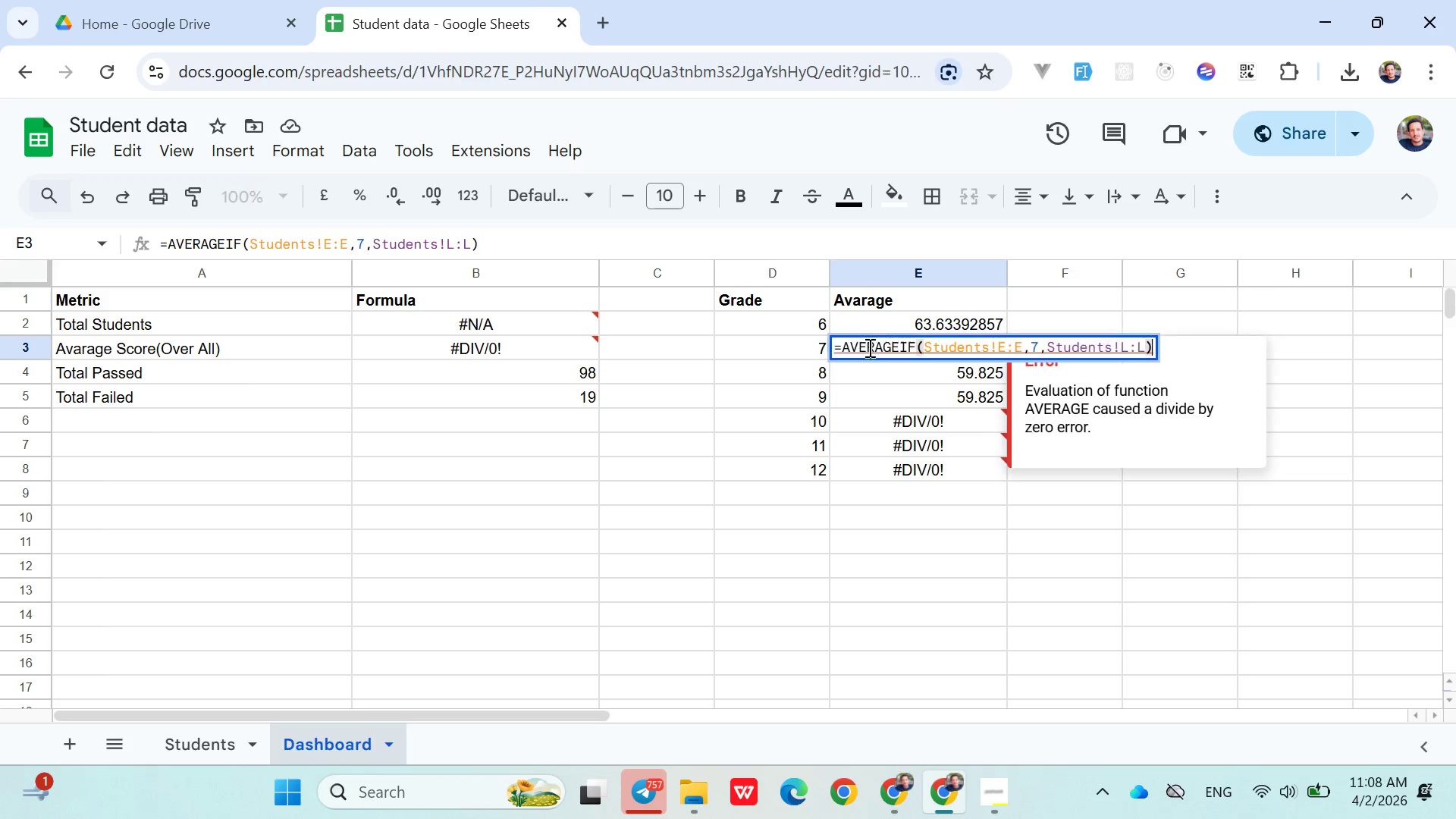 
triple_click([868, 347])
 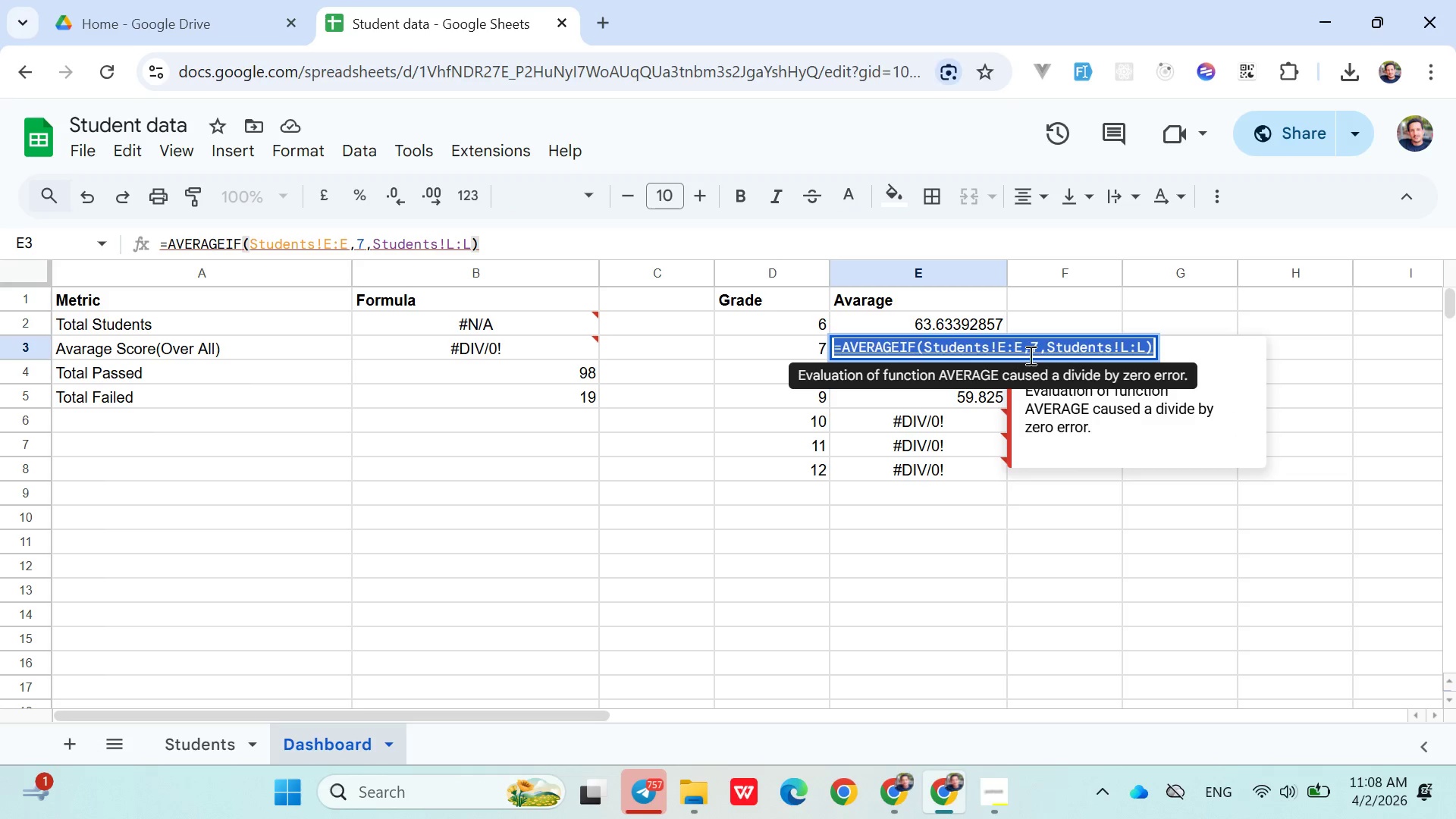 
left_click([1041, 350])
 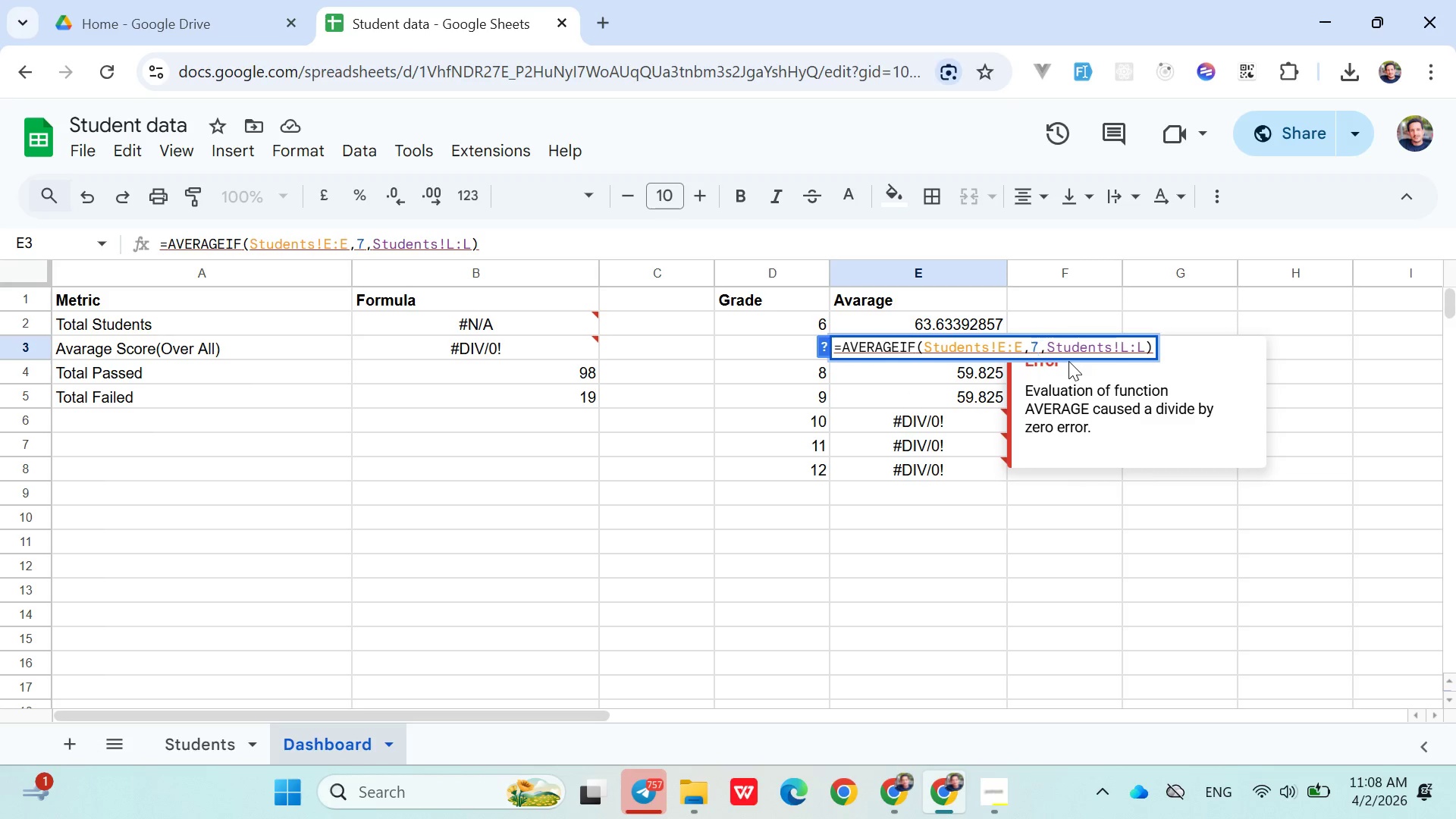 
key(Backspace)
 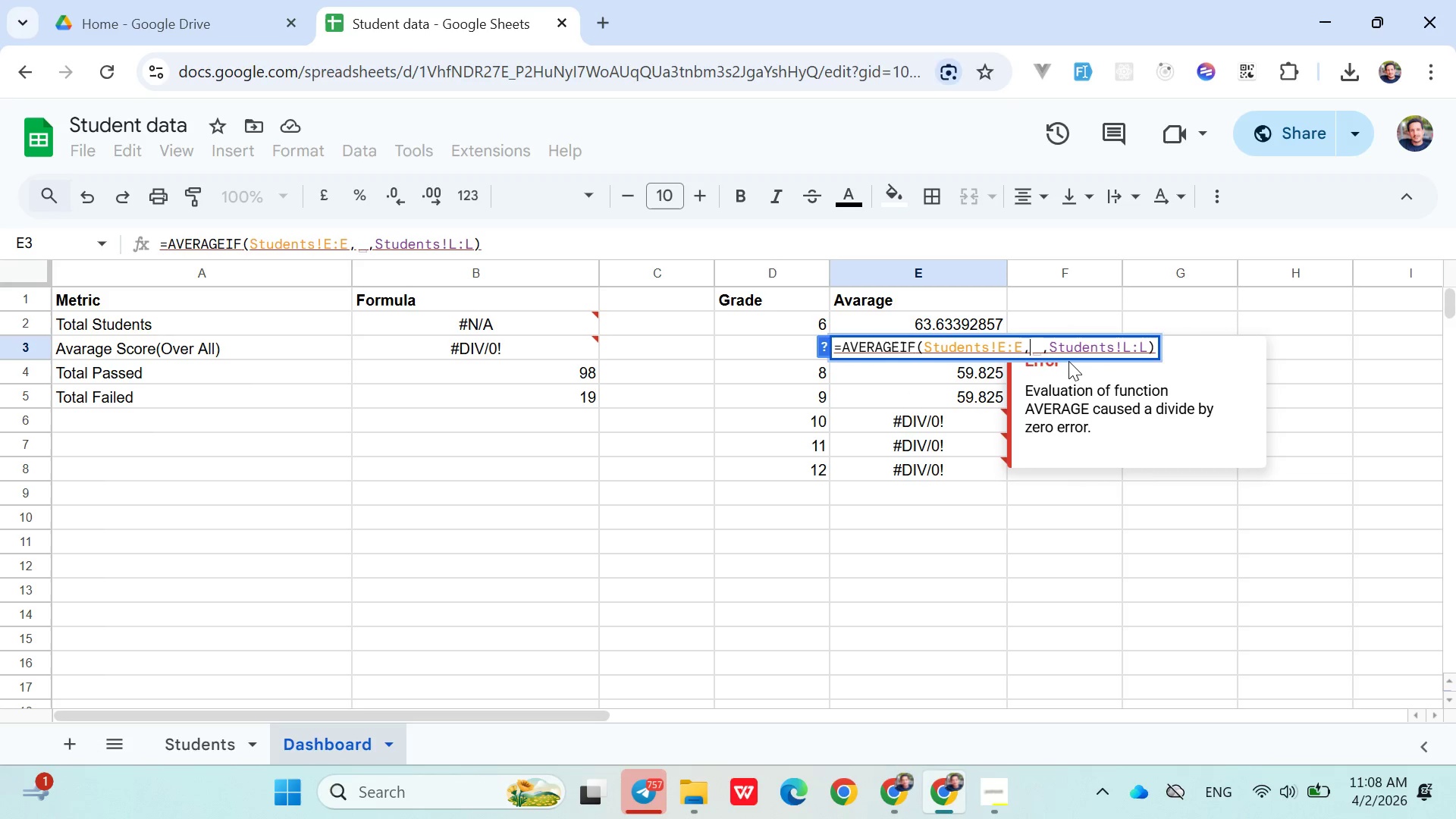 
key(7)
 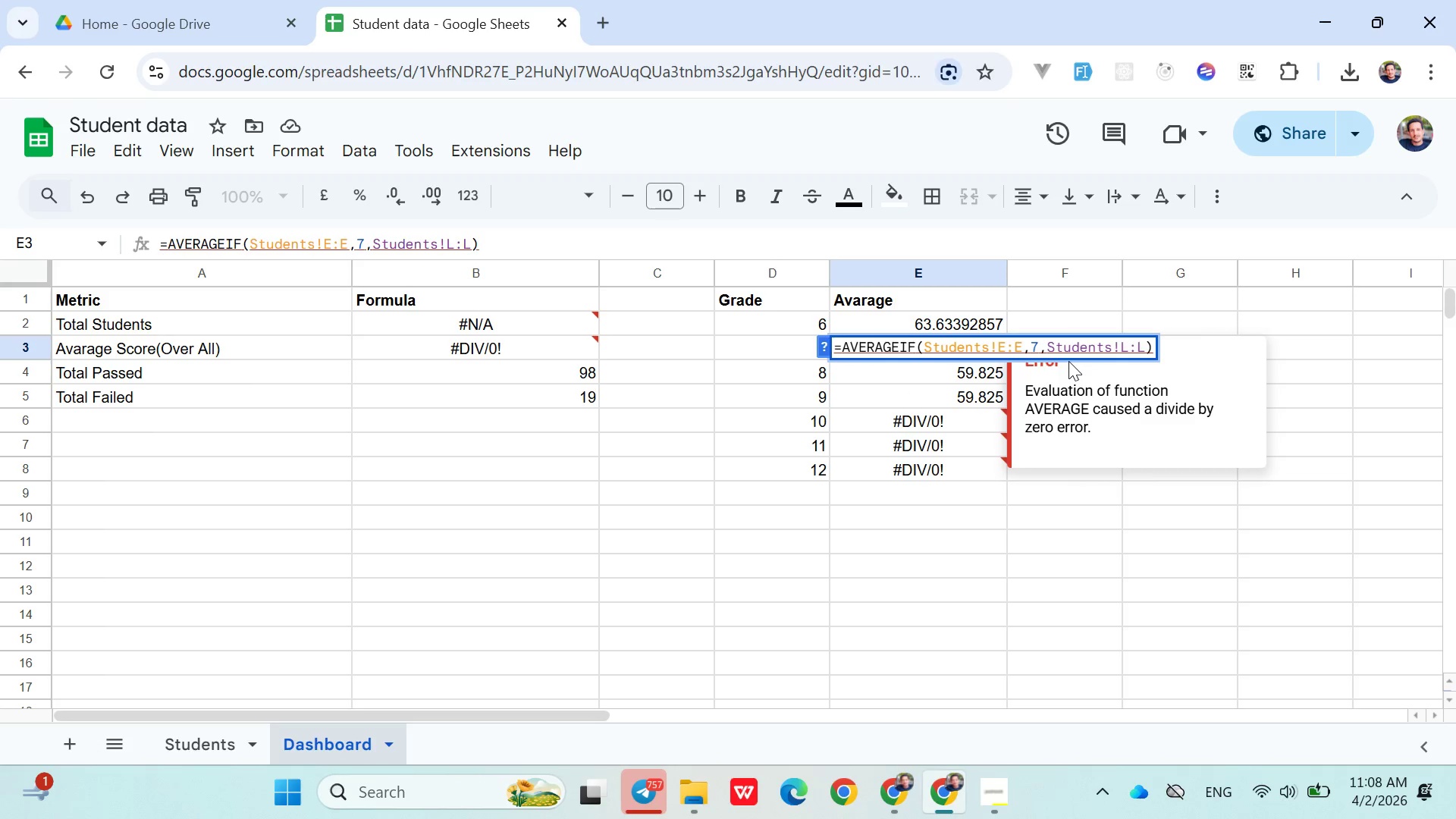 
key(Enter)
 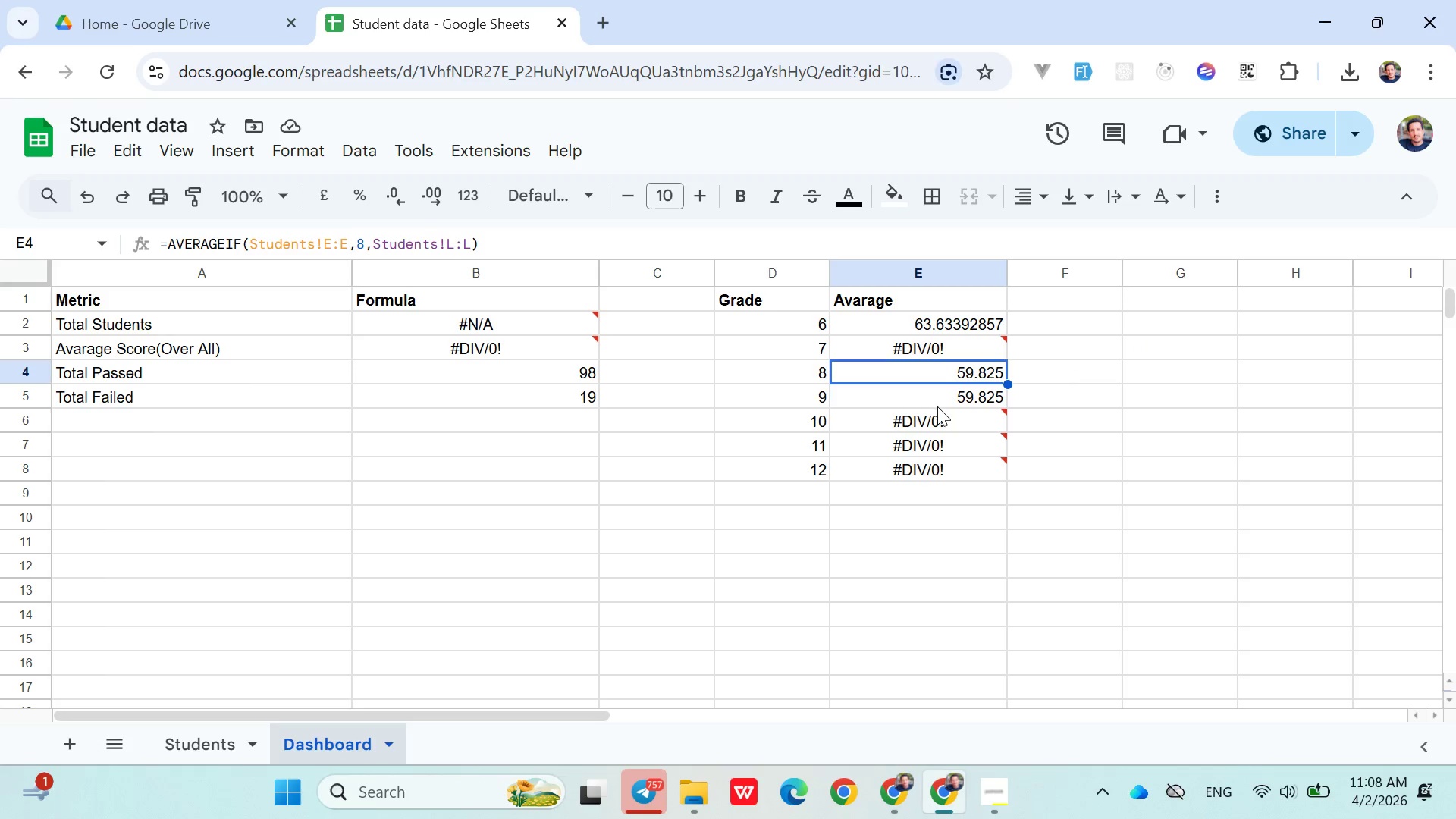 
double_click([935, 414])
 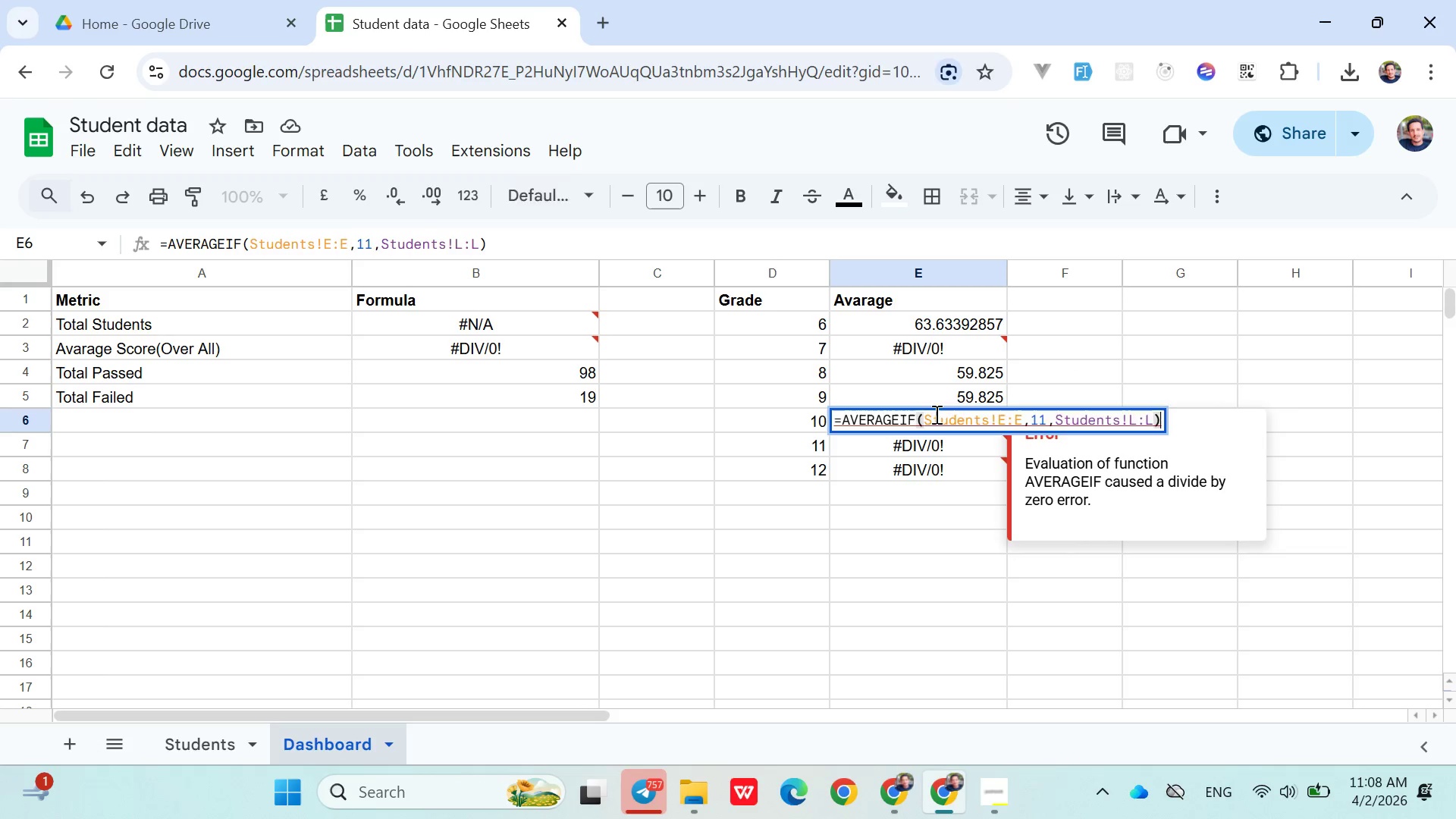 
triple_click([935, 414])
 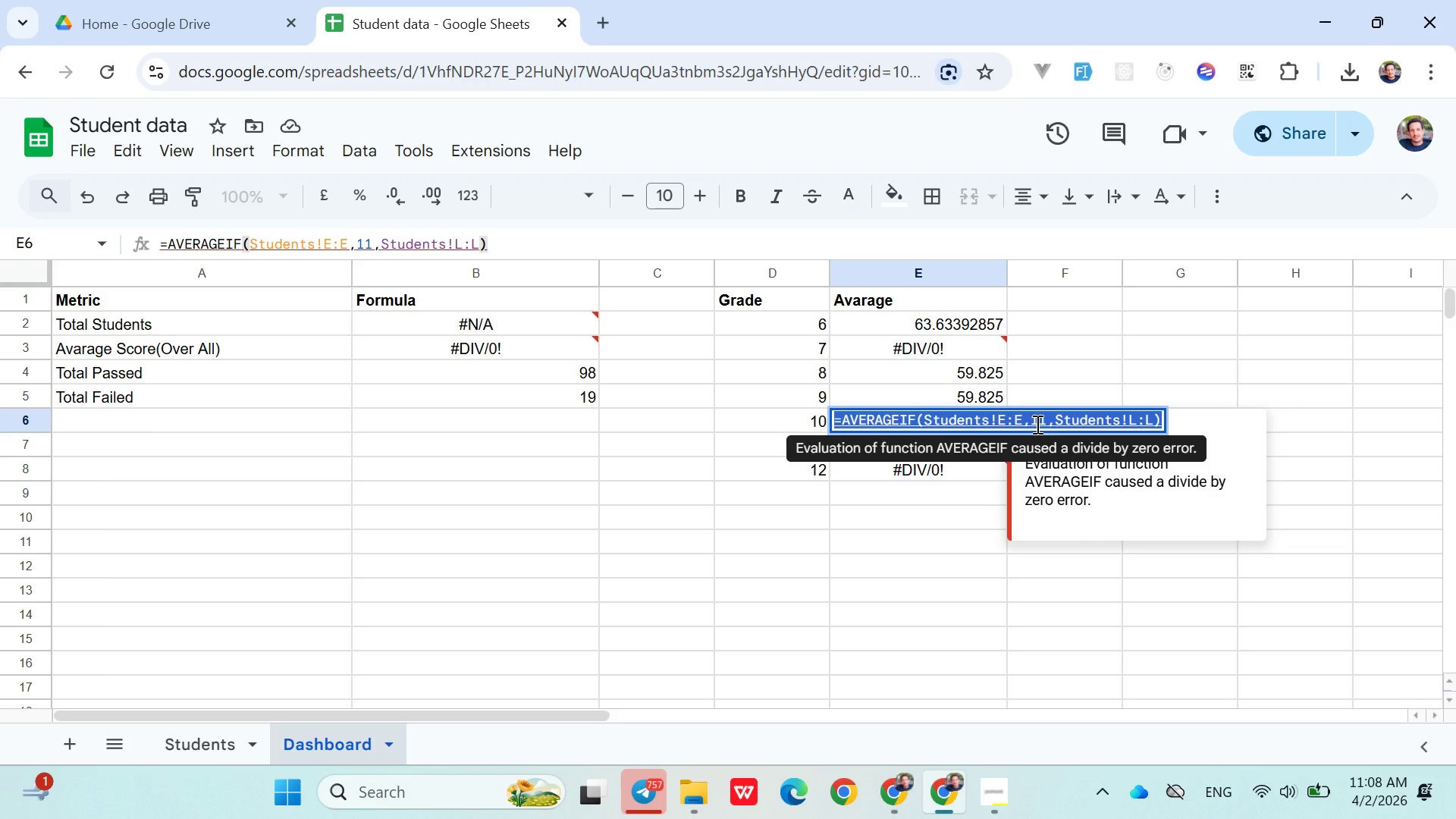 
left_click([1045, 424])
 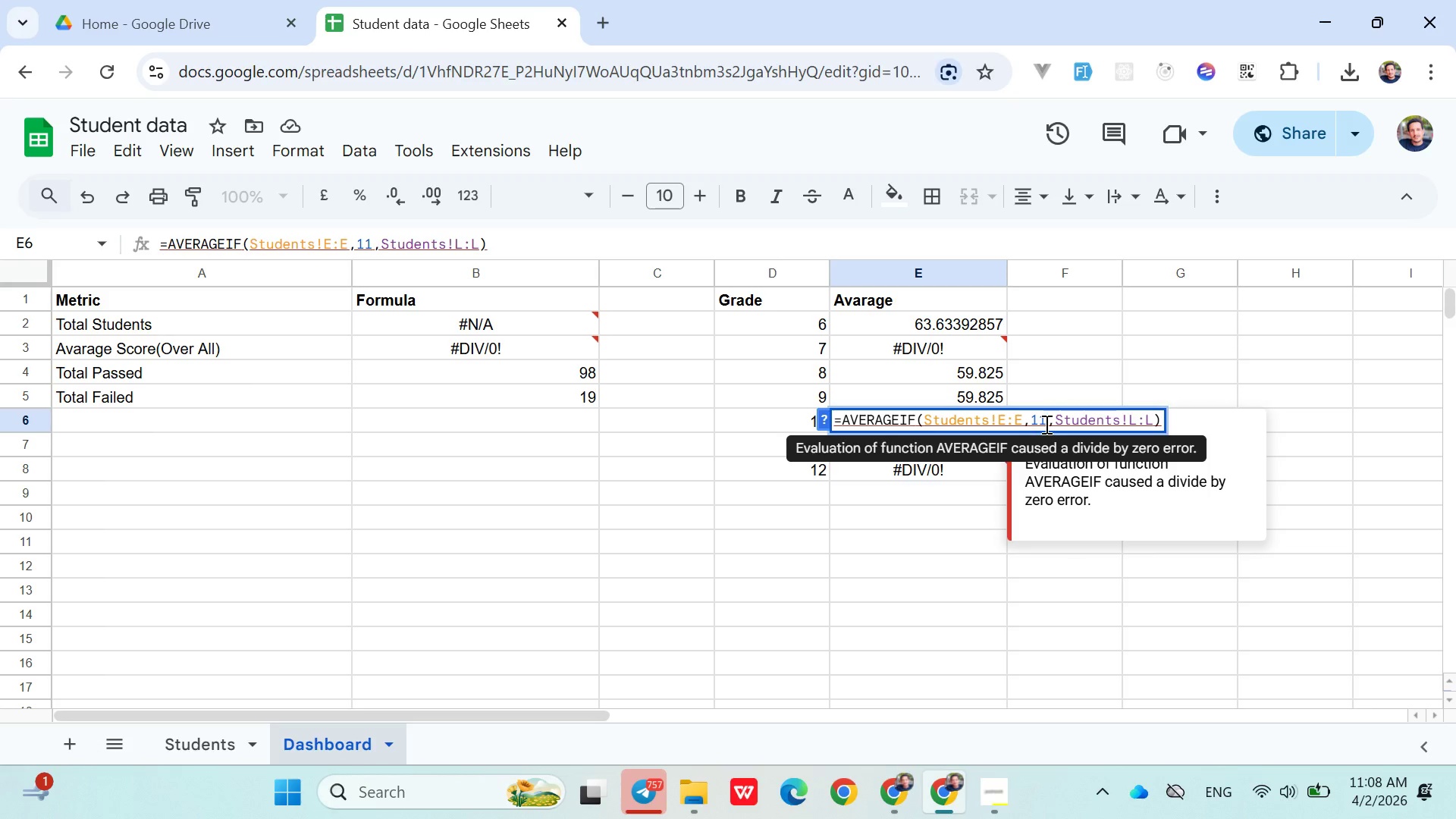 
key(Backspace)
 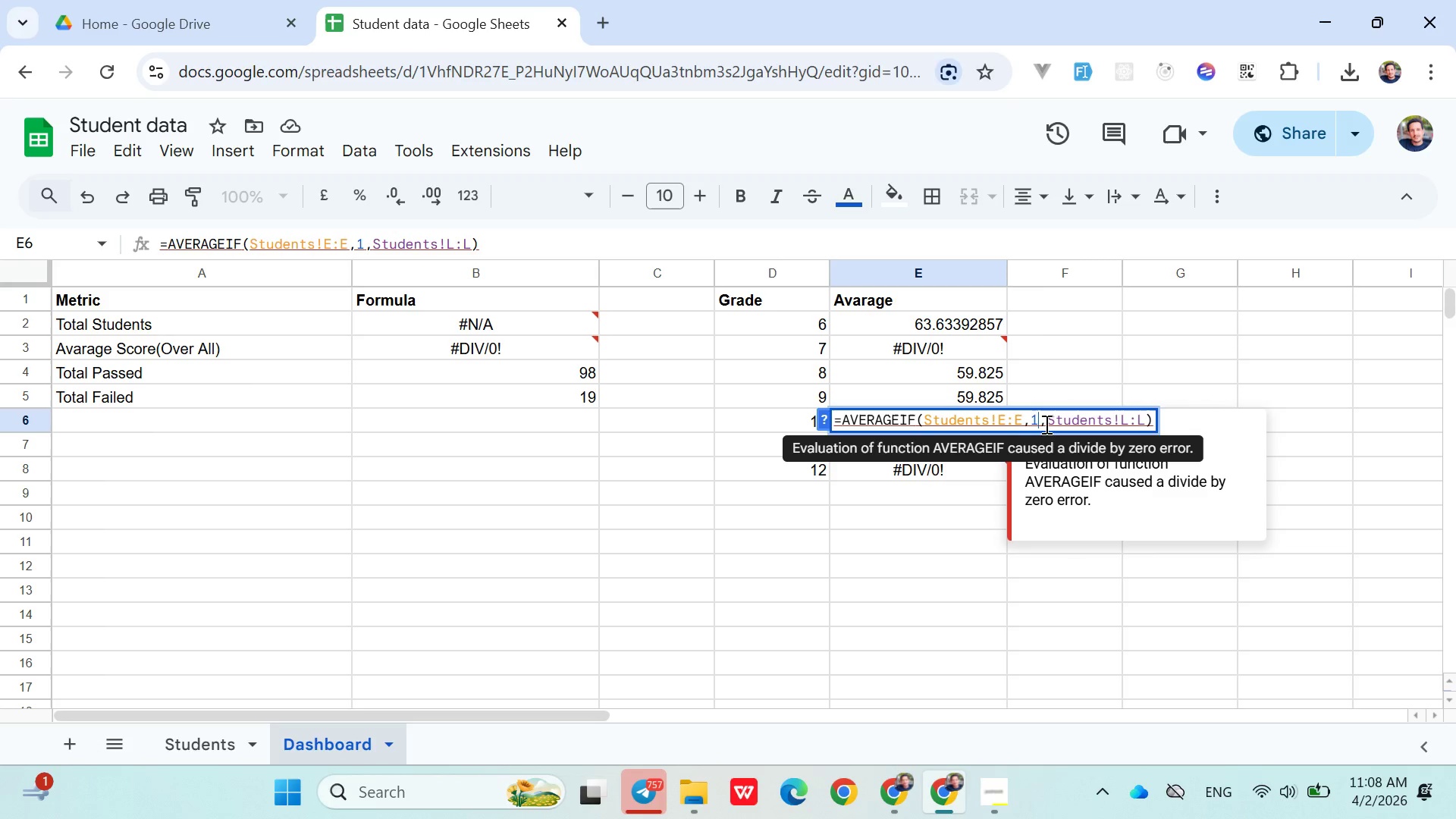 
key(0)
 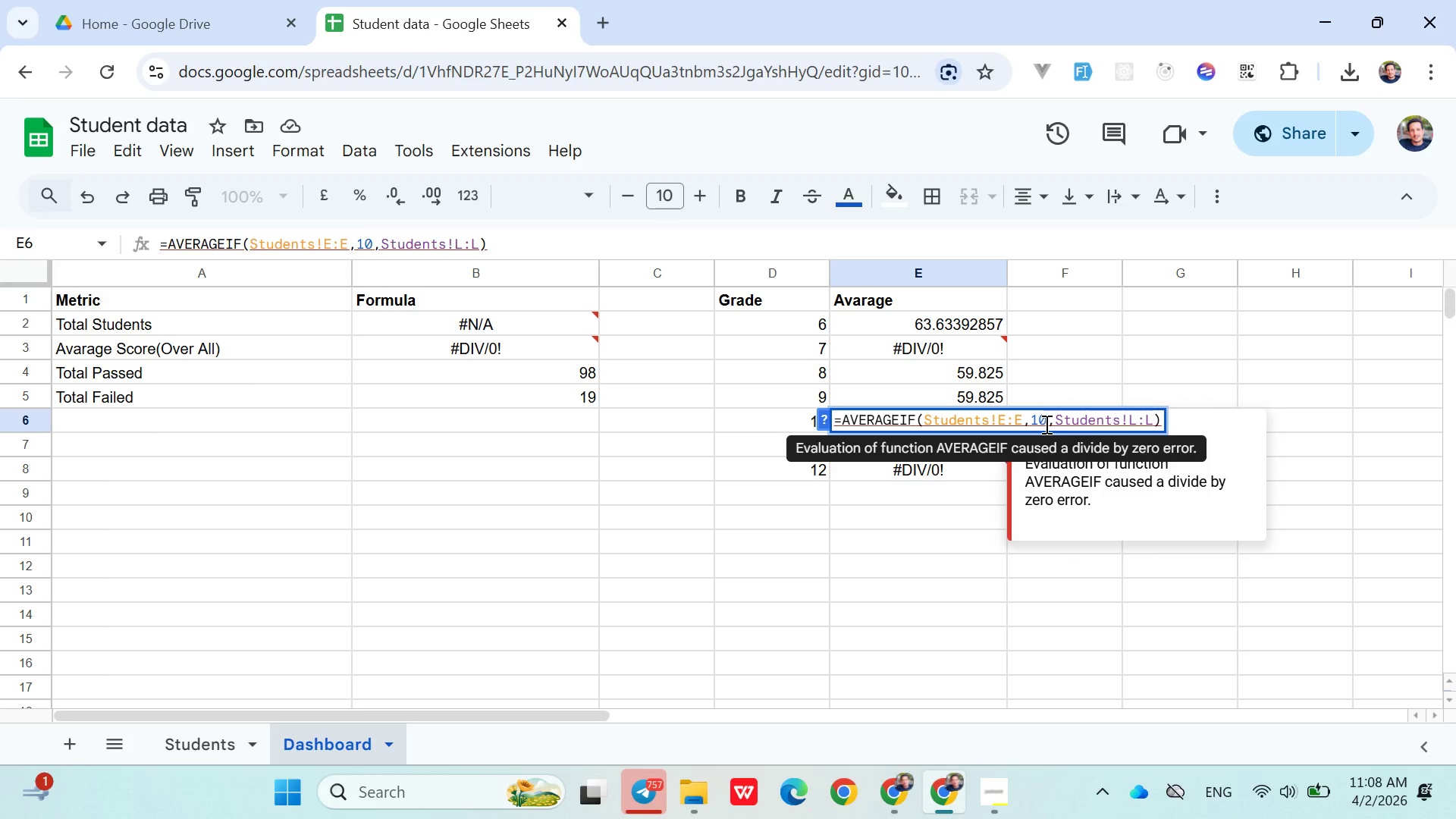 
key(Enter)
 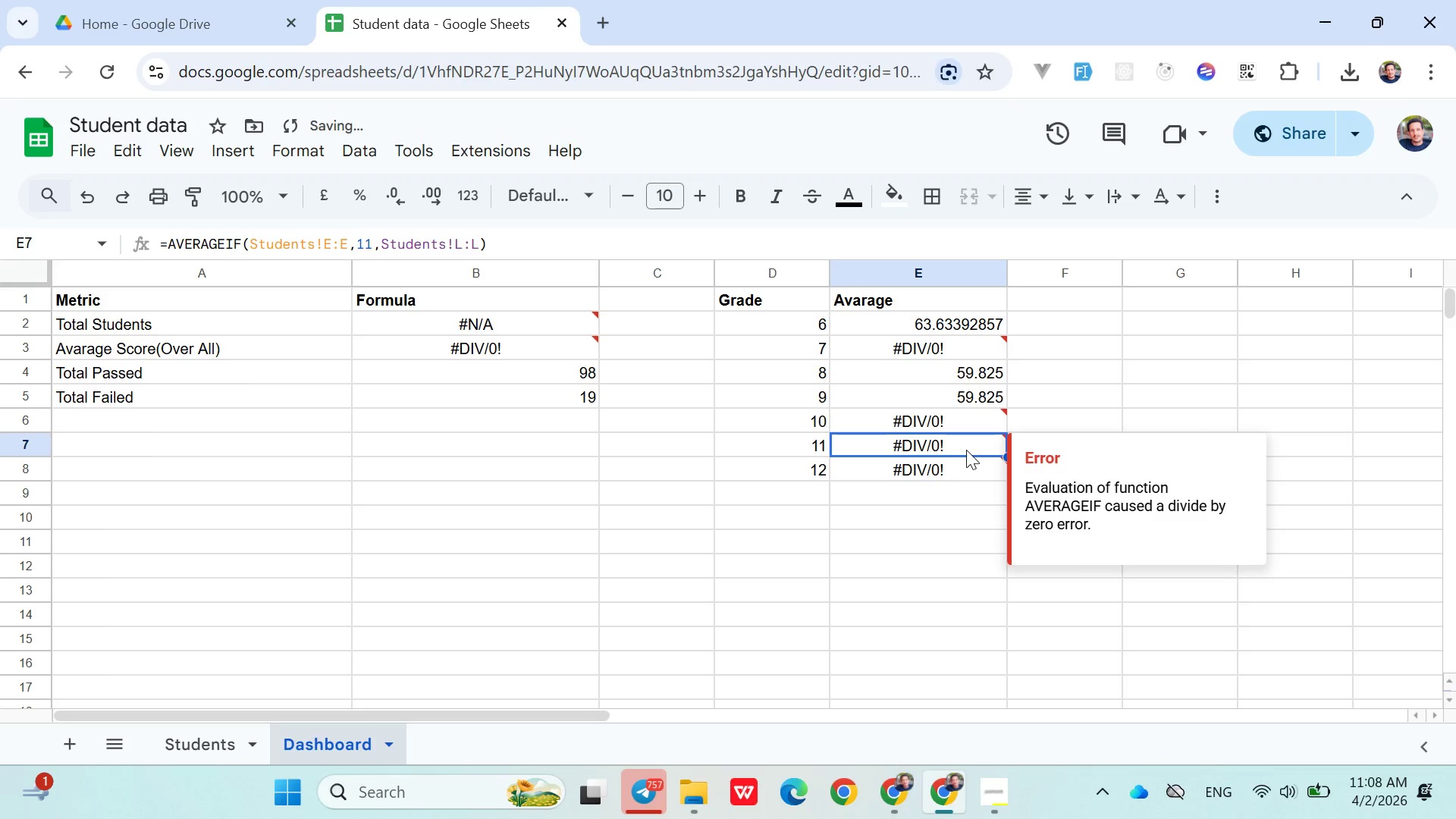 
double_click([956, 449])
 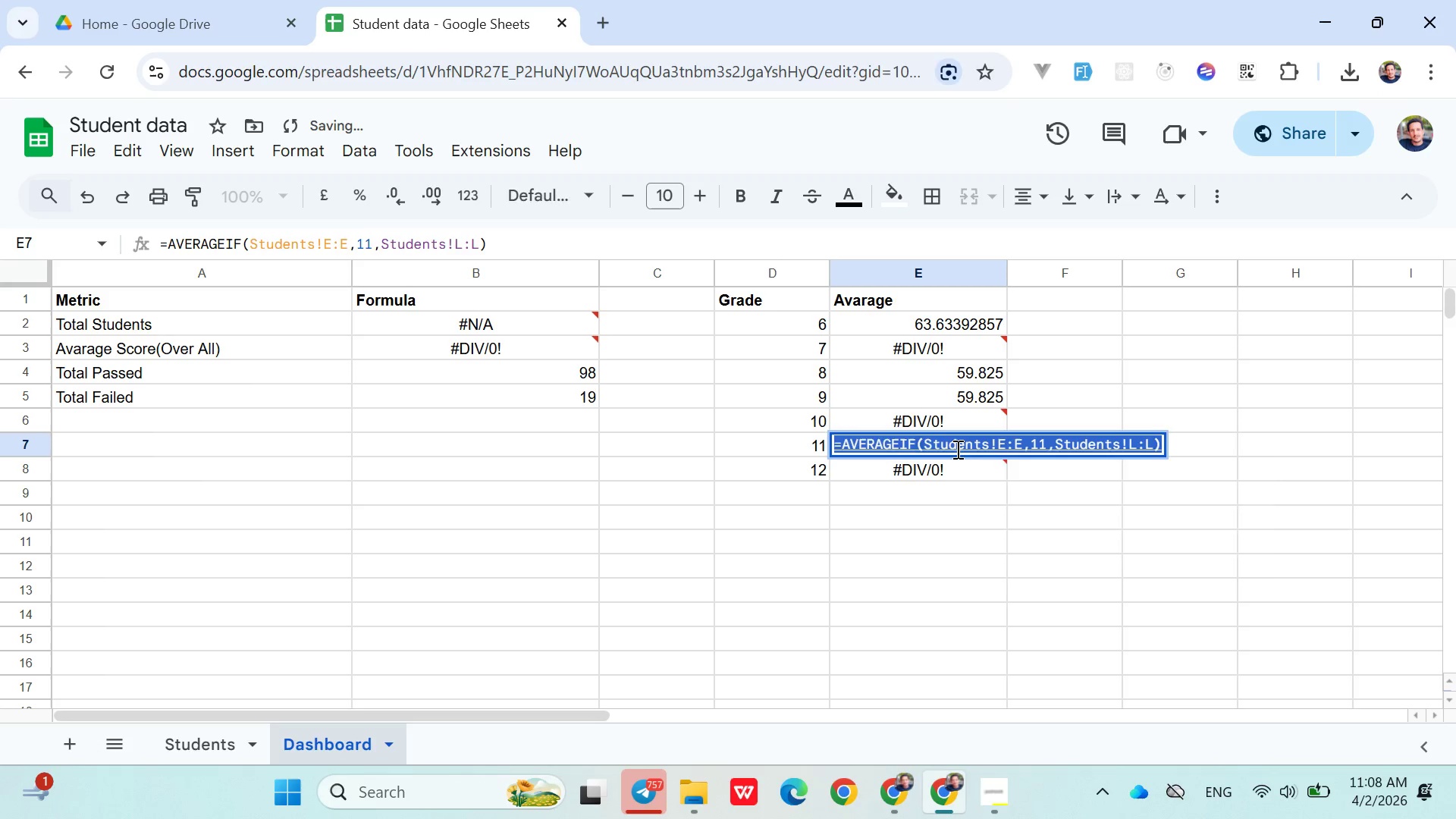 
triple_click([956, 449])
 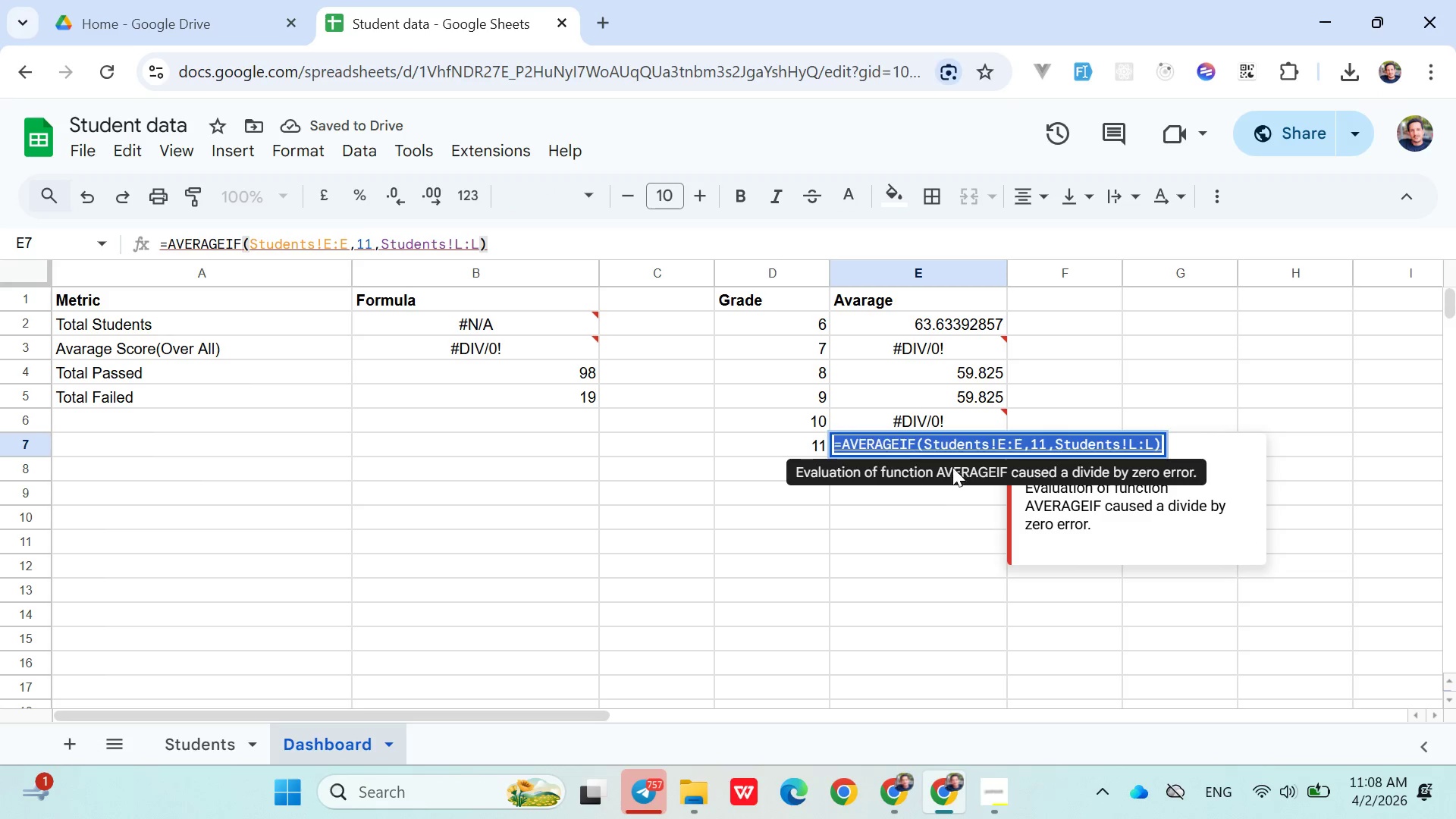 
left_click([909, 533])
 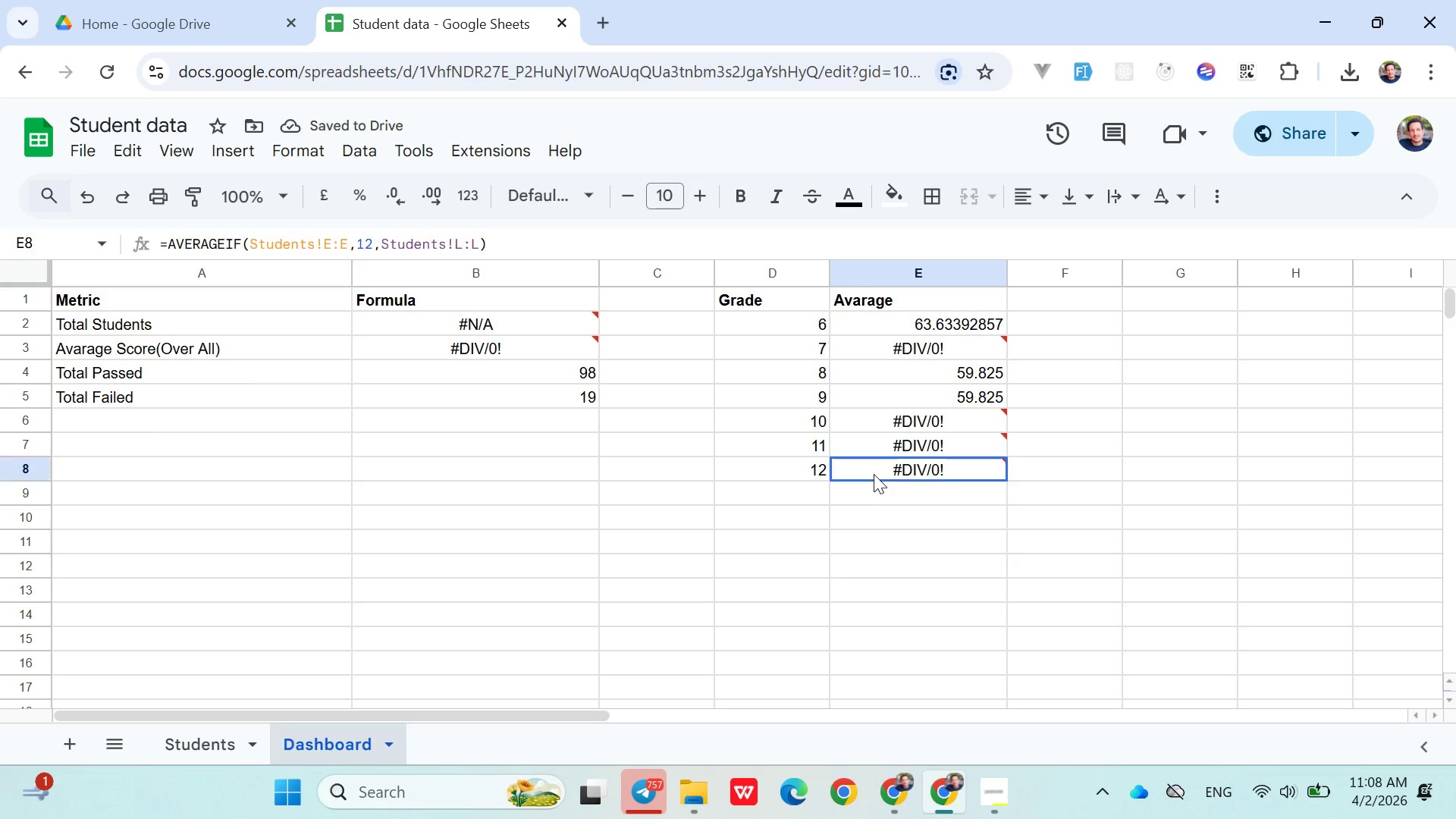 
double_click([874, 474])
 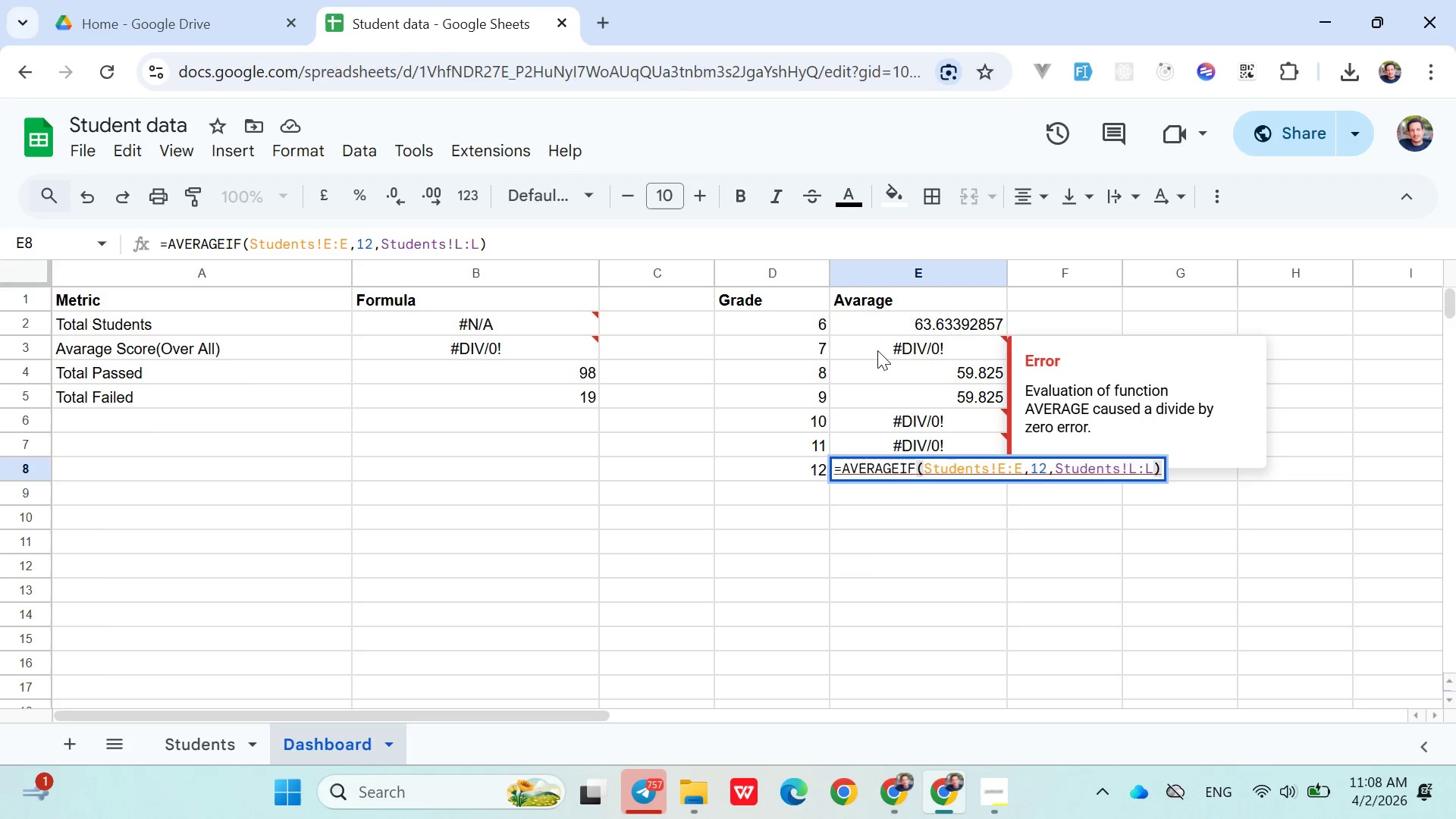 
double_click([876, 350])
 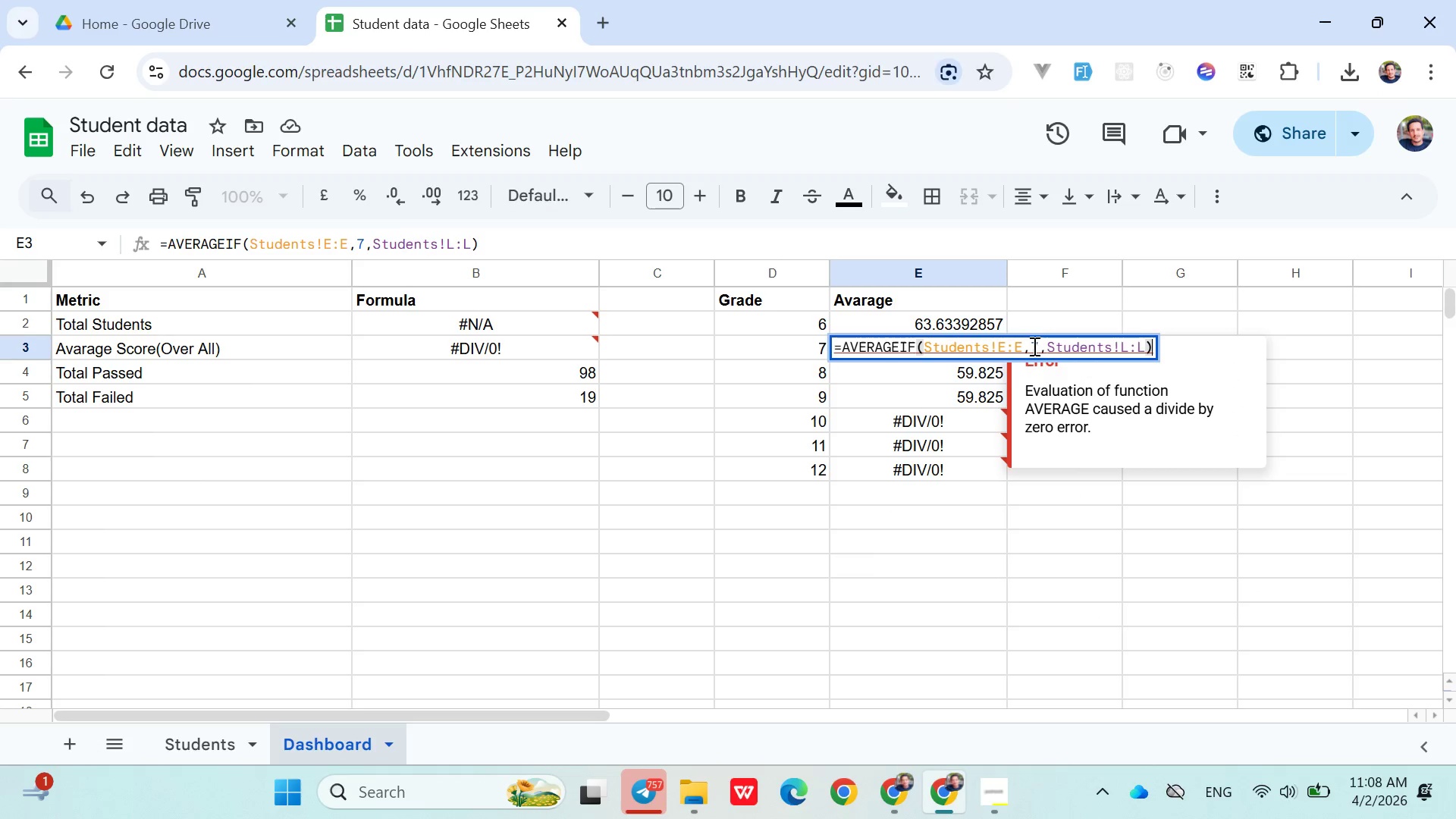 
left_click([1037, 348])
 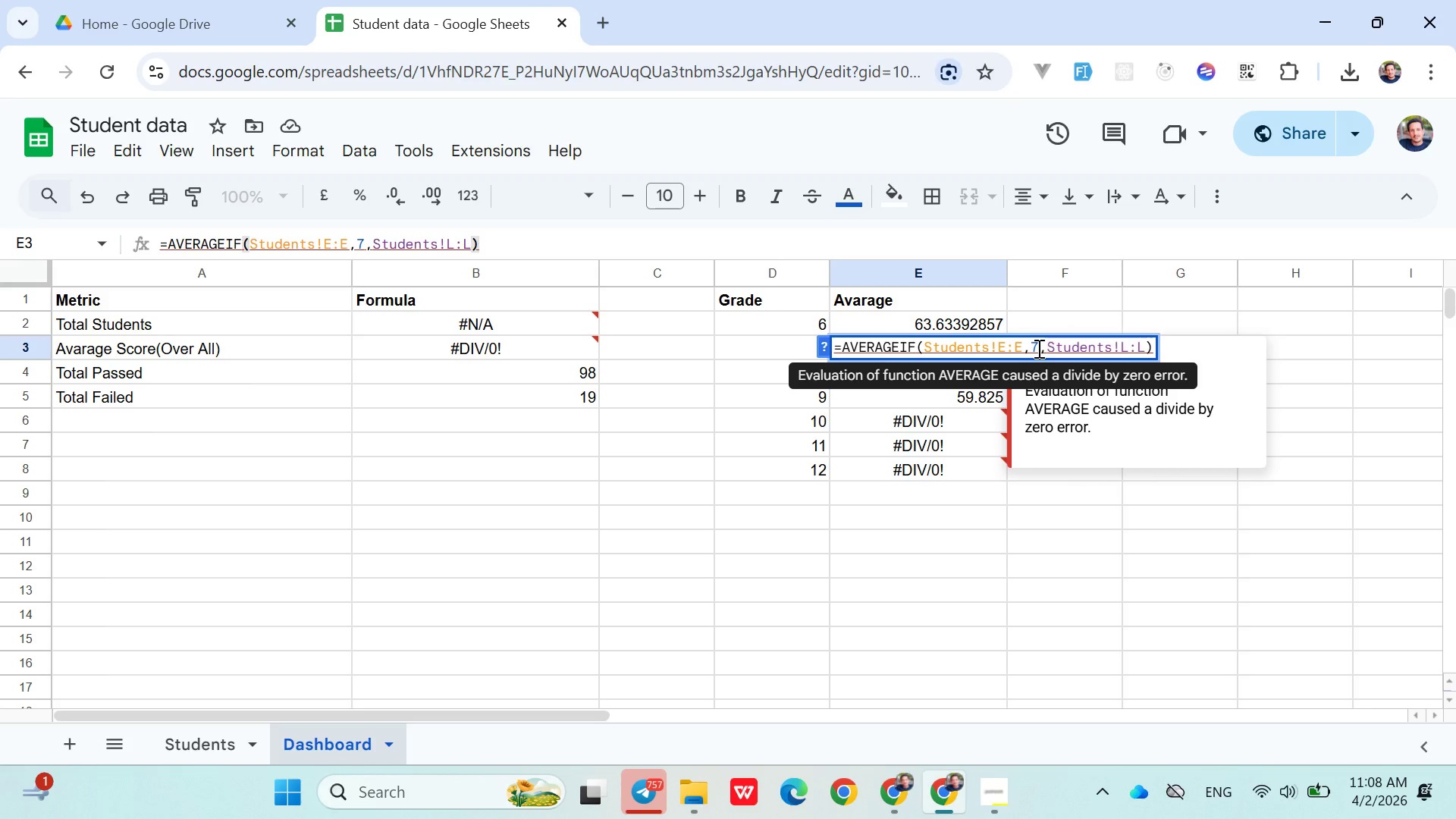 
key(Backspace)
 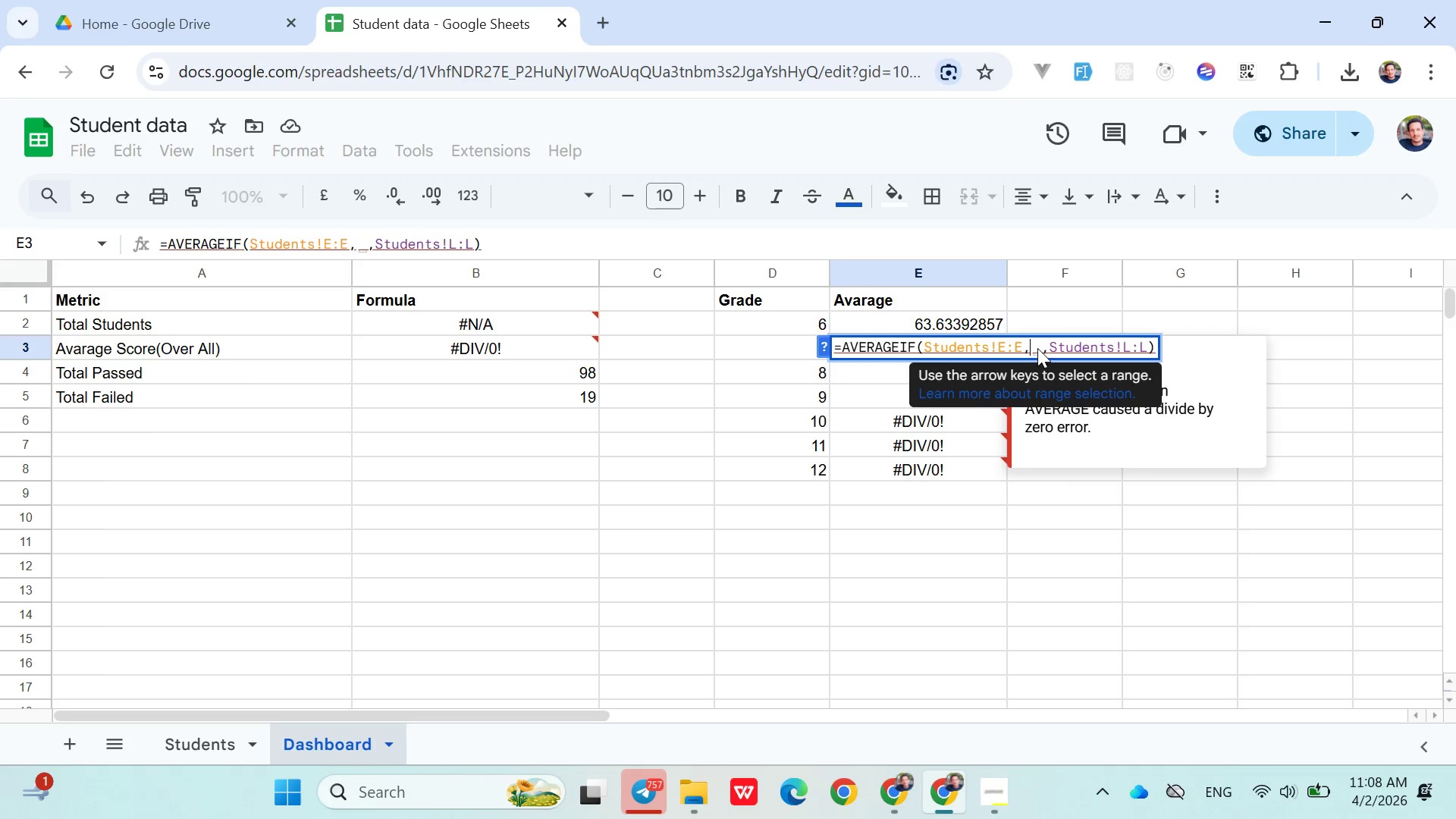 
key(8)
 